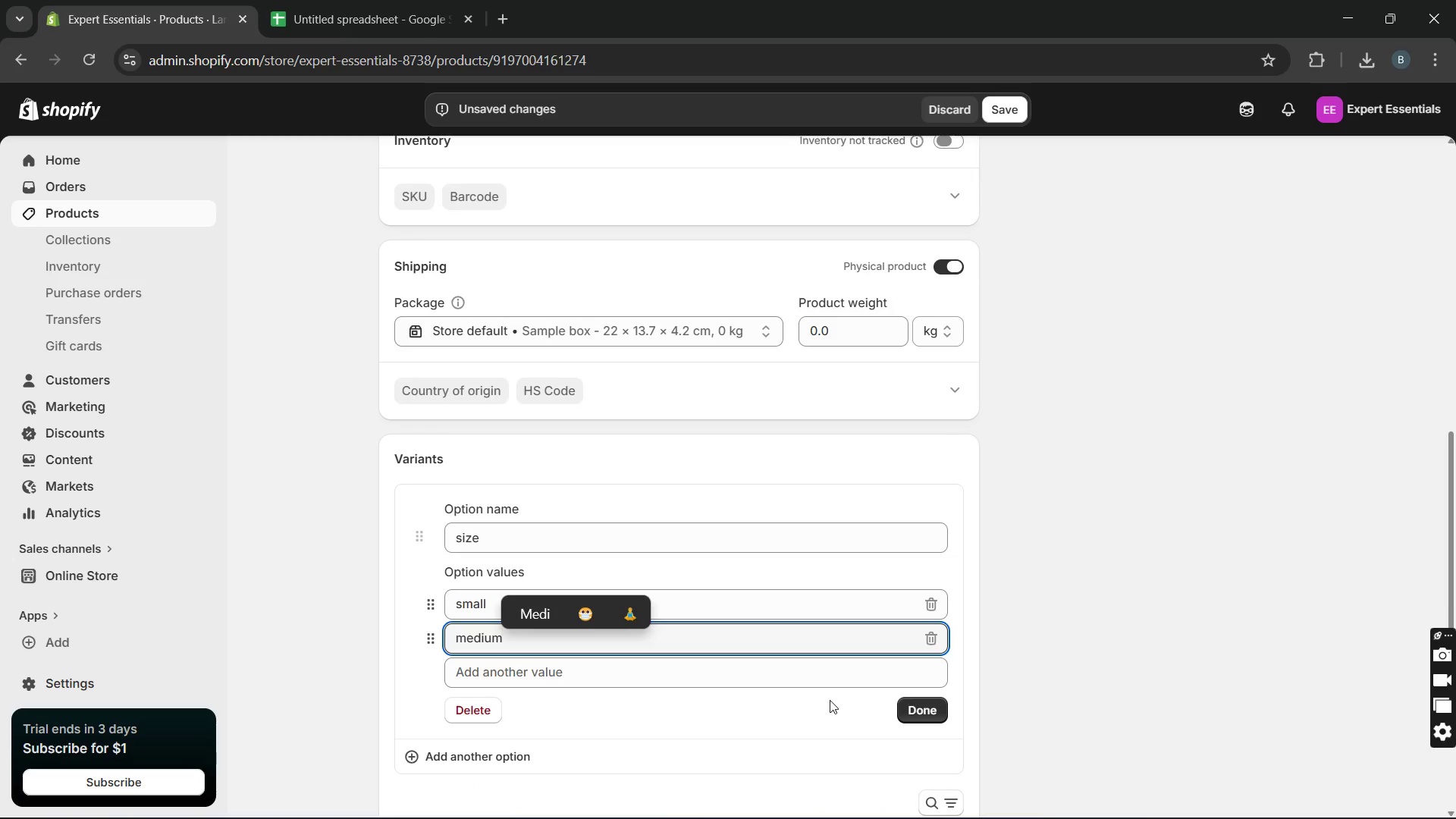 
left_click([911, 708])
 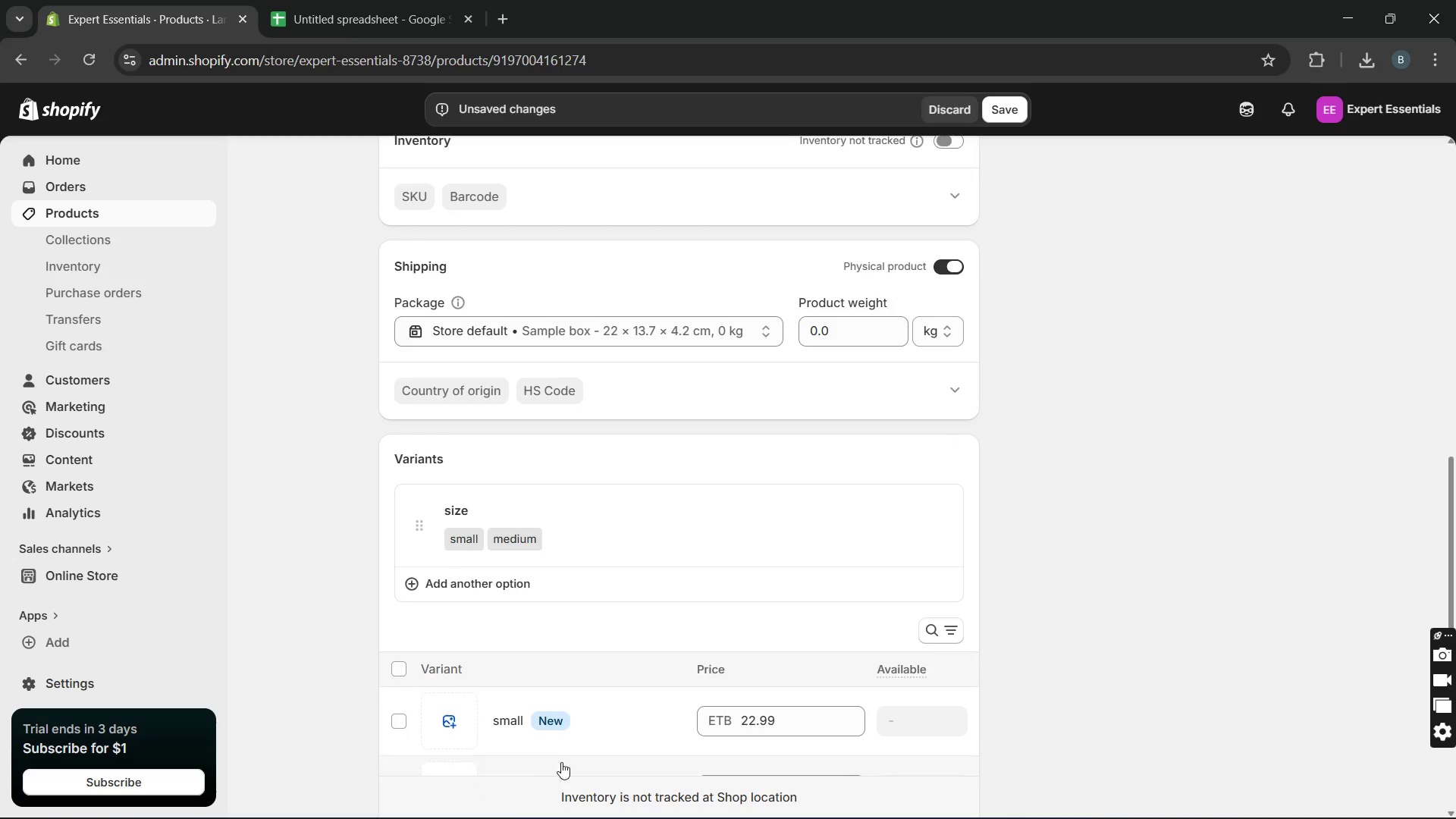 
mouse_move([519, 710])
 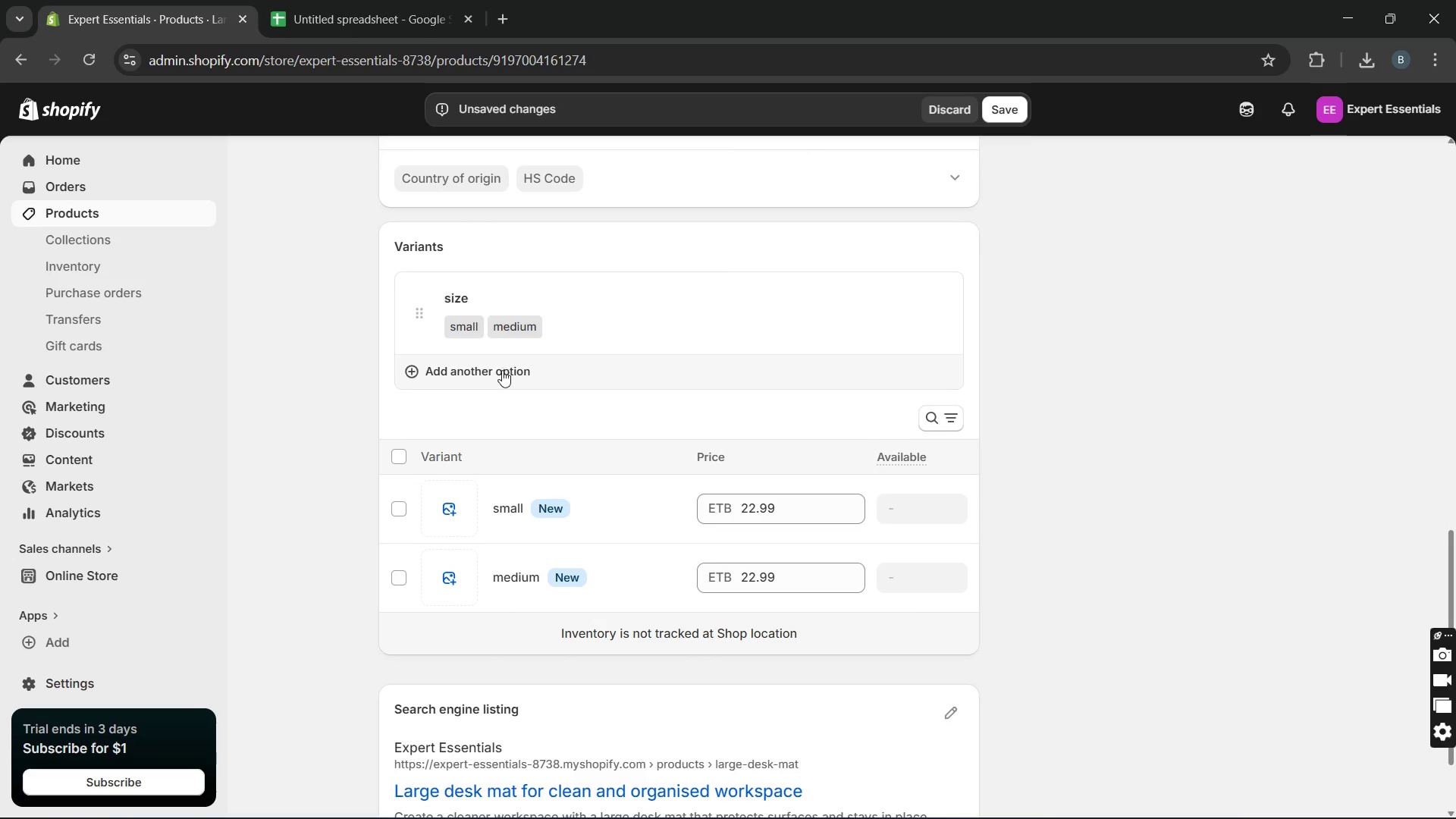 
left_click([502, 372])
 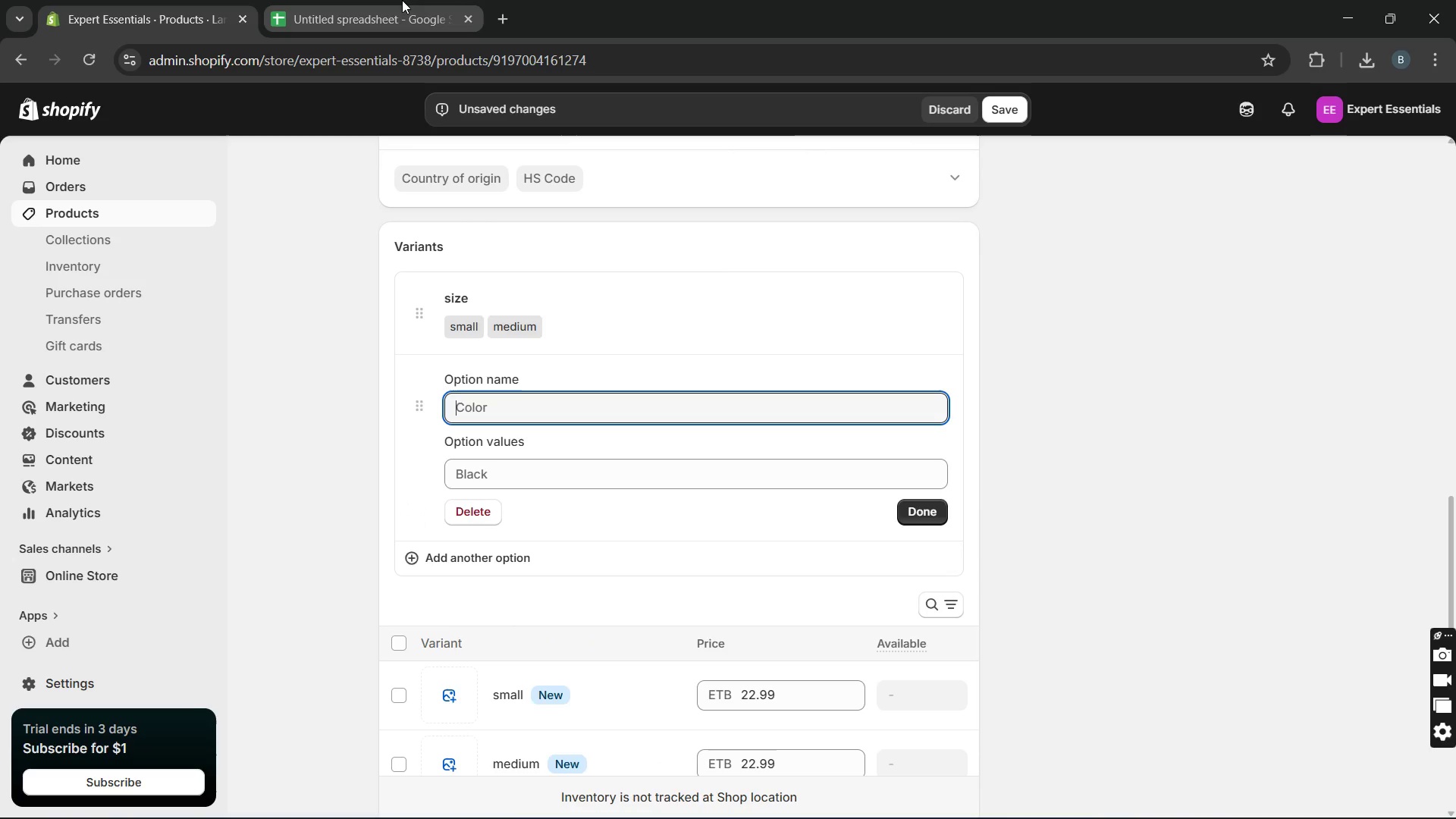 
left_click([402, 0])
 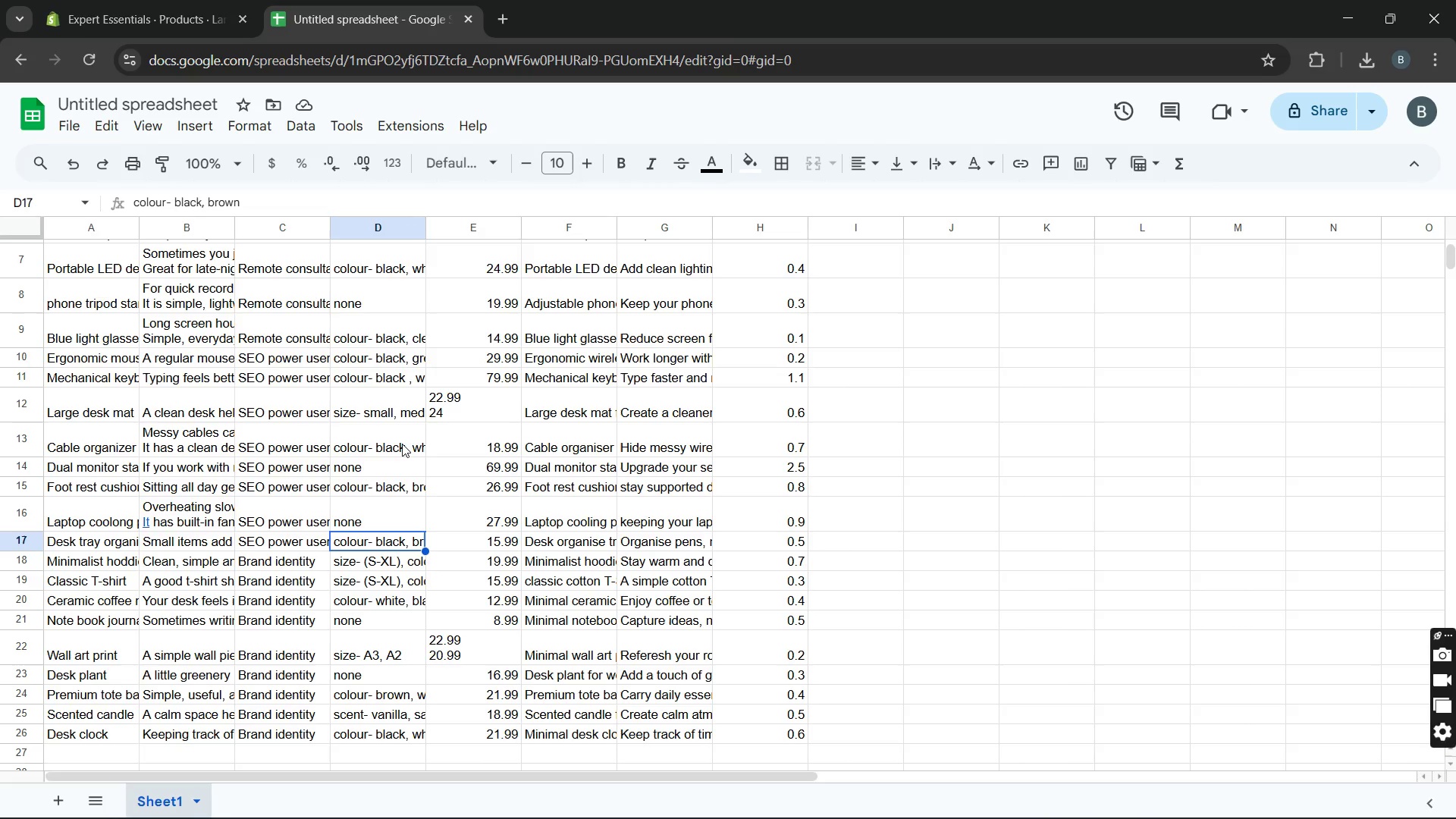 
wait(7.22)
 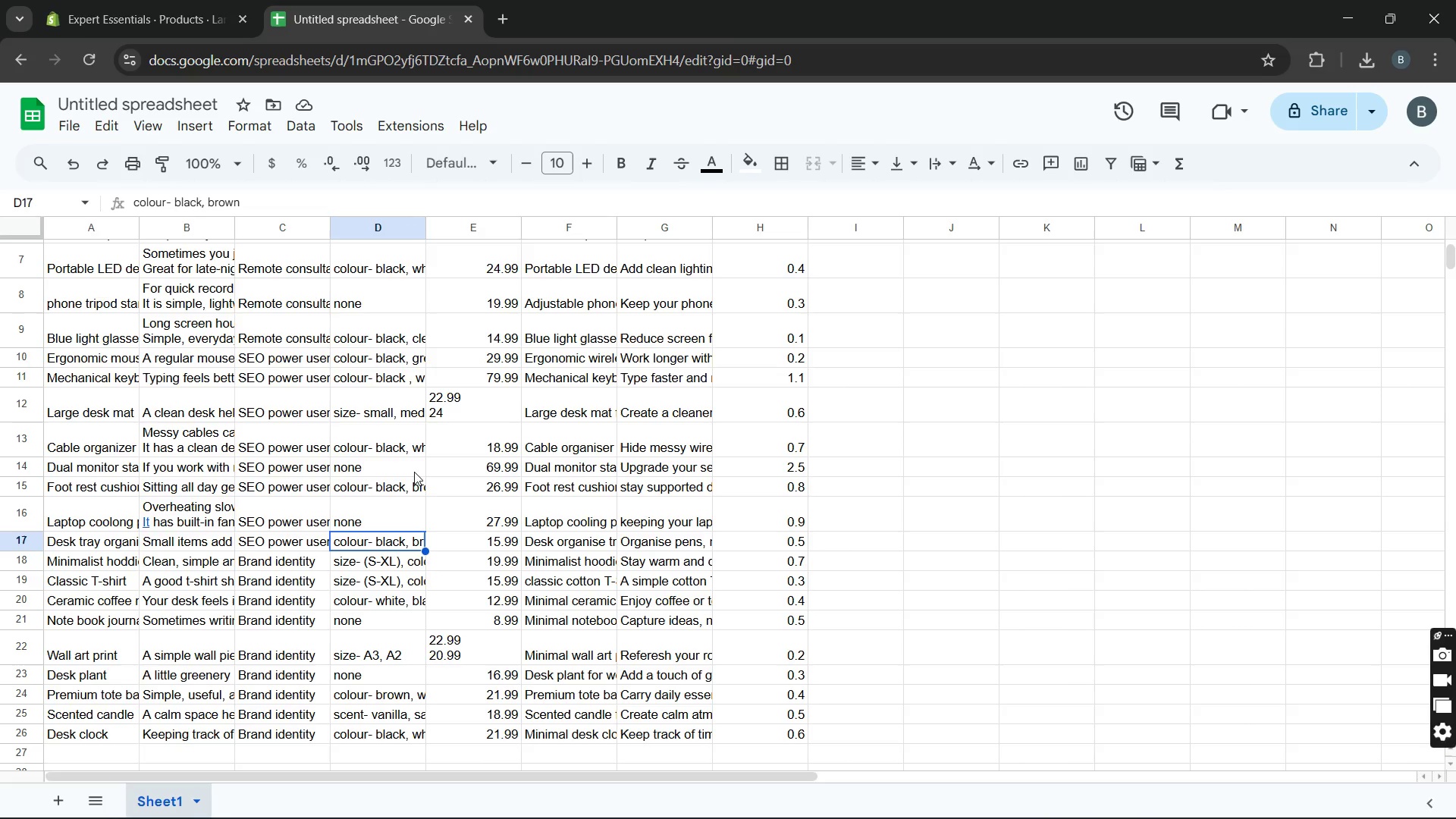 
left_click([372, 417])
 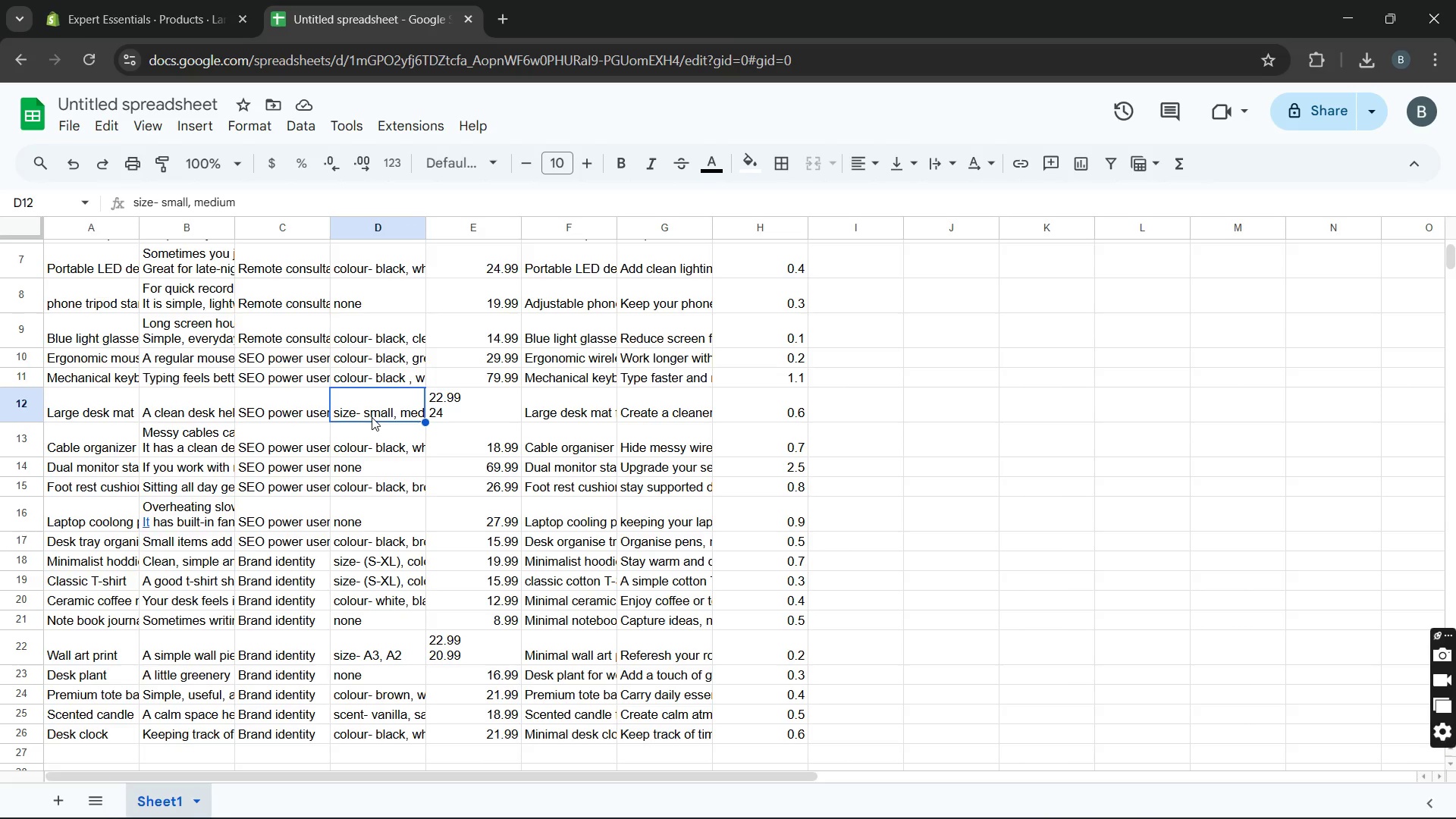 
double_click([372, 417])
 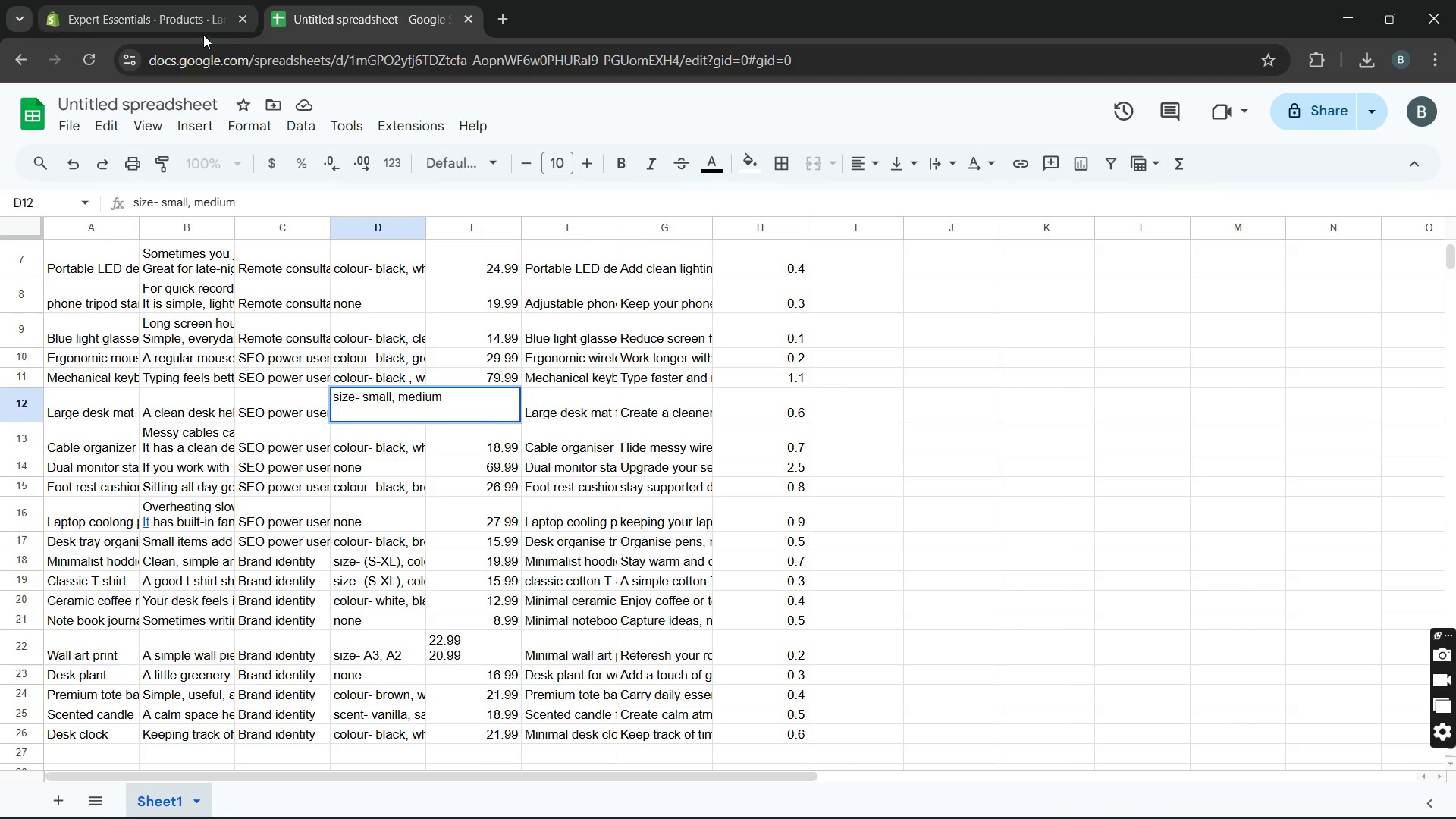 
wait(5.58)
 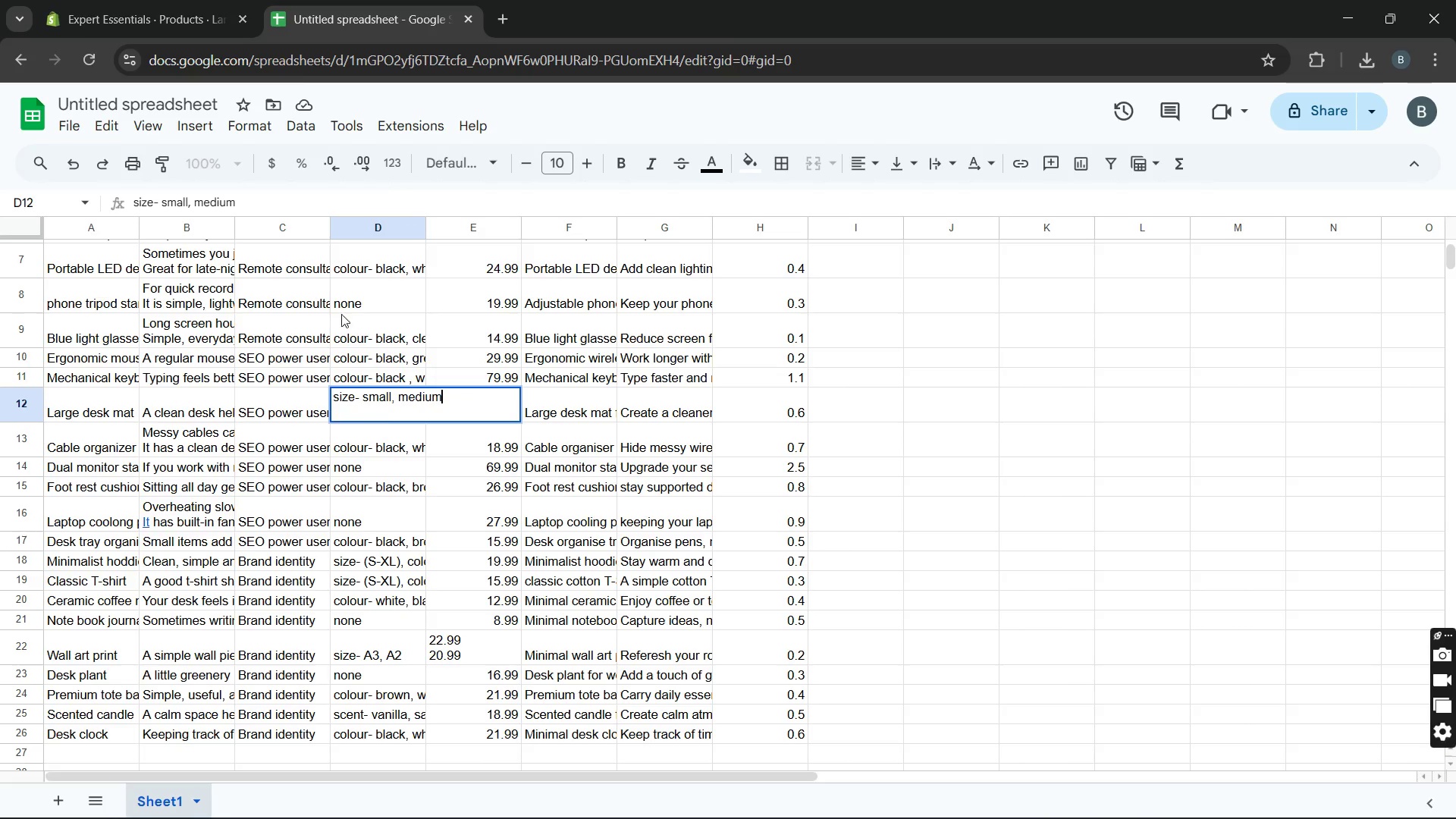 
left_click([183, 27])
 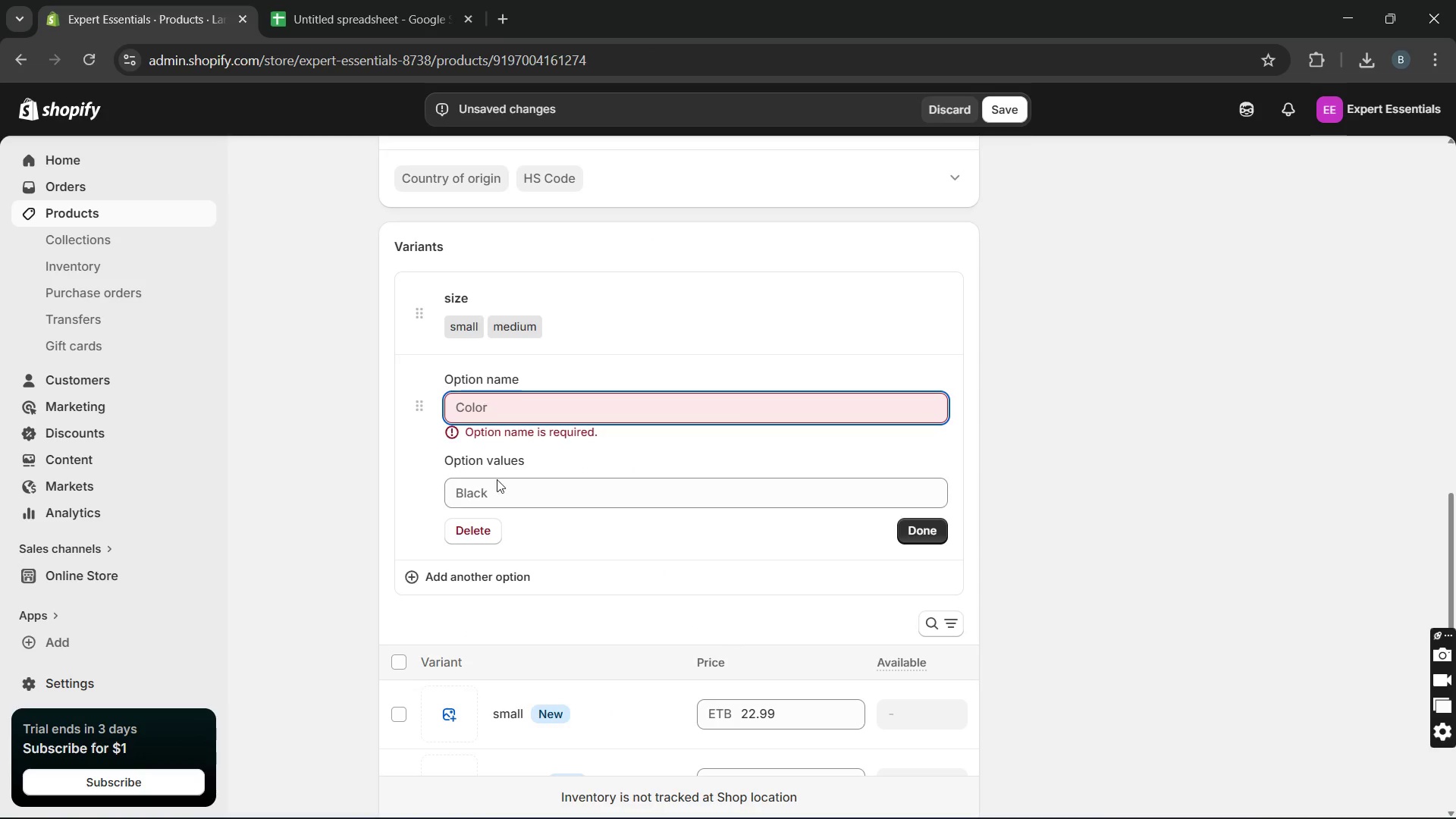 
left_click([486, 529])
 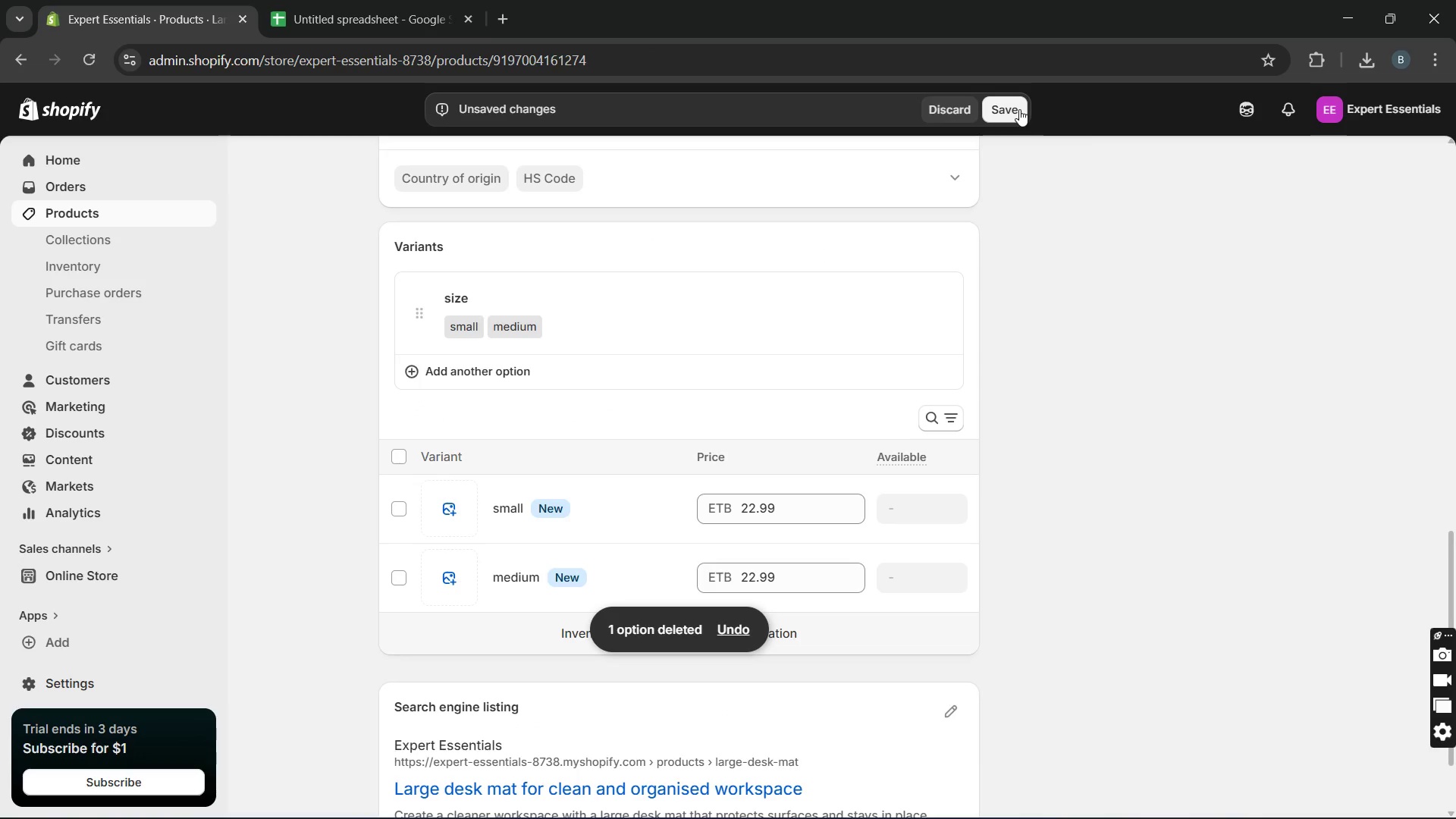 
wait(8.67)
 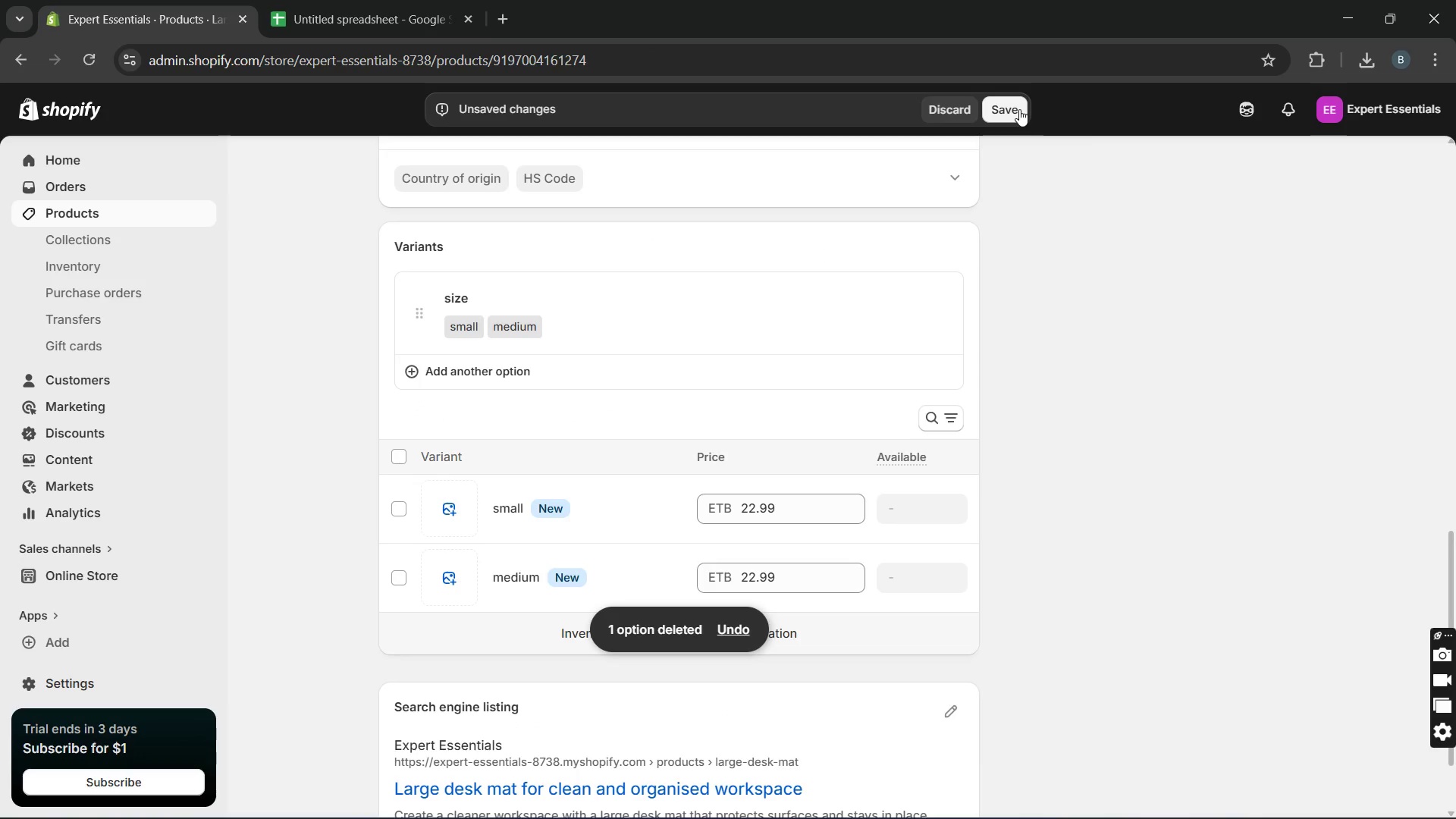 
left_click([524, 410])
 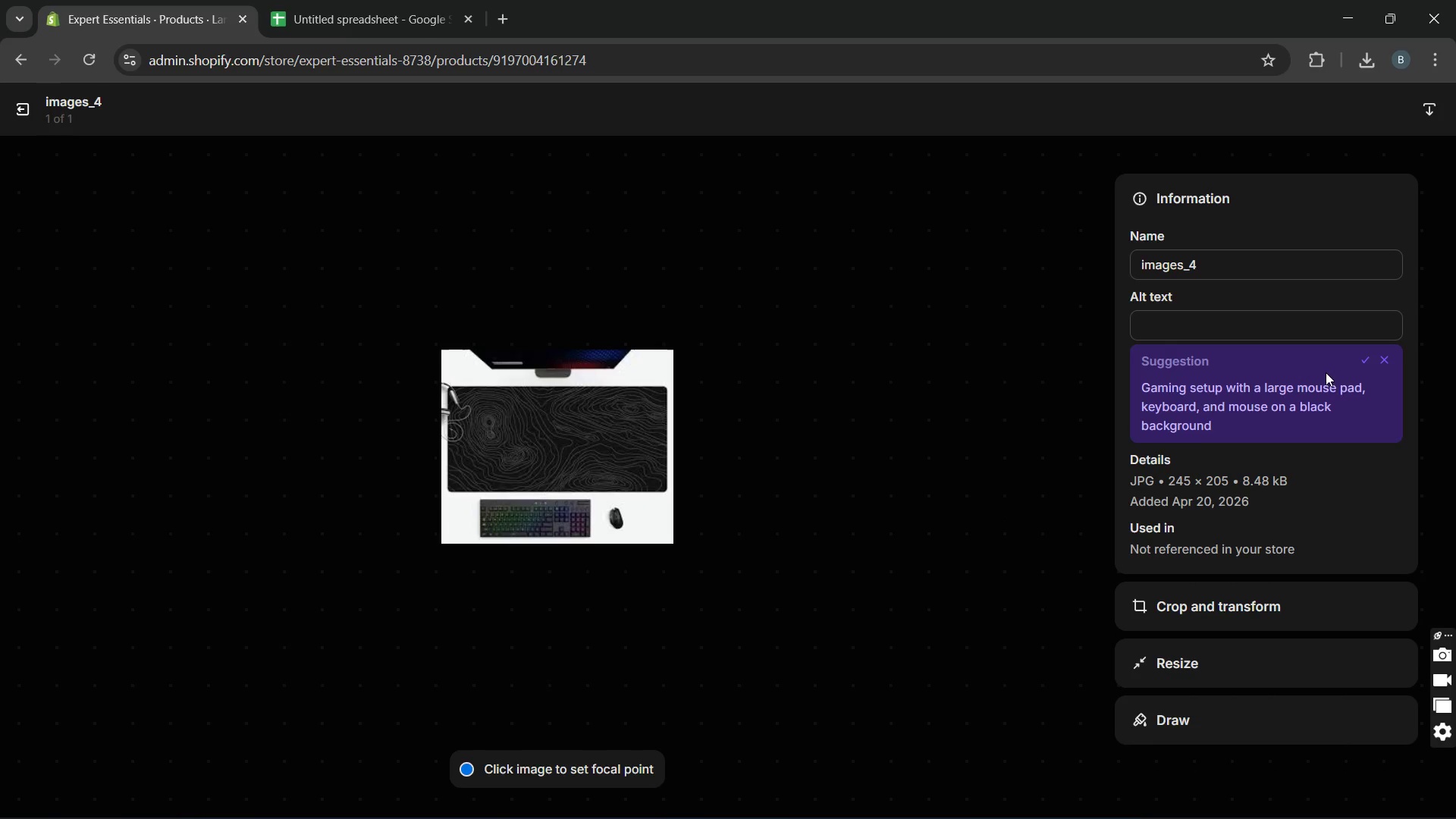 
wait(8.3)
 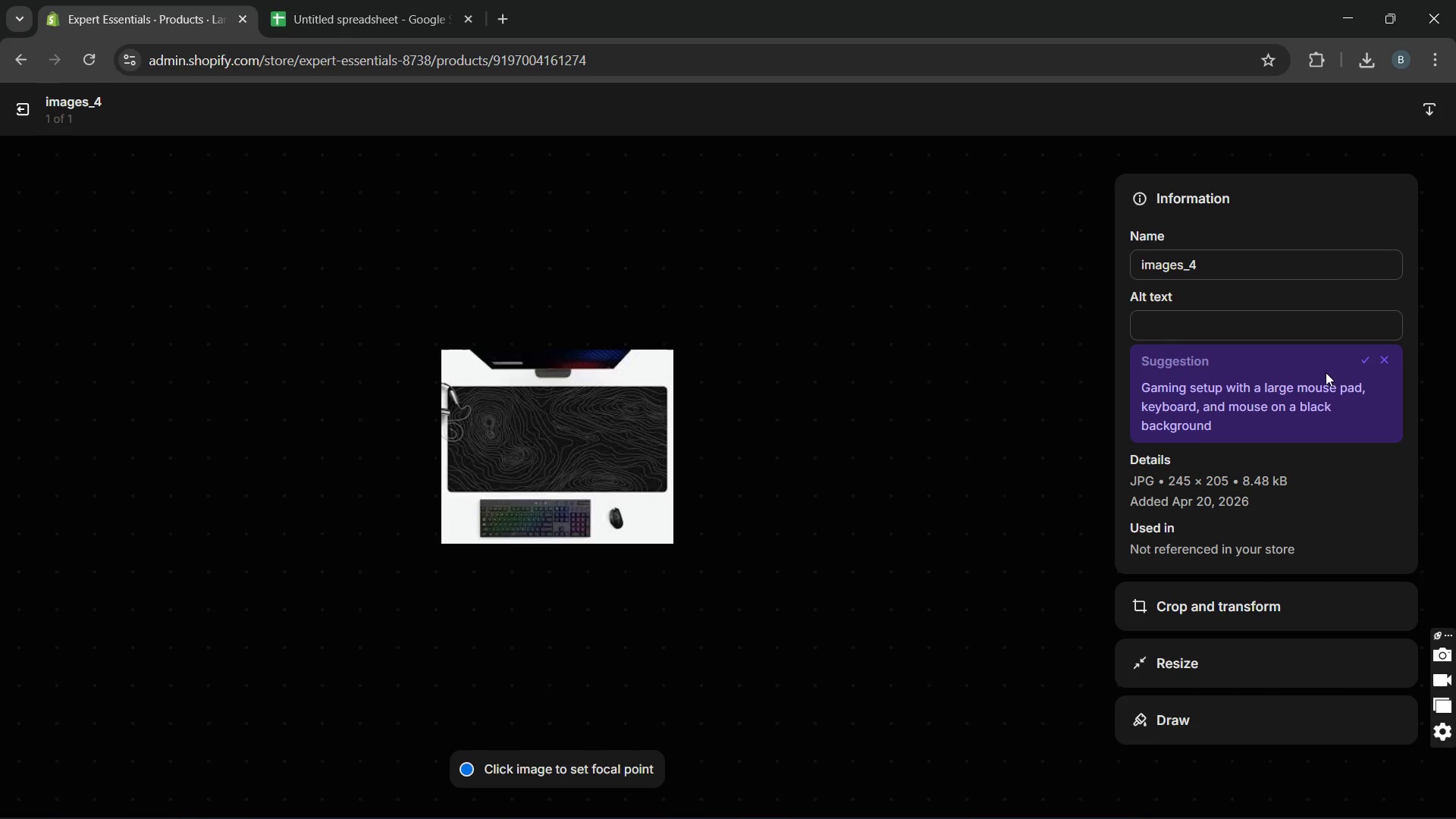 
left_click([1366, 357])
 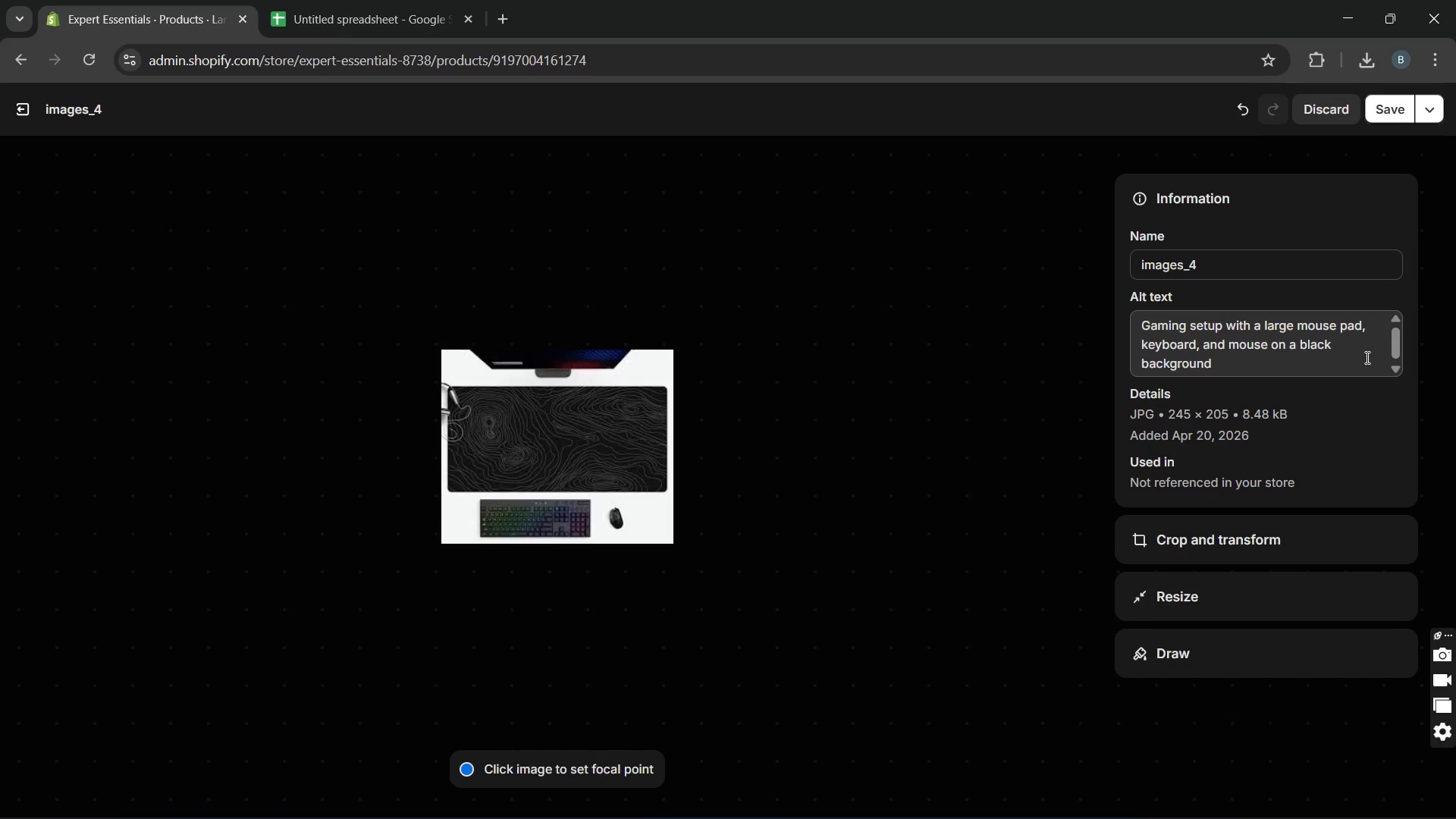 
left_click_drag(start_coordinate=[1283, 366], to_coordinate=[1228, 370])
 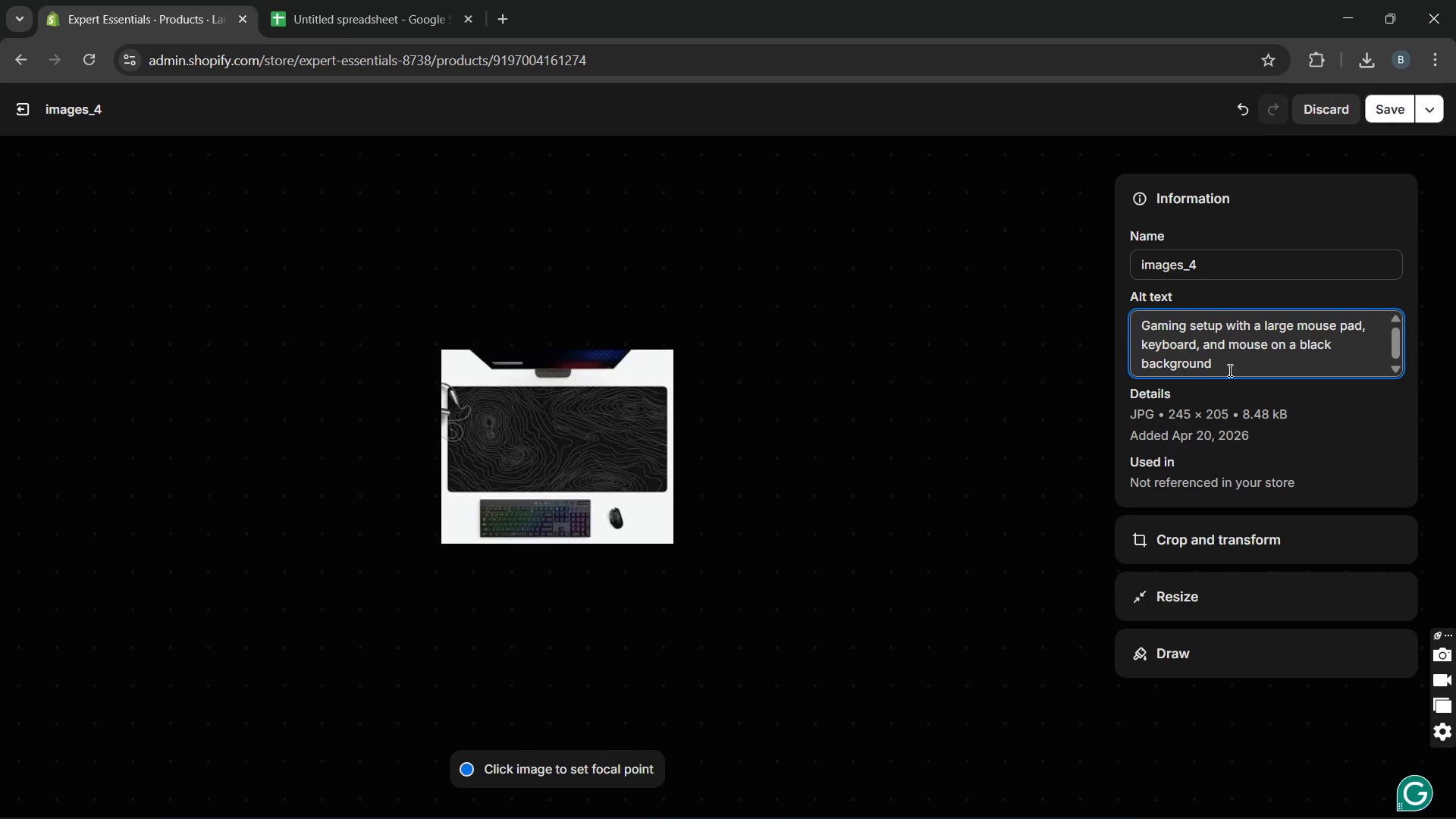 
type( and black mat)
 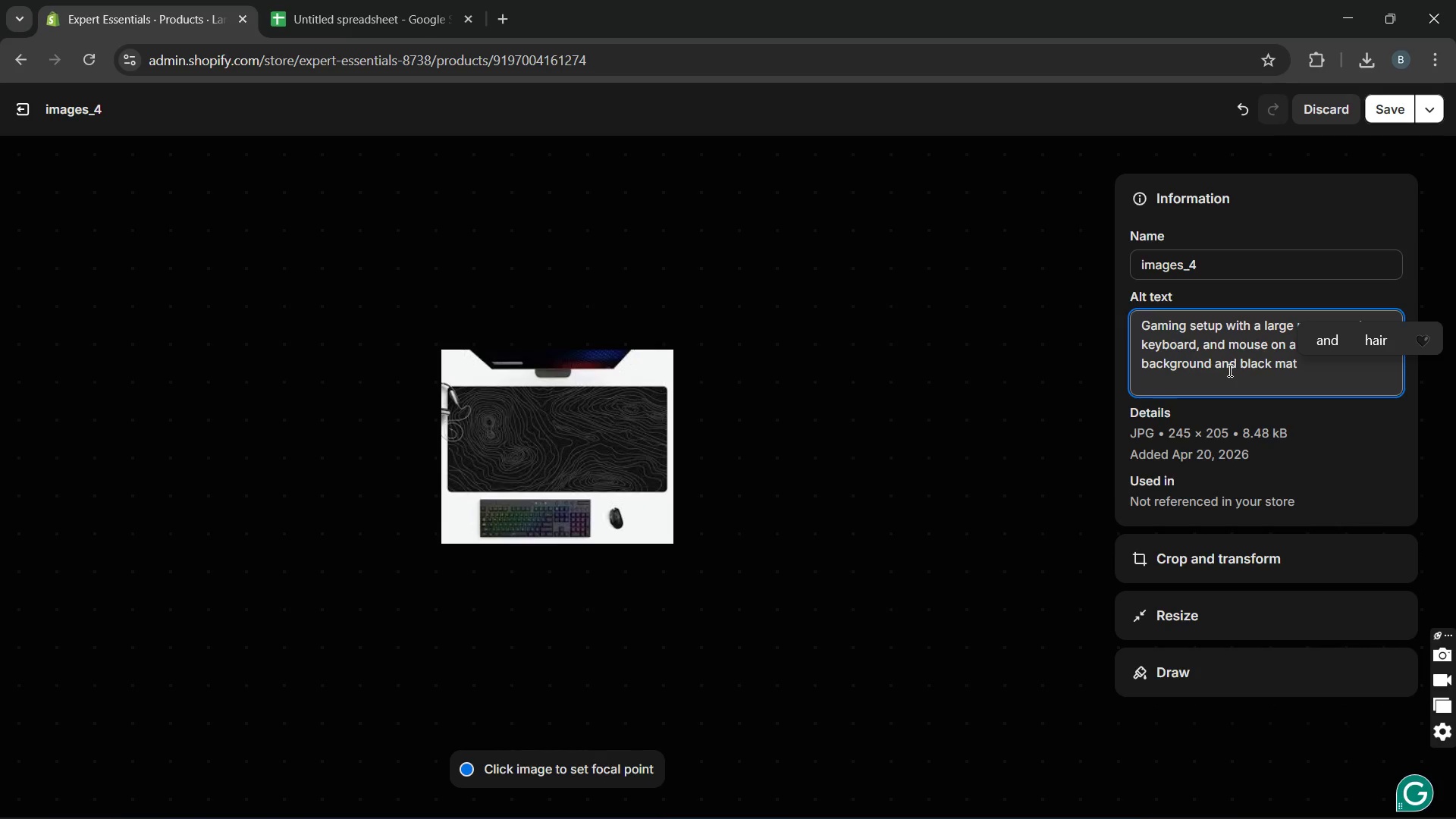 
wait(5.64)
 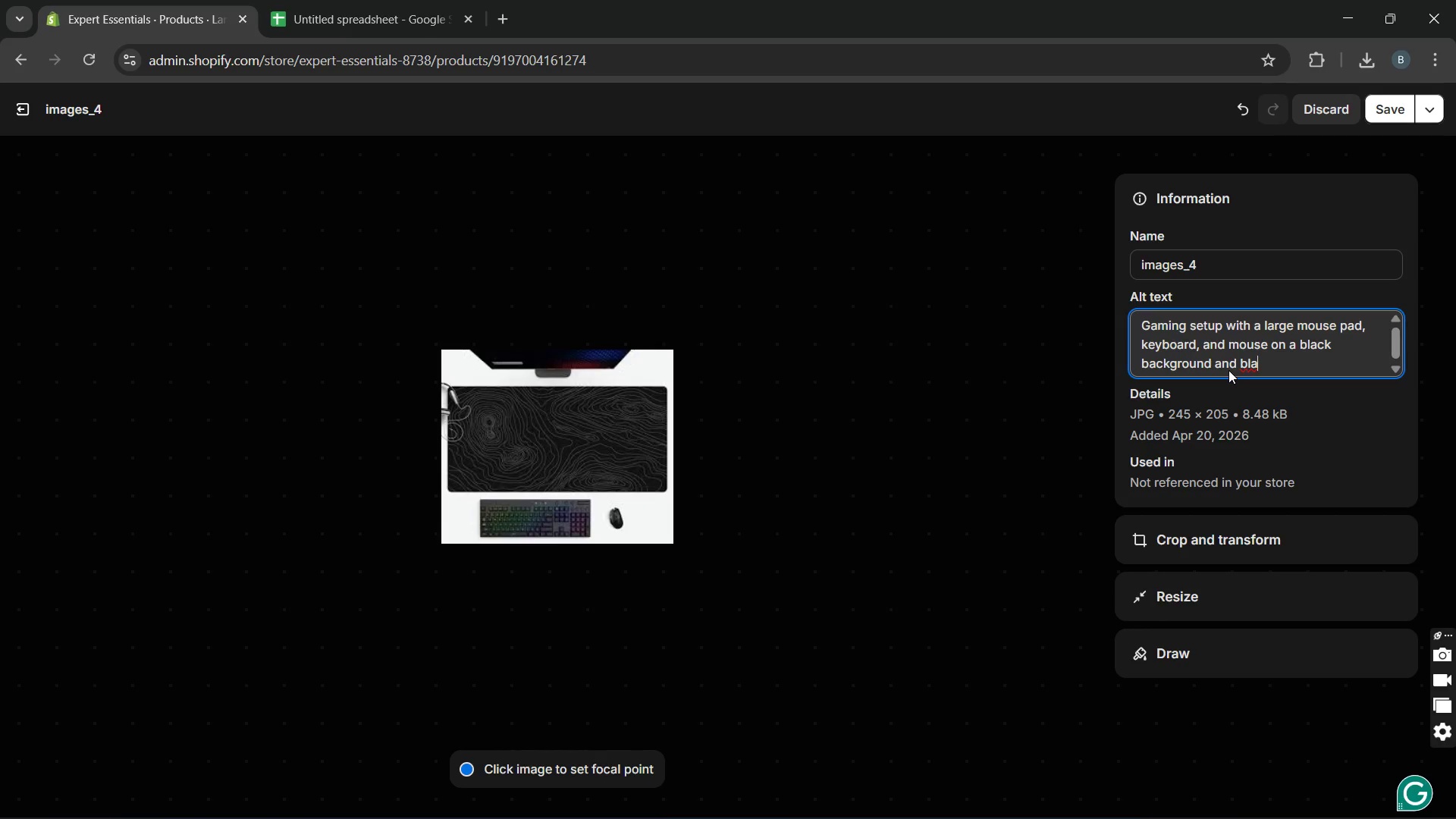 
left_click([1401, 109])
 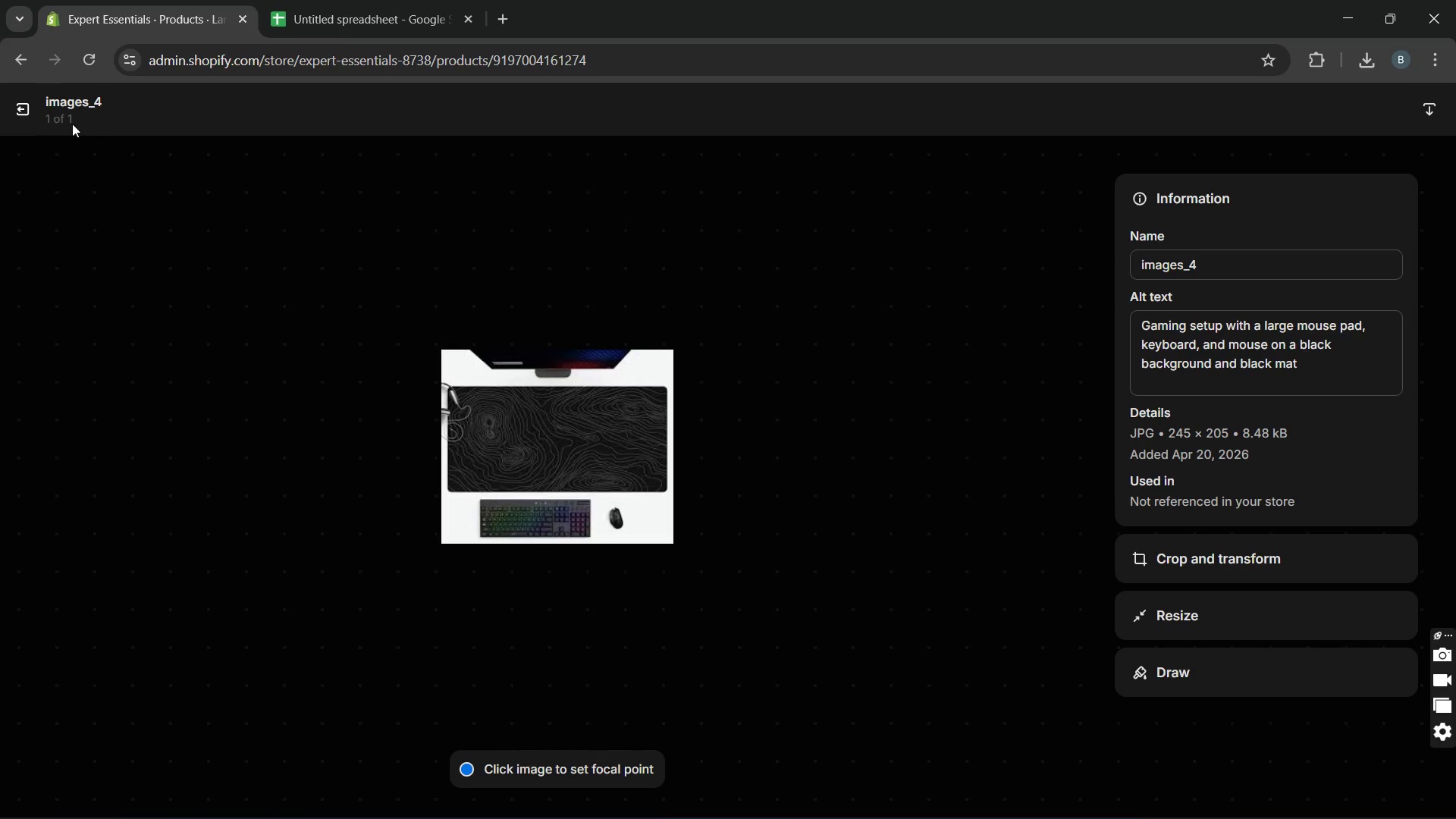 
left_click([28, 102])
 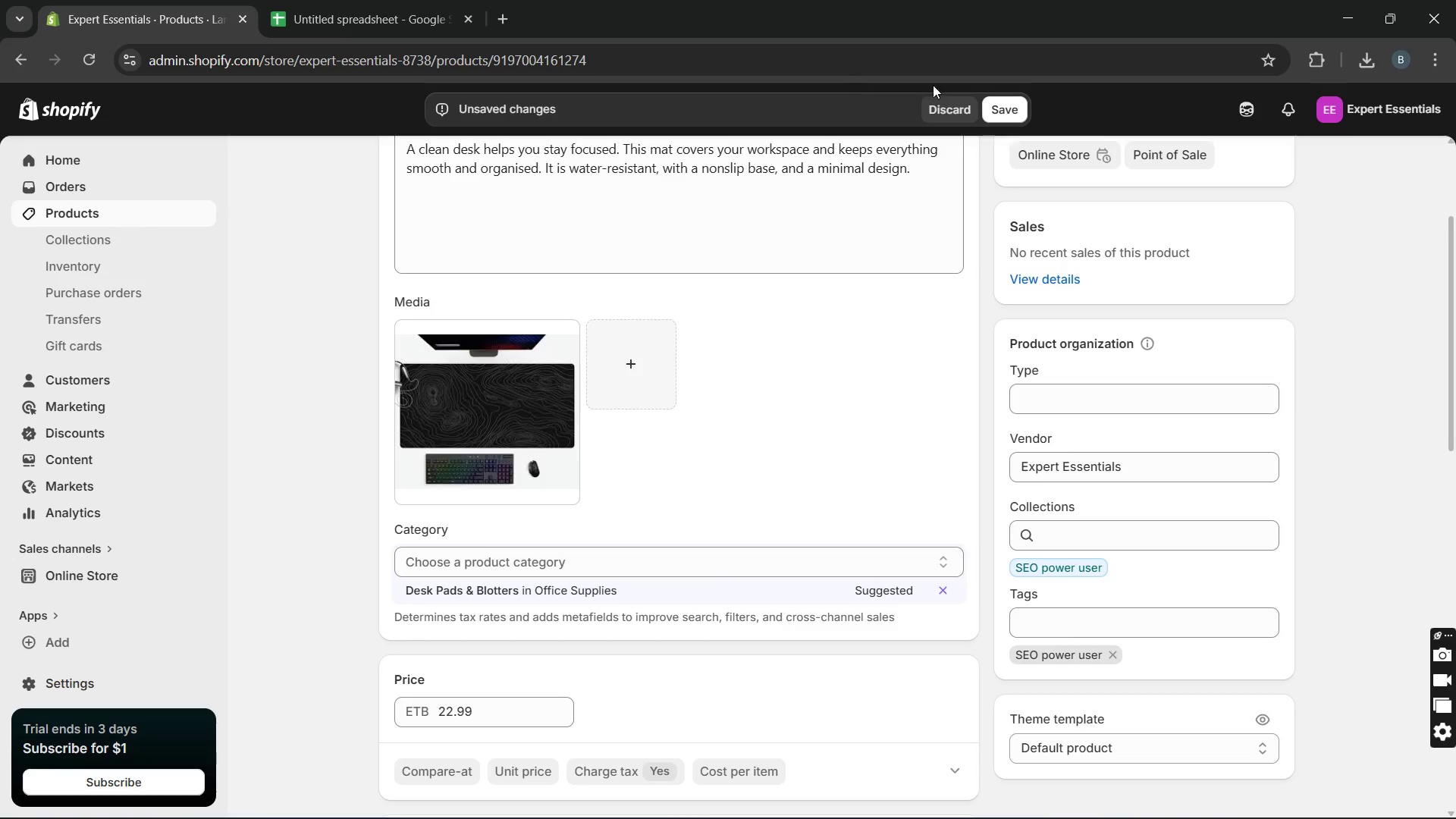 
left_click([1003, 111])
 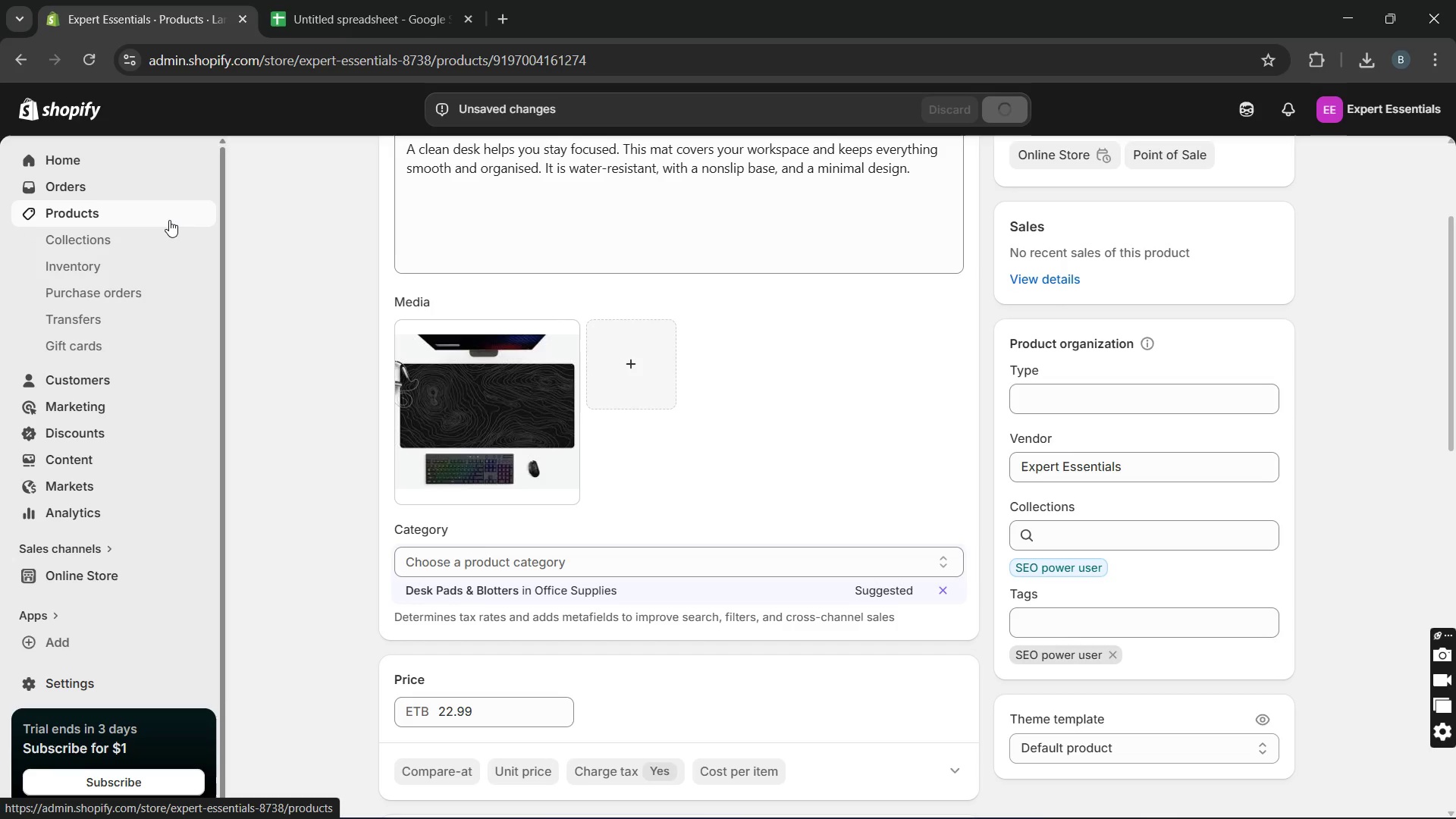 
wait(7.56)
 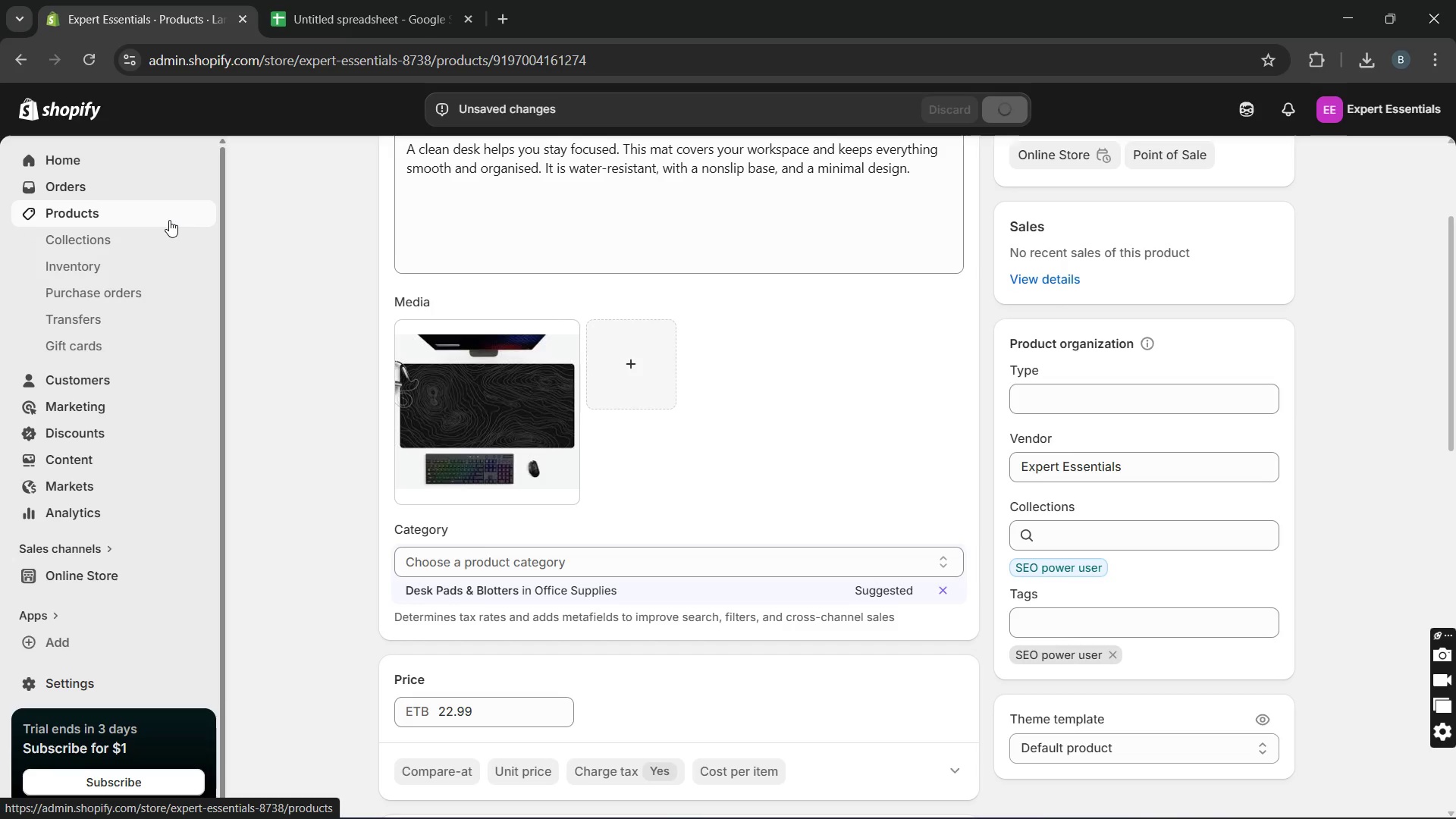 
left_click([169, 220])
 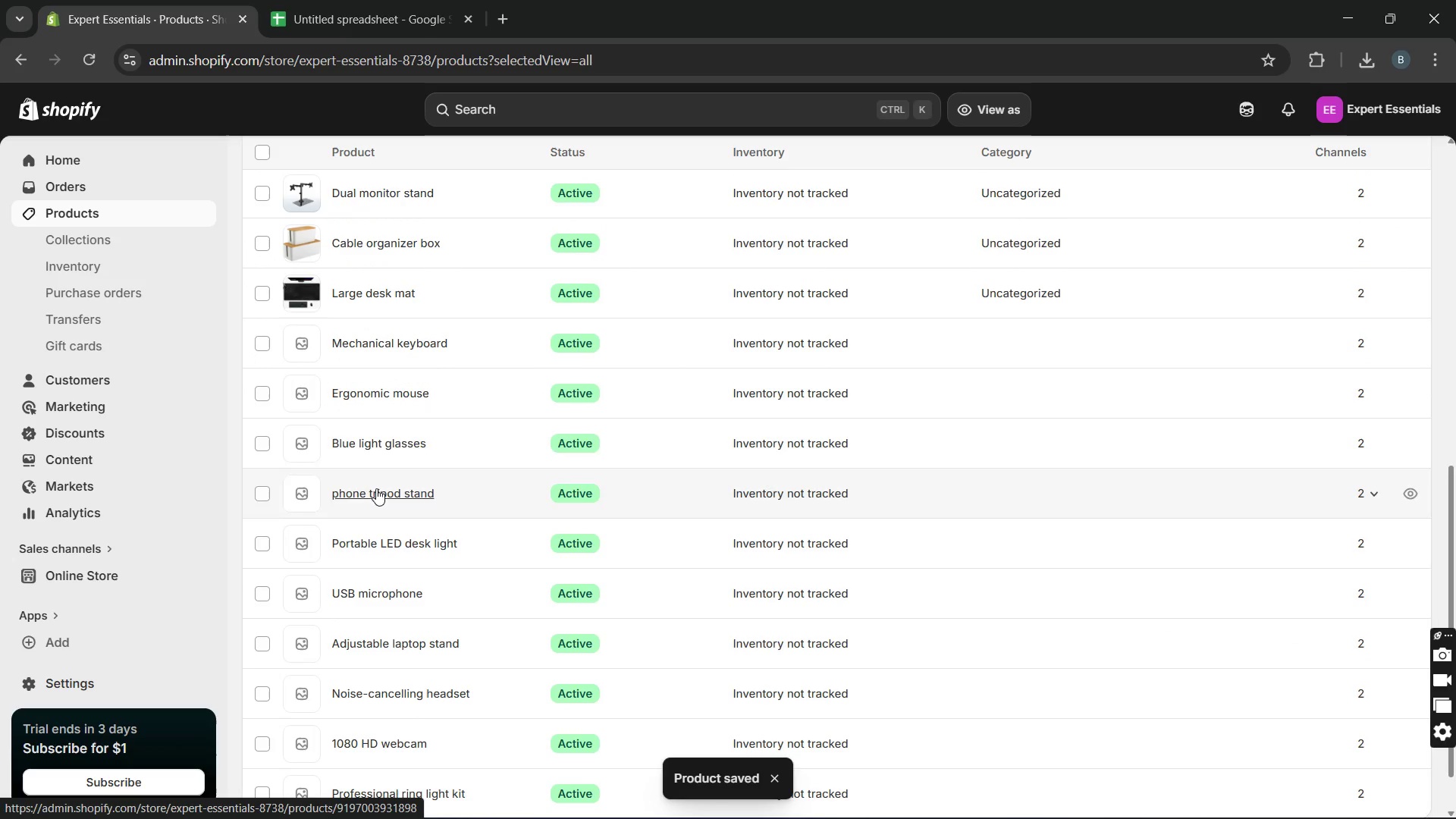 
left_click([400, 342])
 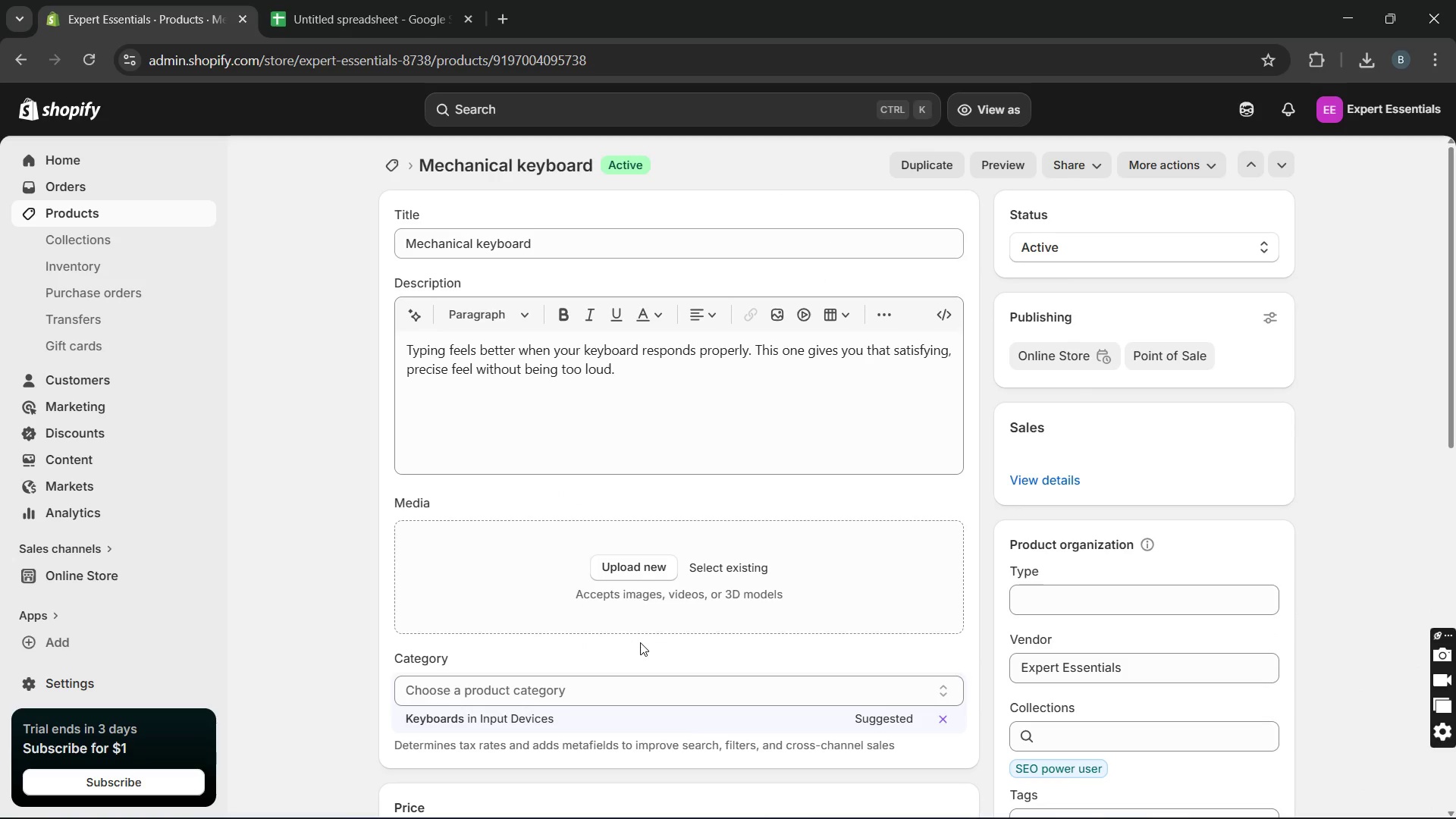 
left_click([629, 557])
 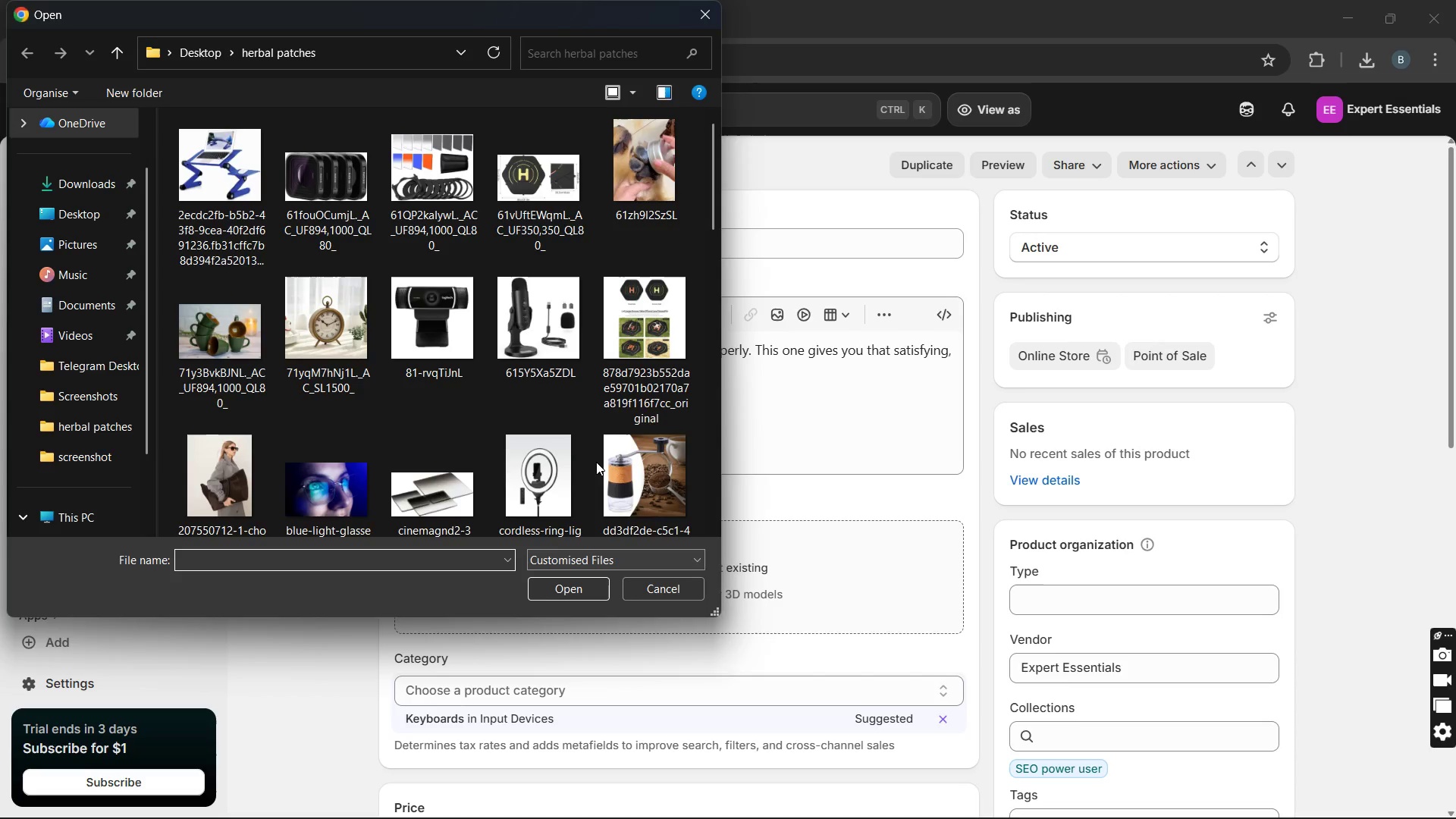 
scroll: coordinate [596, 462], scroll_direction: down, amount: 29.0
 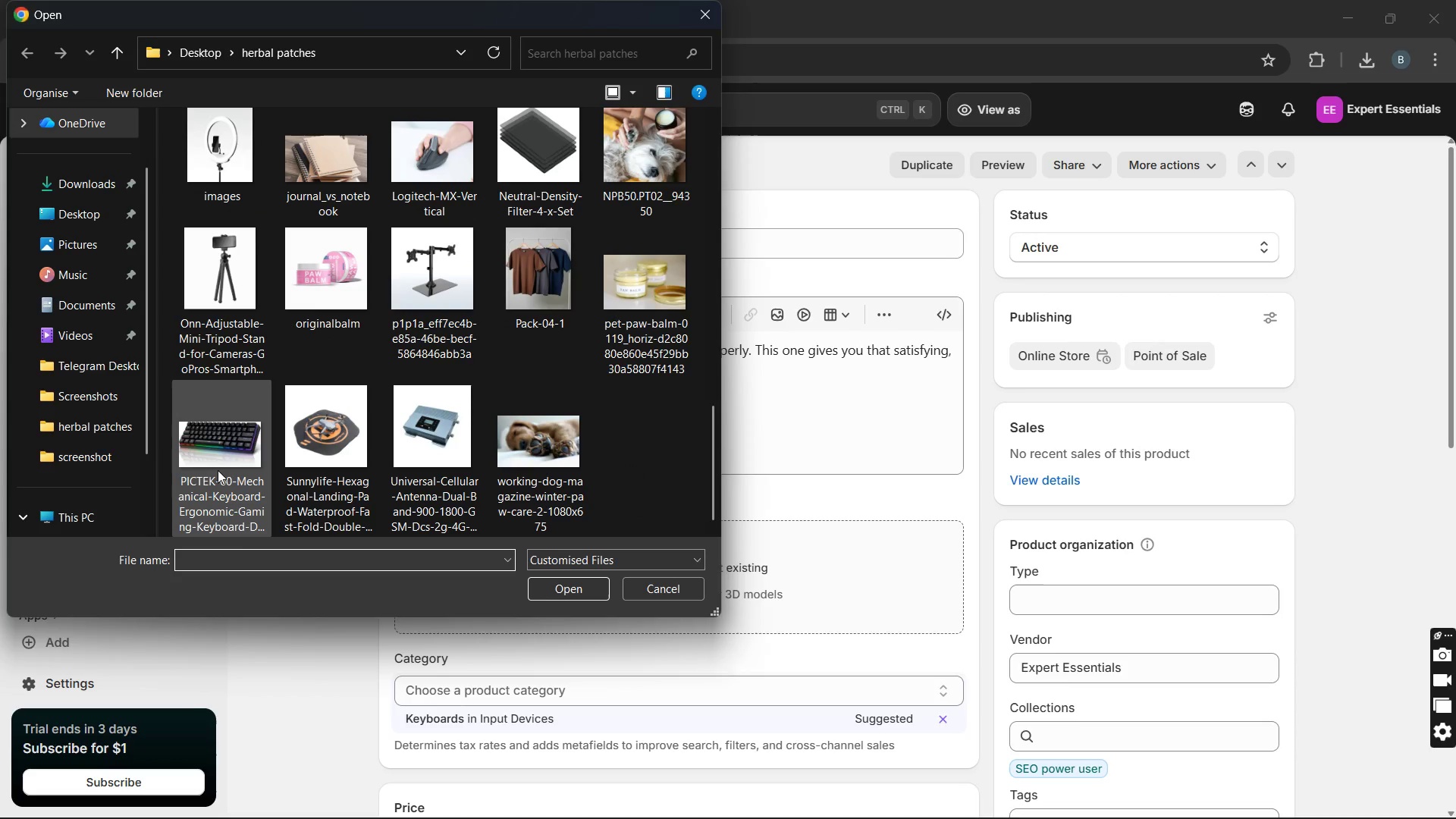 
left_click([218, 470])
 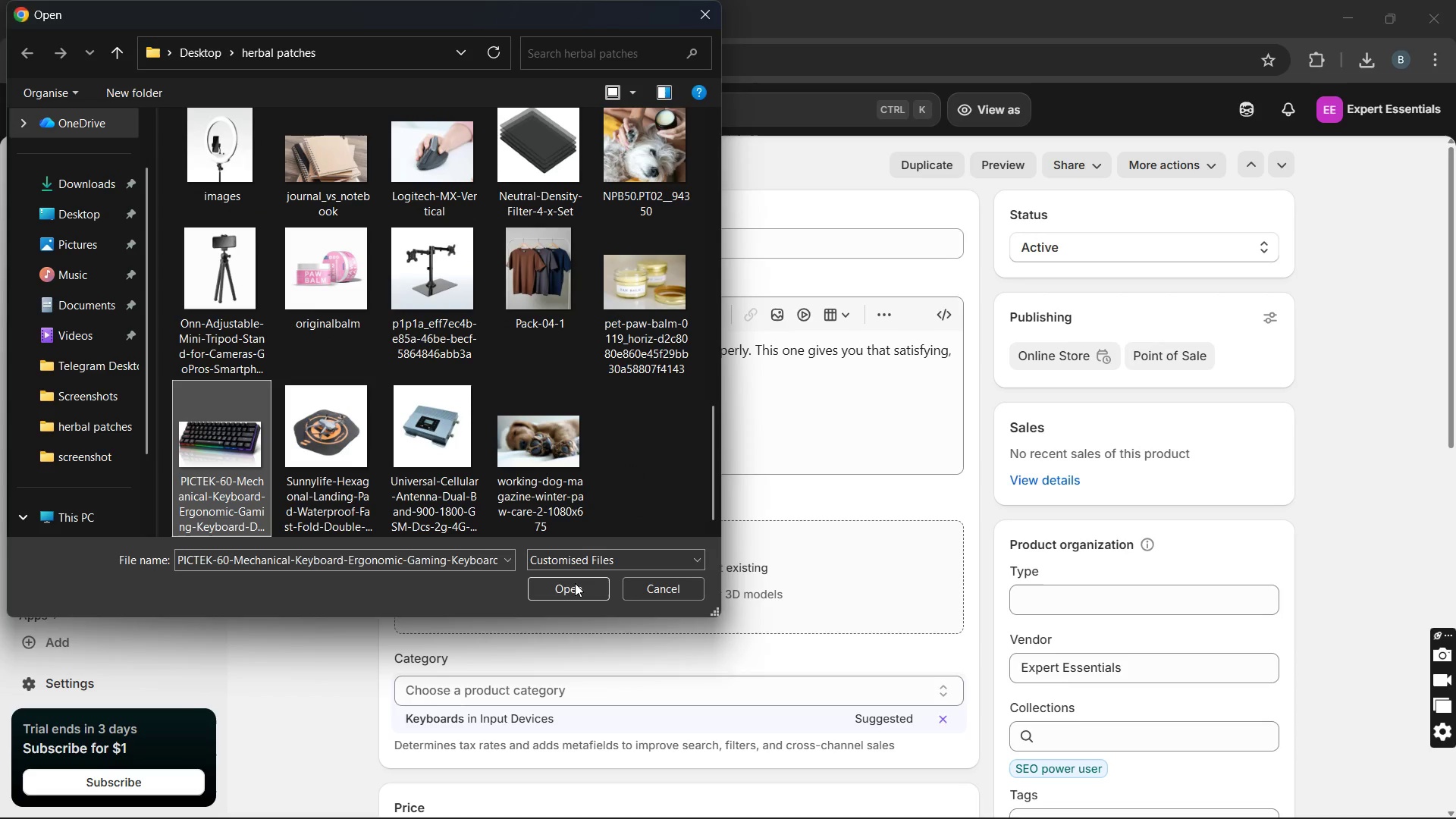 
left_click([575, 582])
 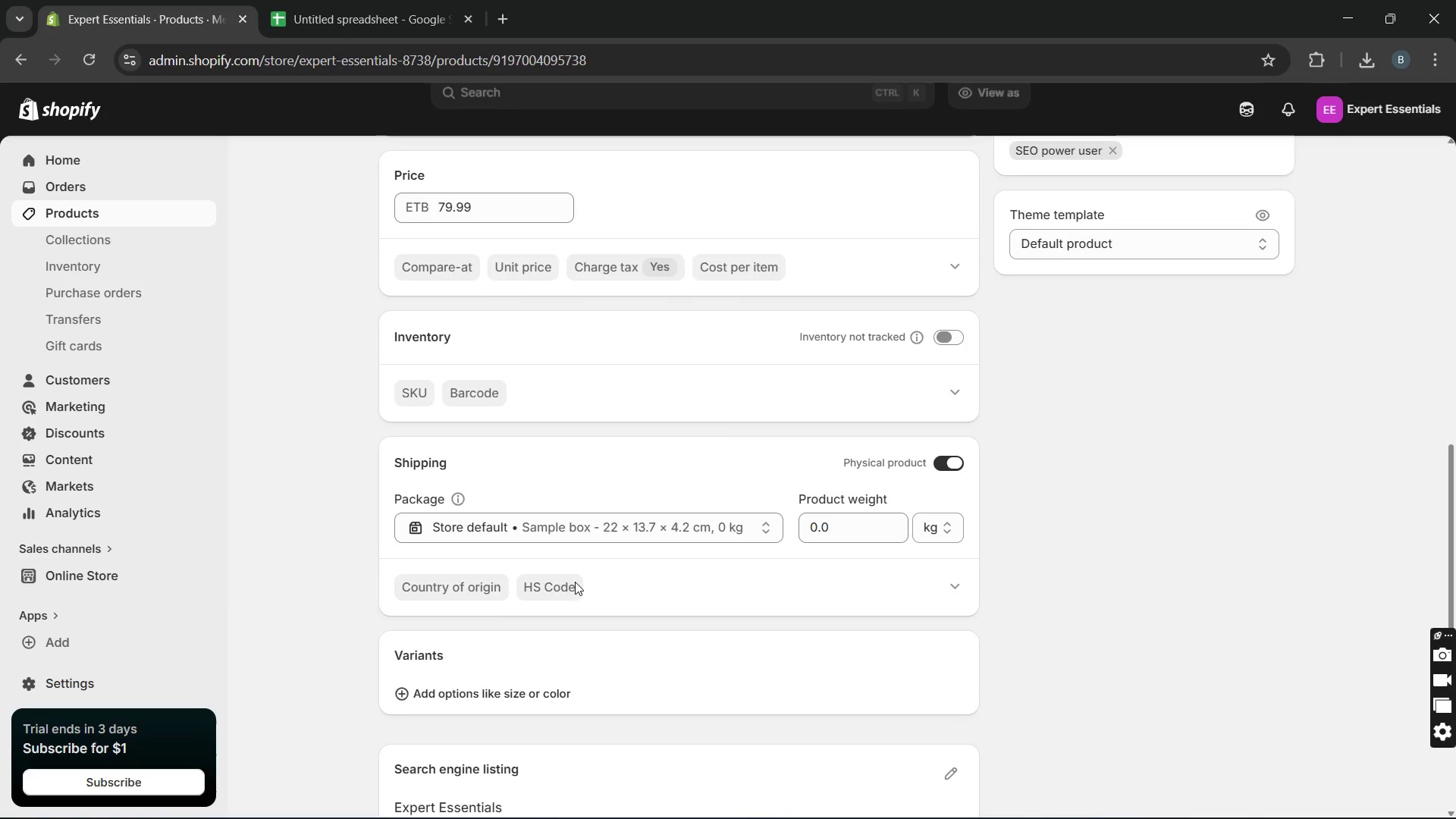 
wait(5.08)
 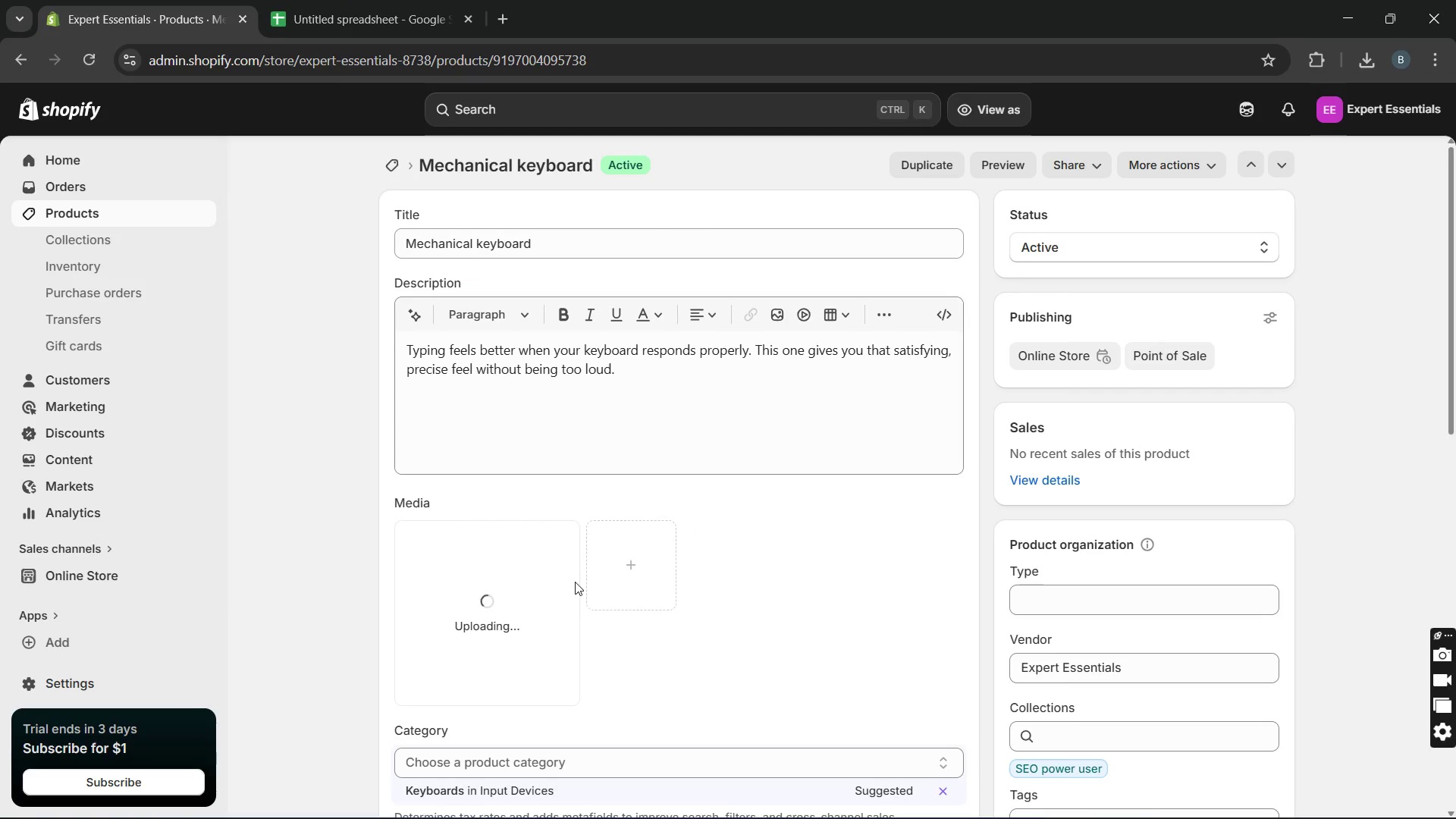 
left_click([543, 688])
 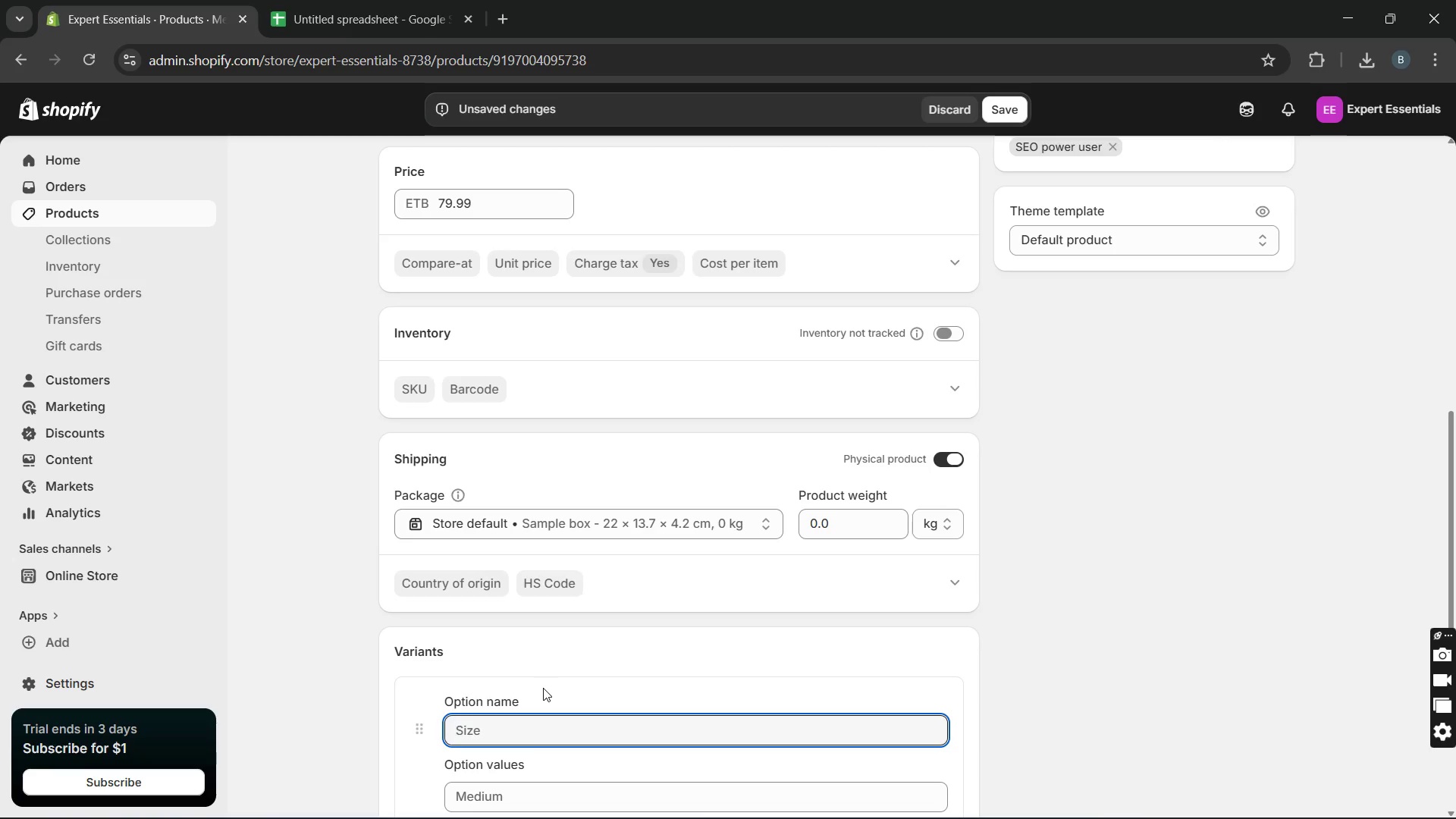 
type(colour)
 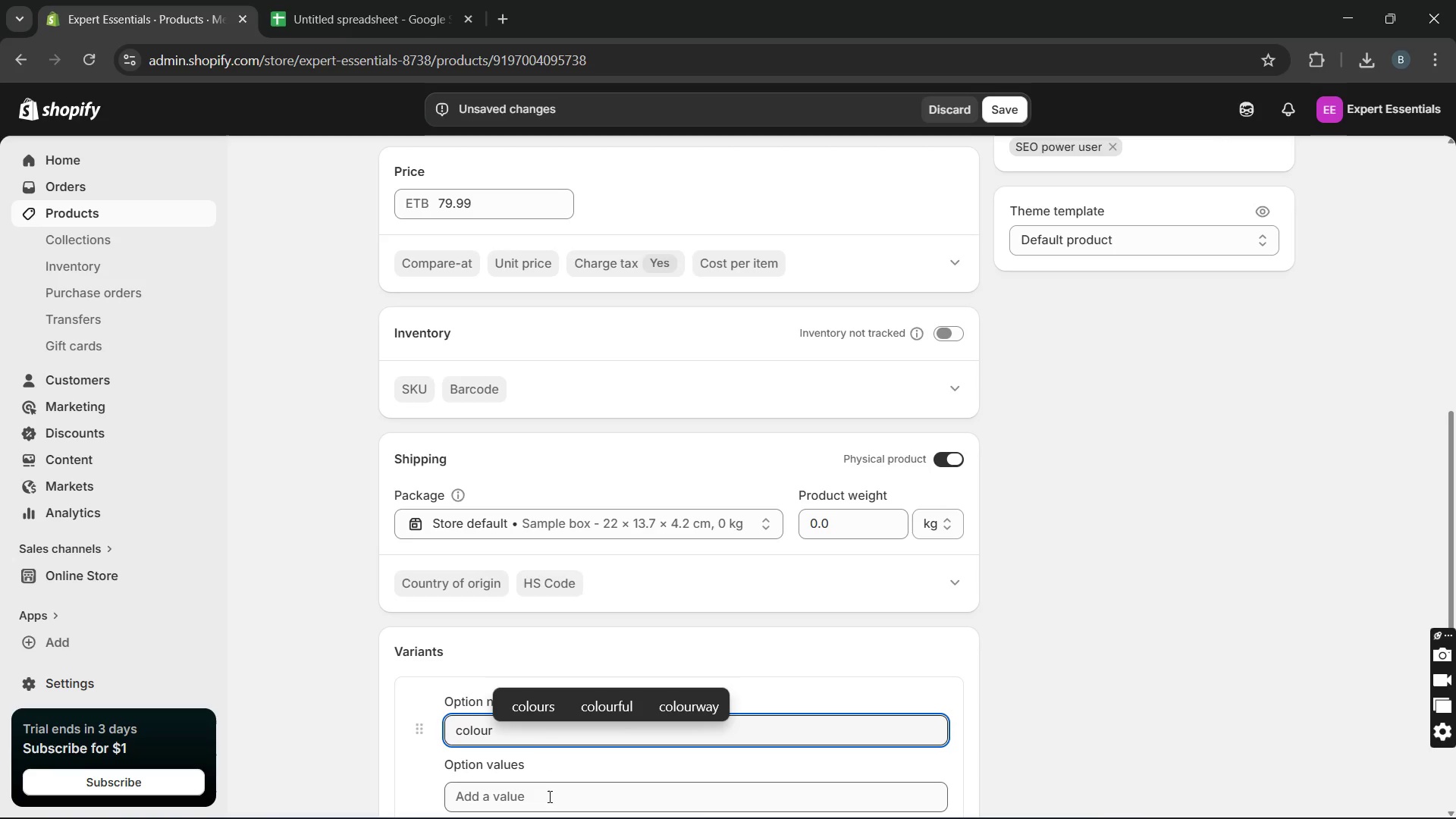 
left_click([548, 799])
 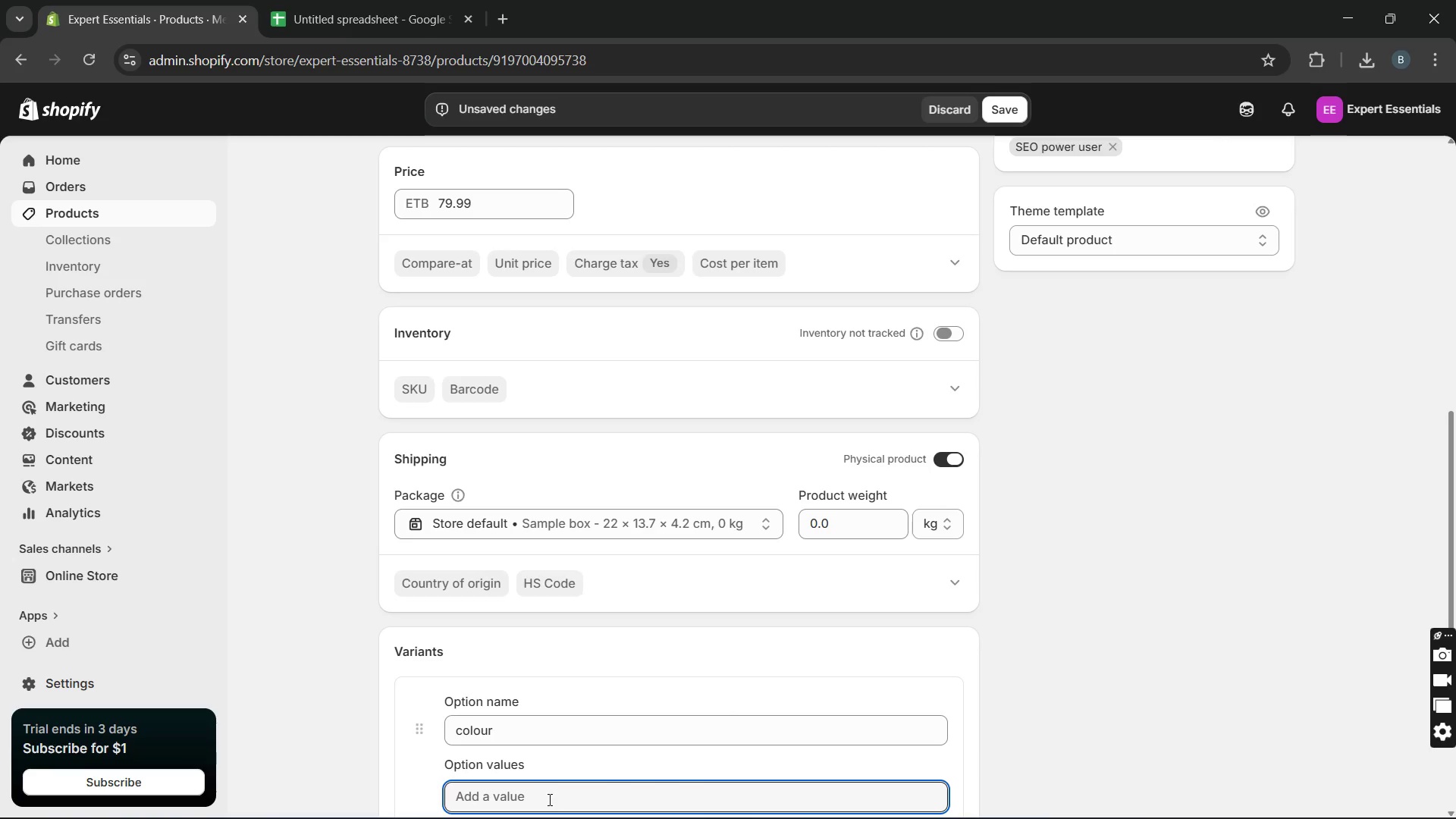 
type(black)
 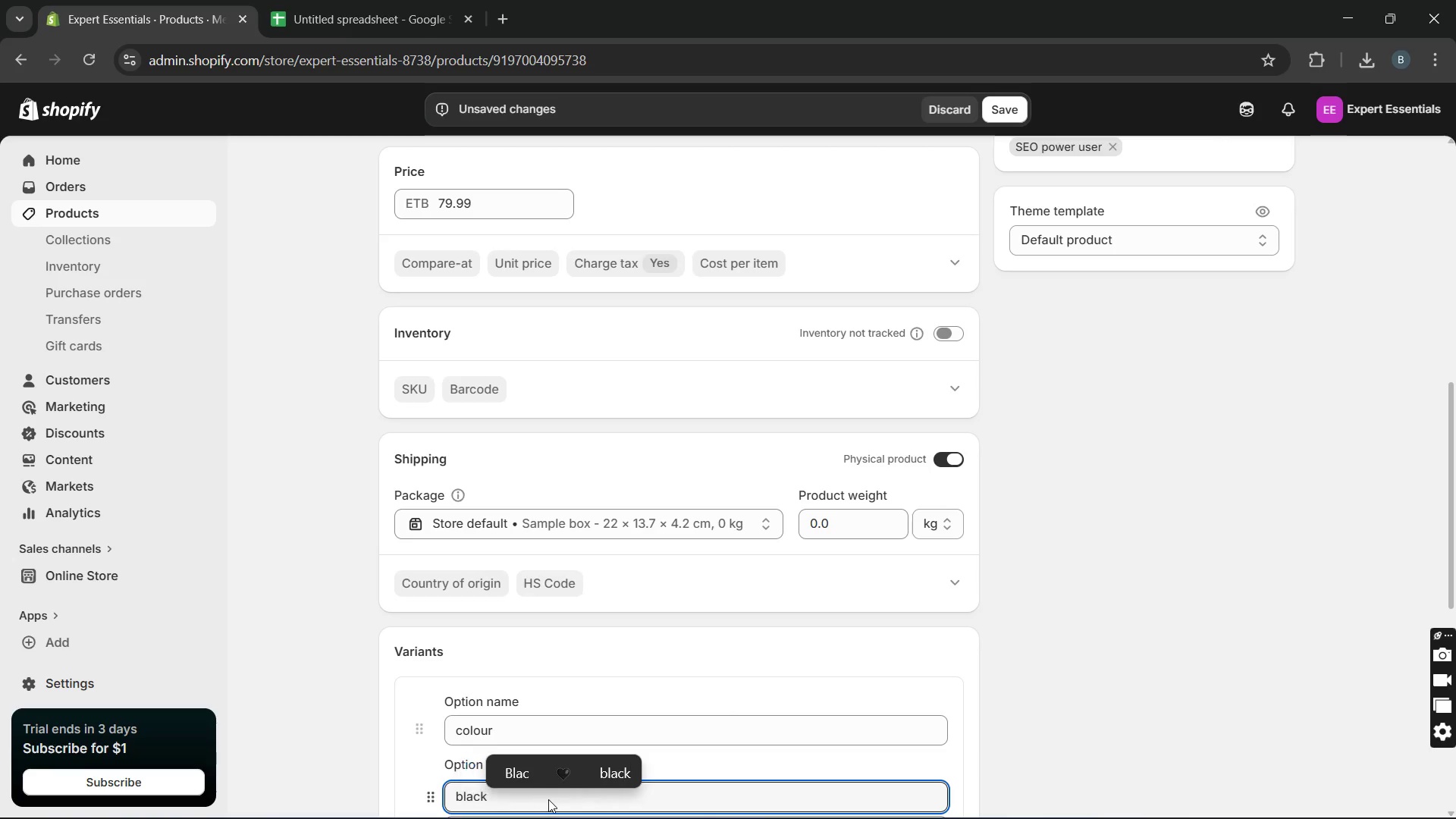 
key(Enter)
 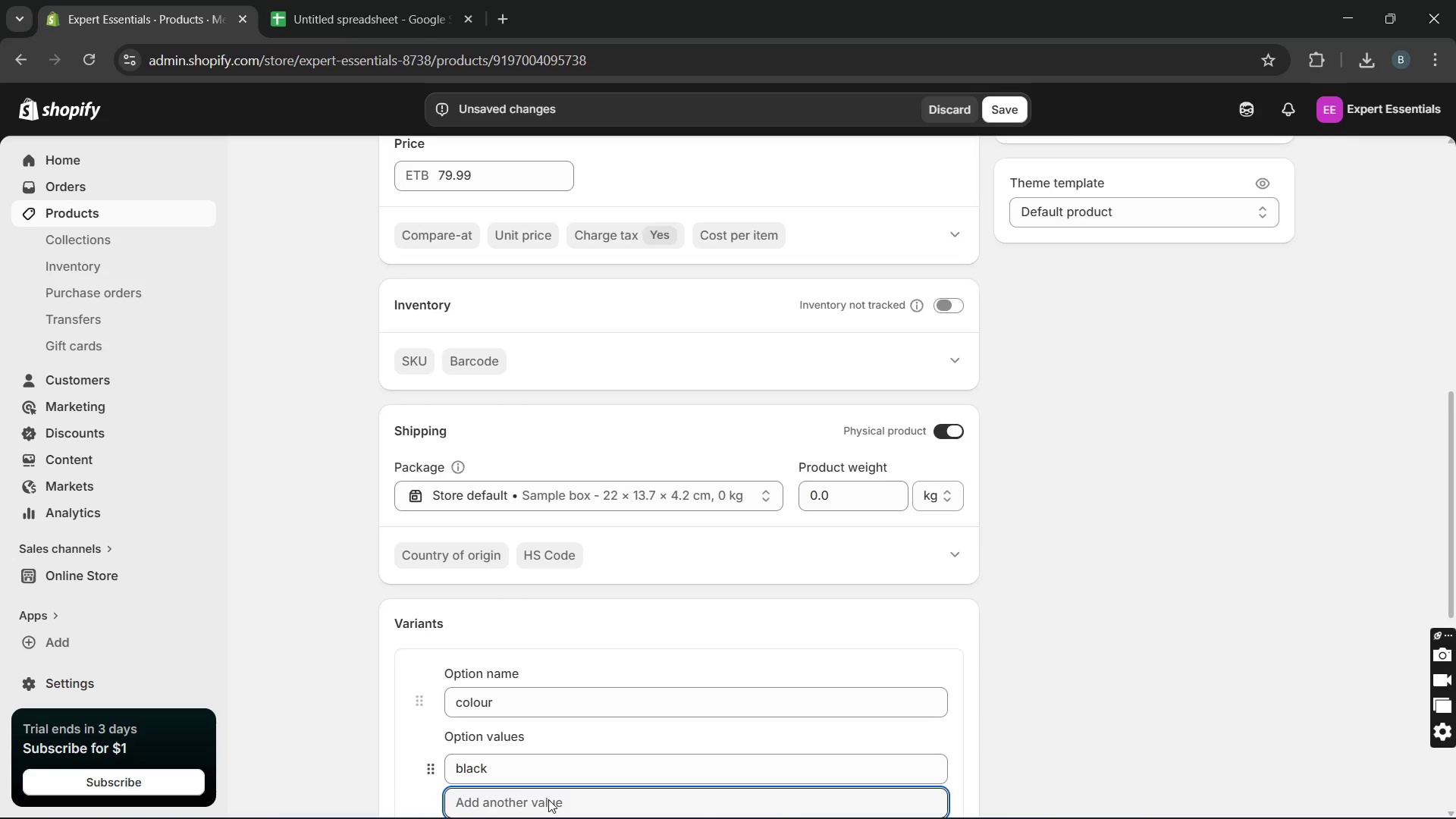 
type(white)
 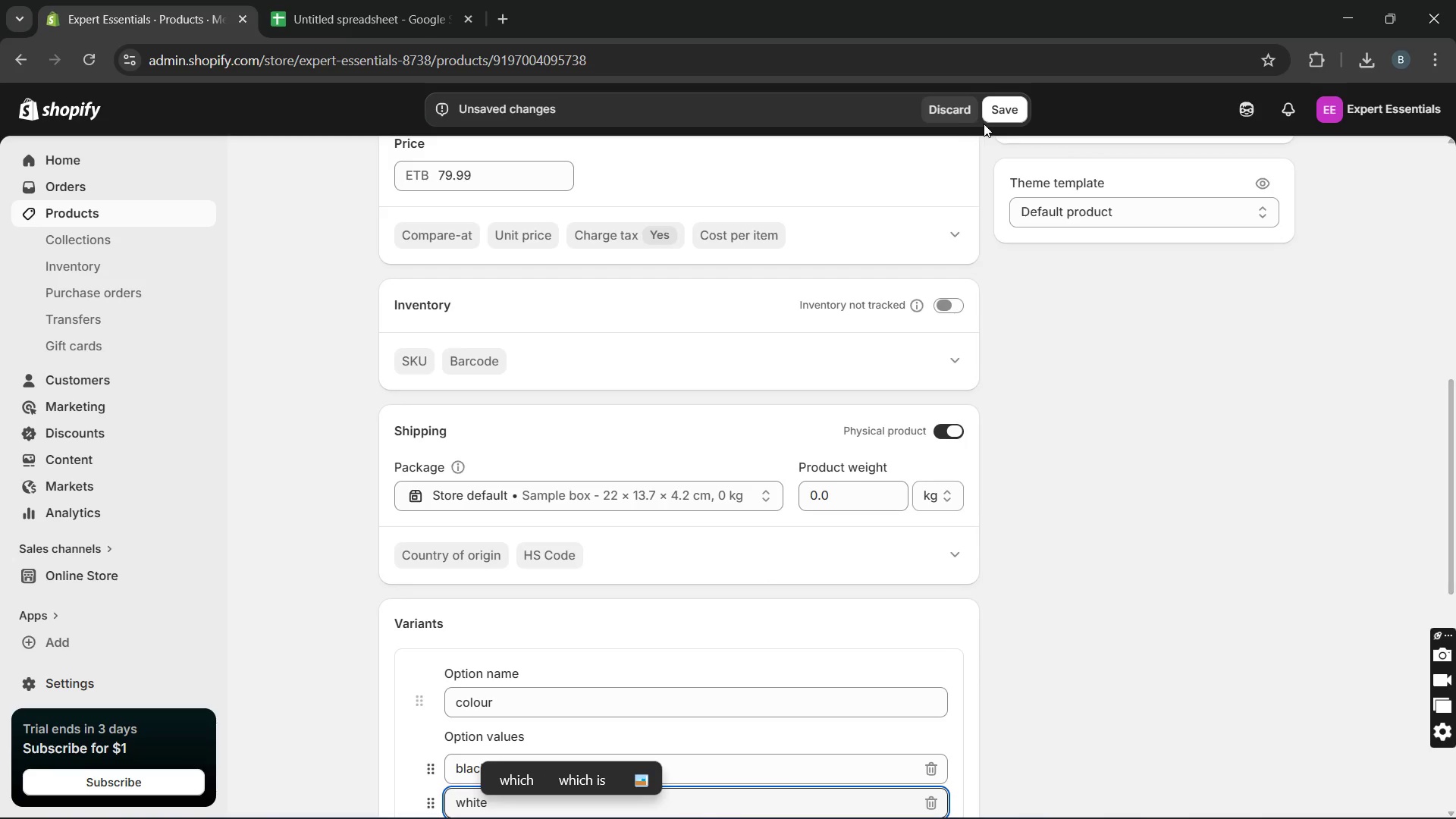 
left_click([1010, 101])
 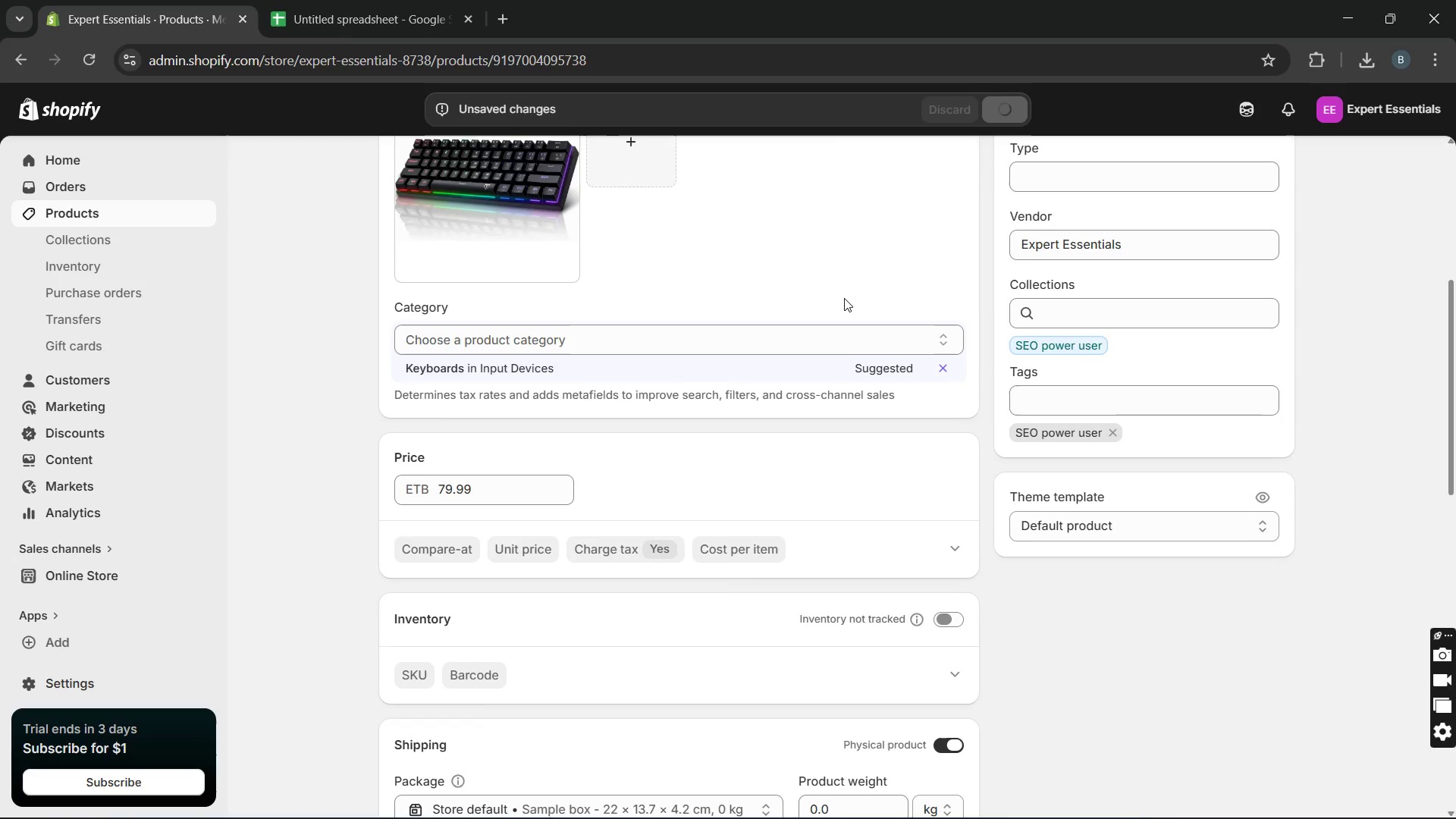 
wait(5.03)
 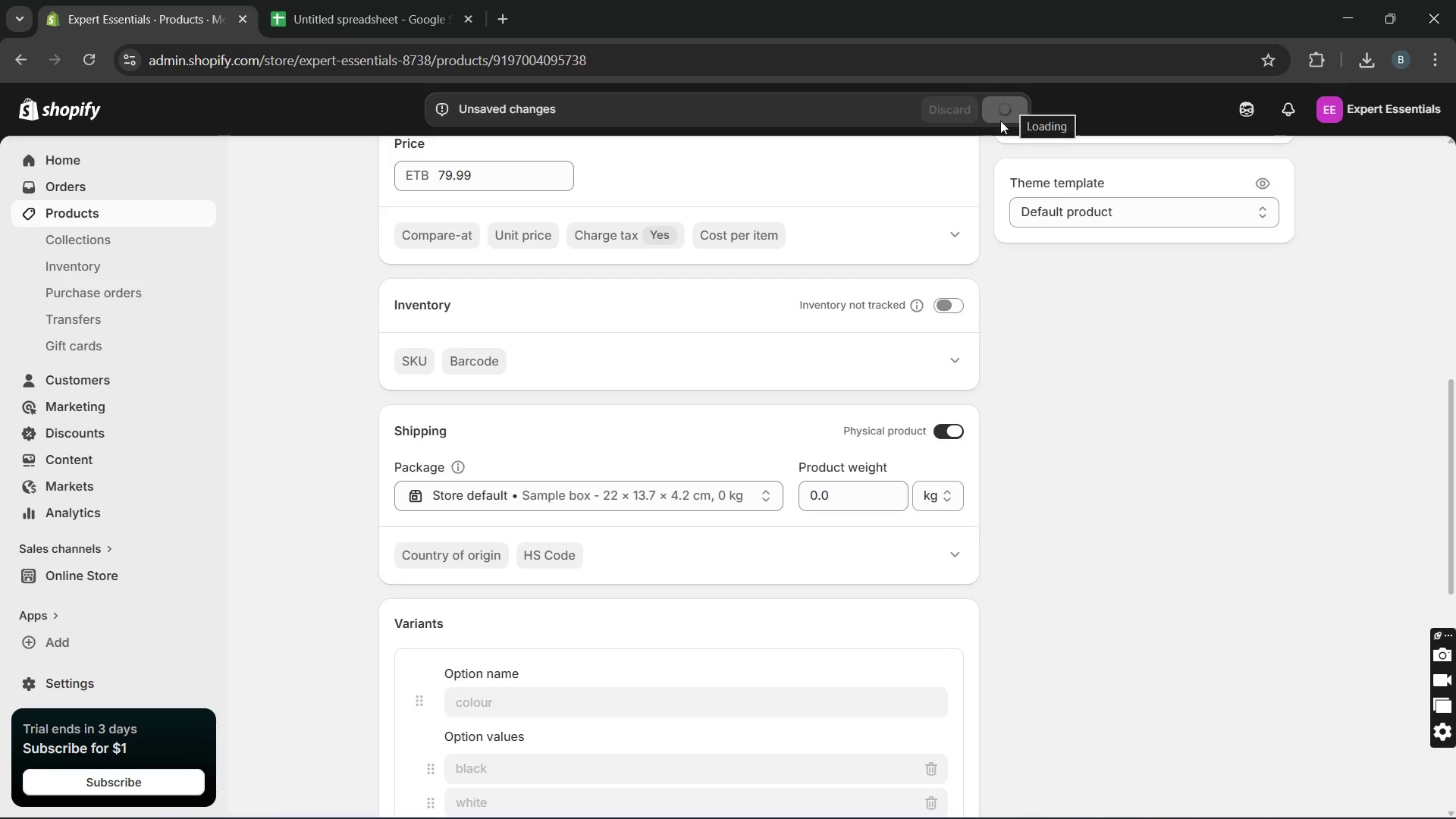 
left_click([516, 382])
 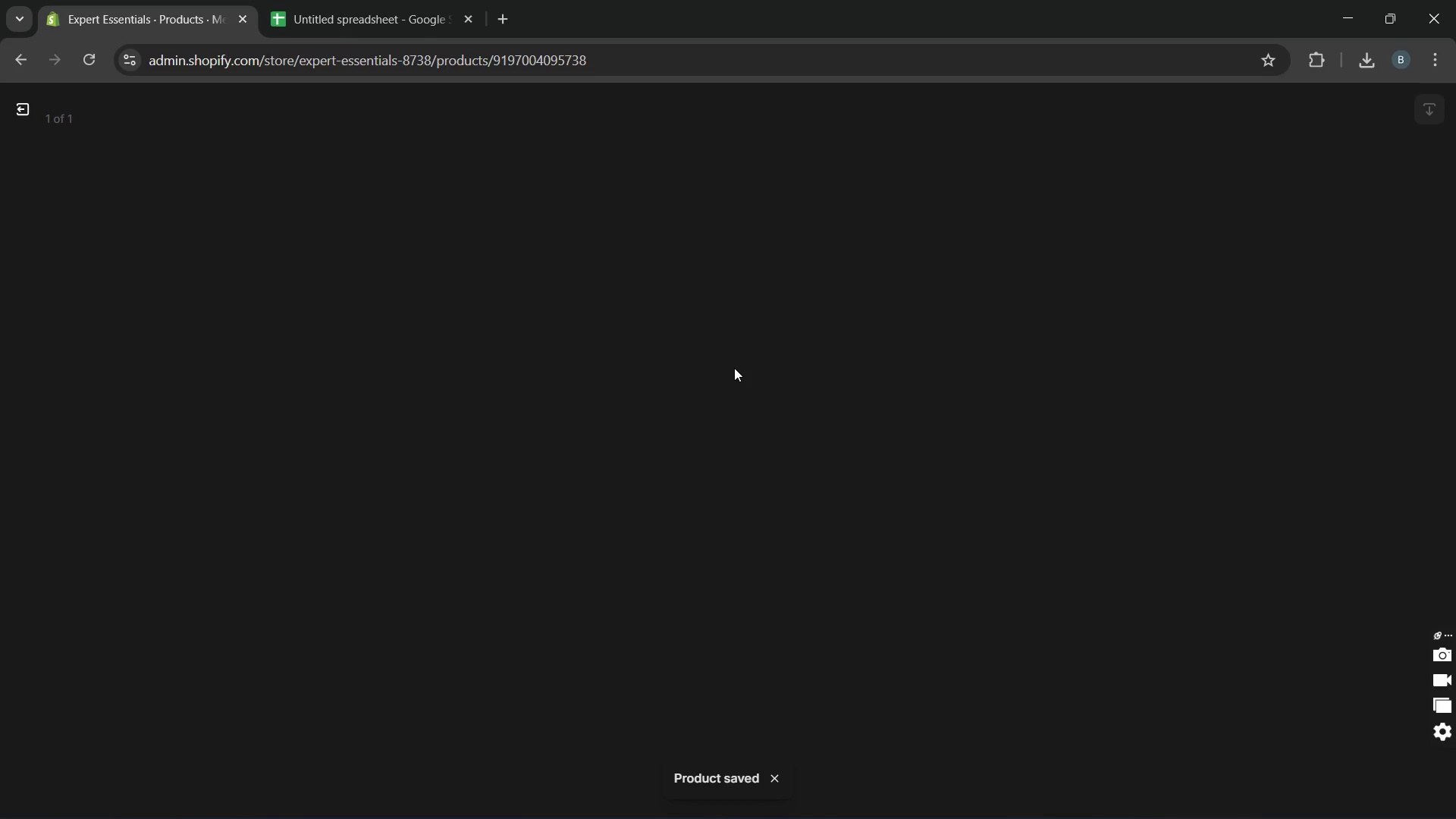 
wait(9.59)
 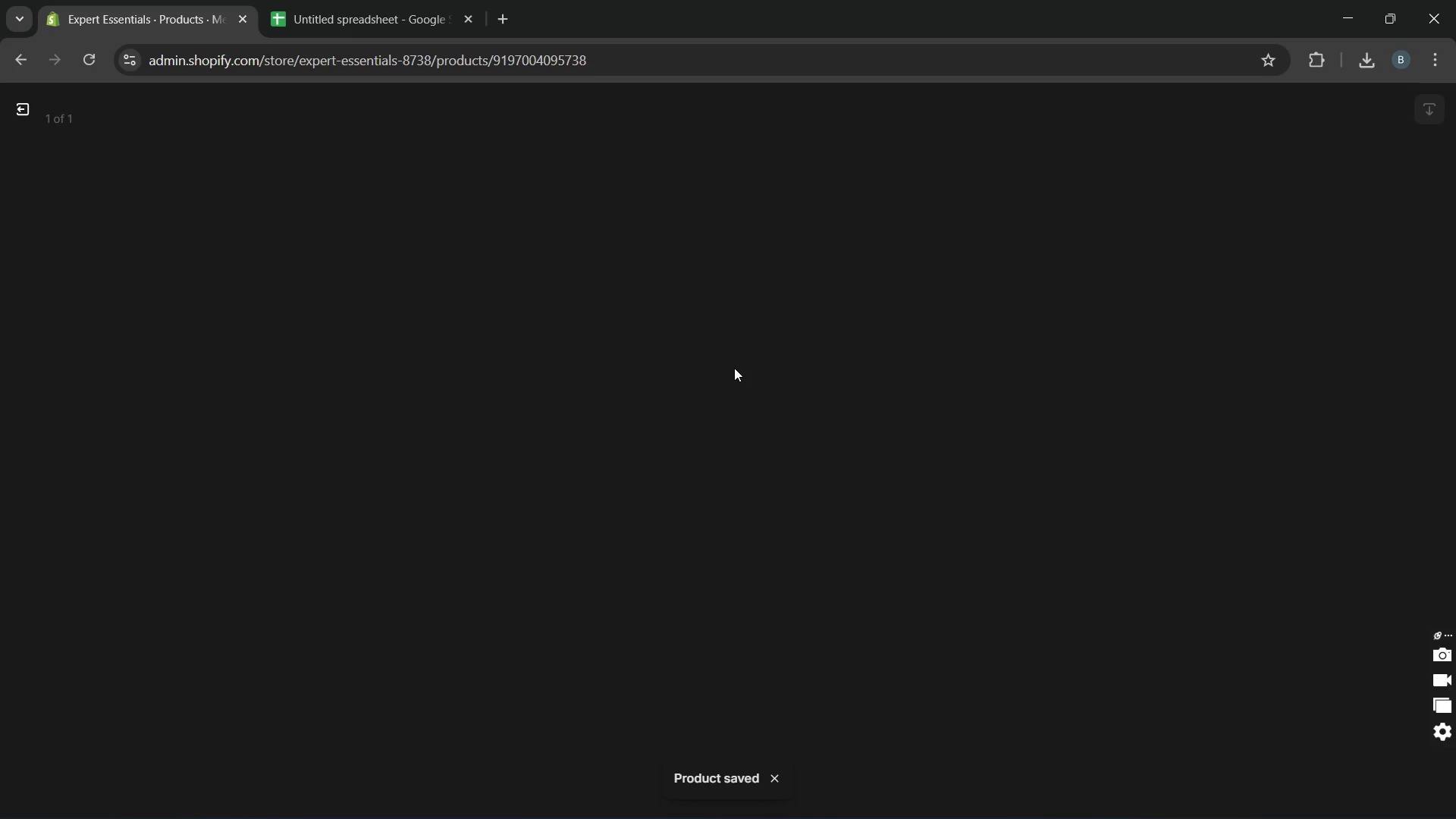 
left_click([1360, 356])
 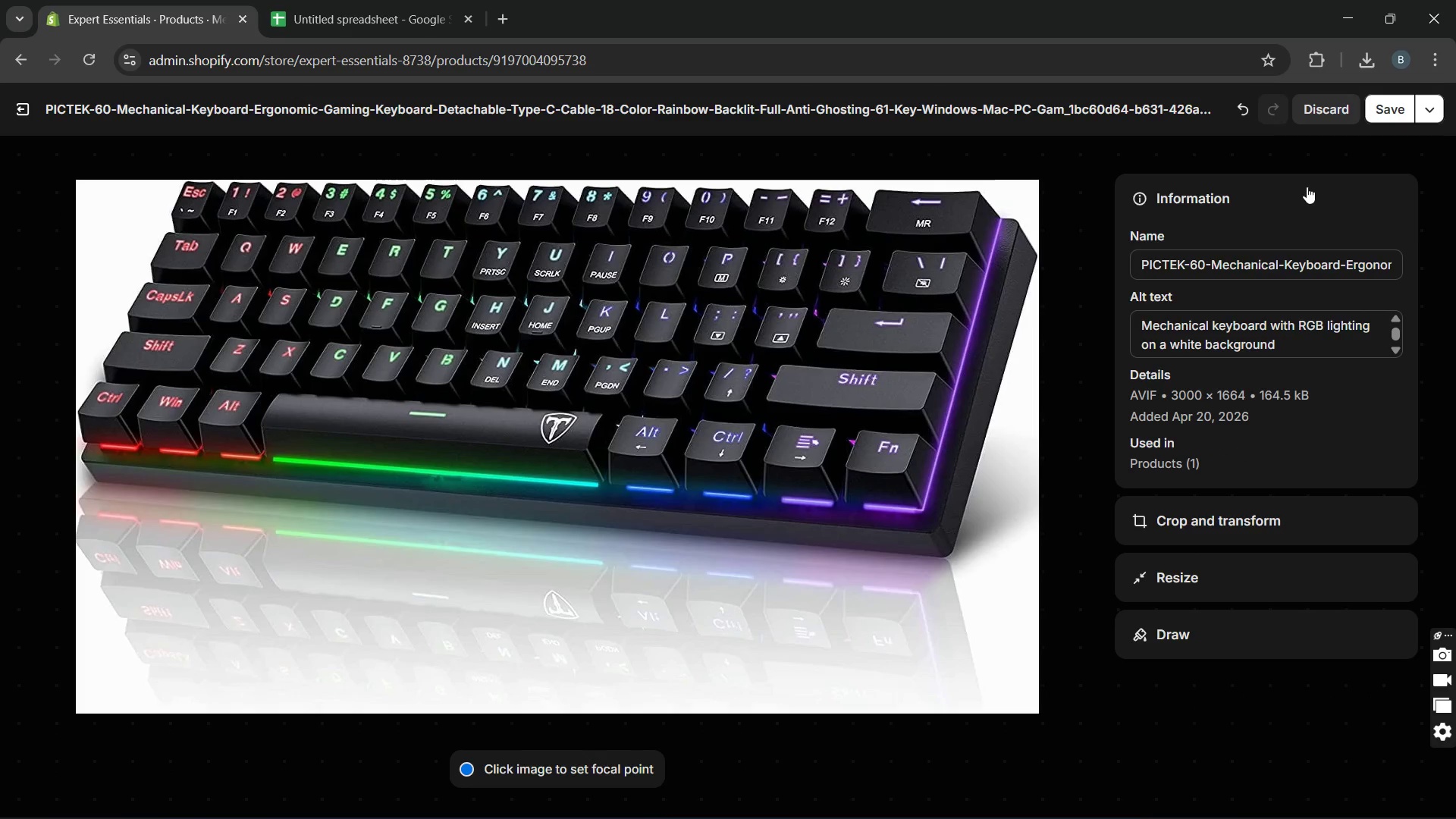 
left_click([1394, 108])
 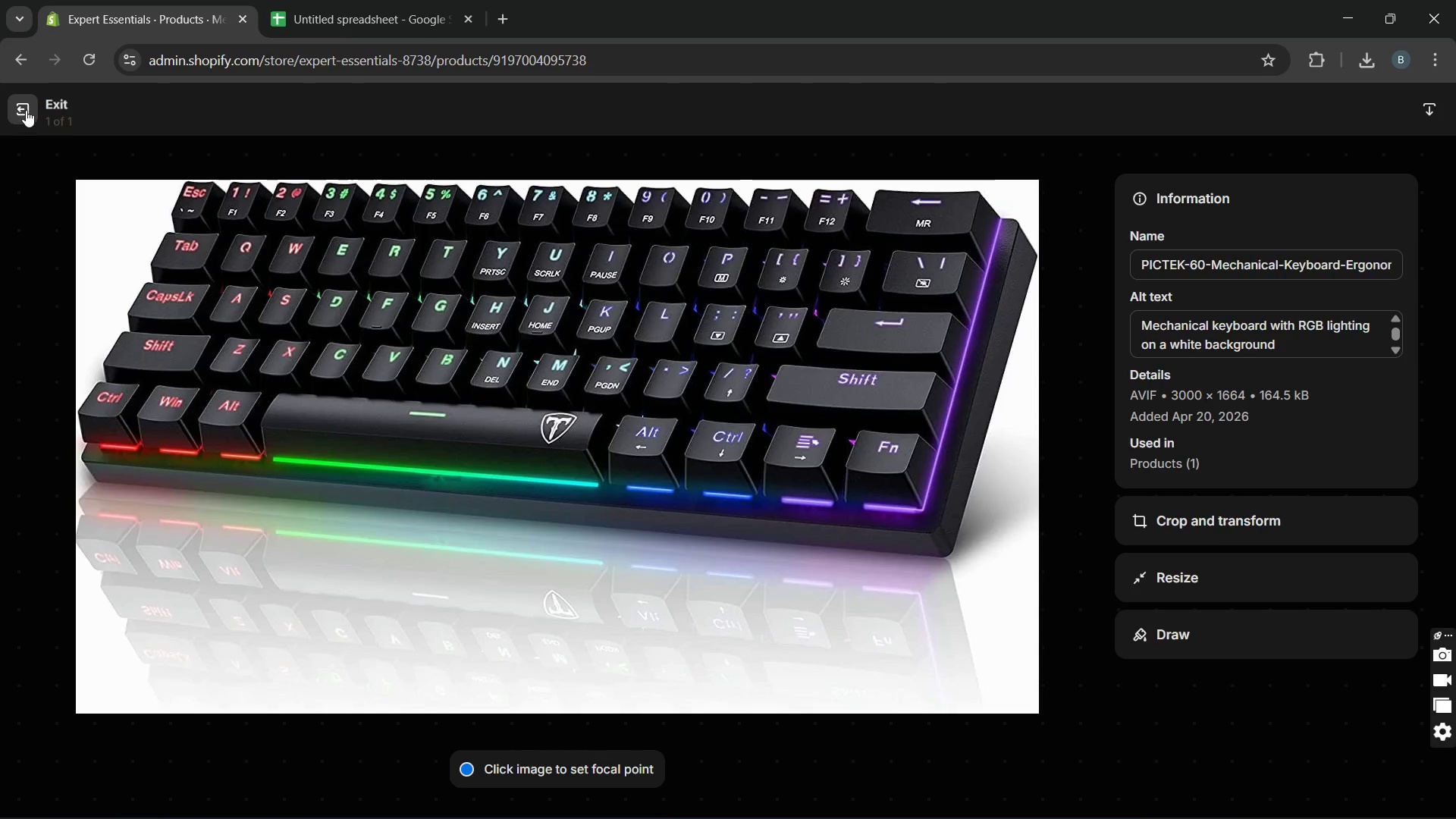 
left_click([31, 108])
 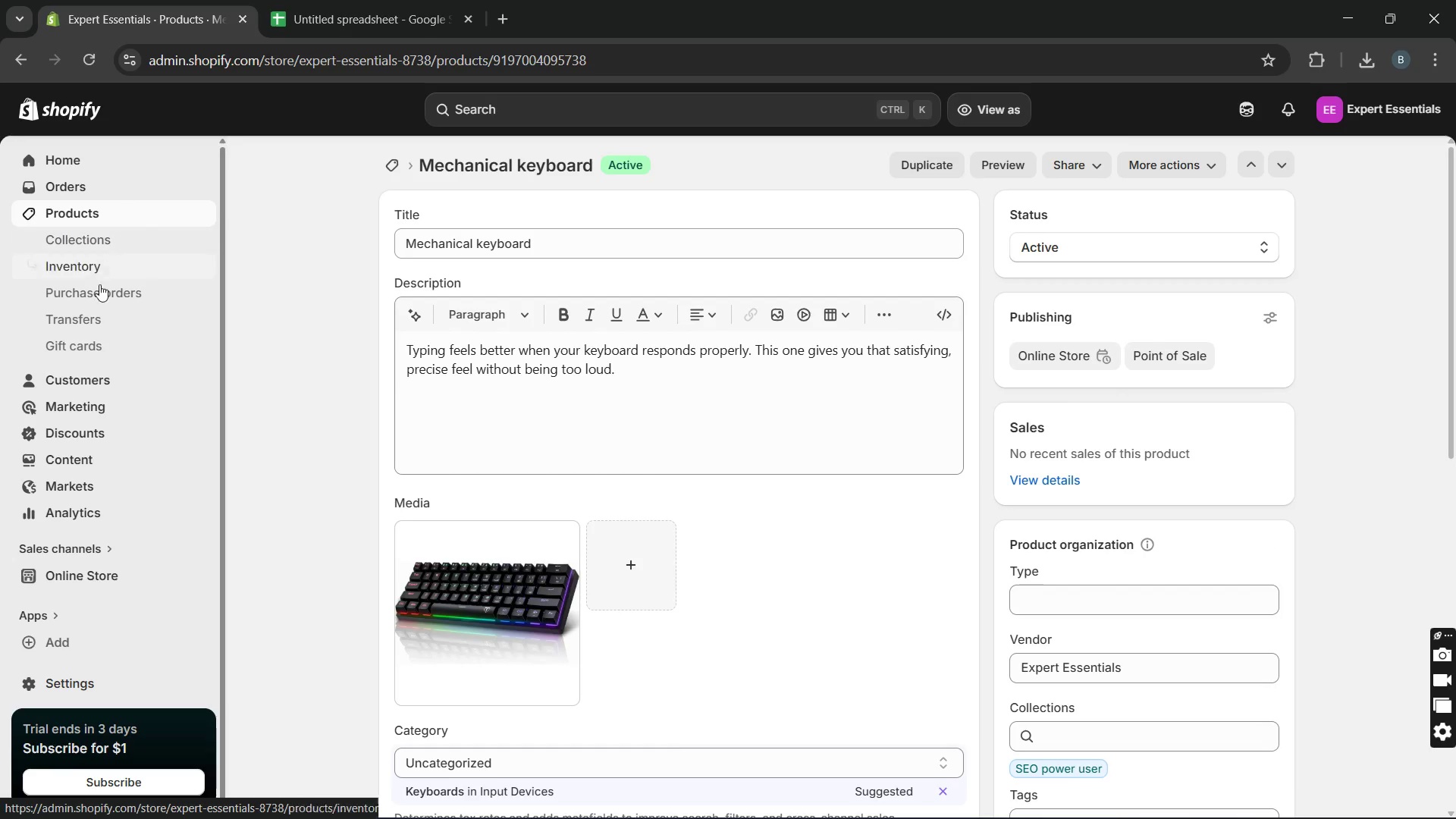 
wait(6.47)
 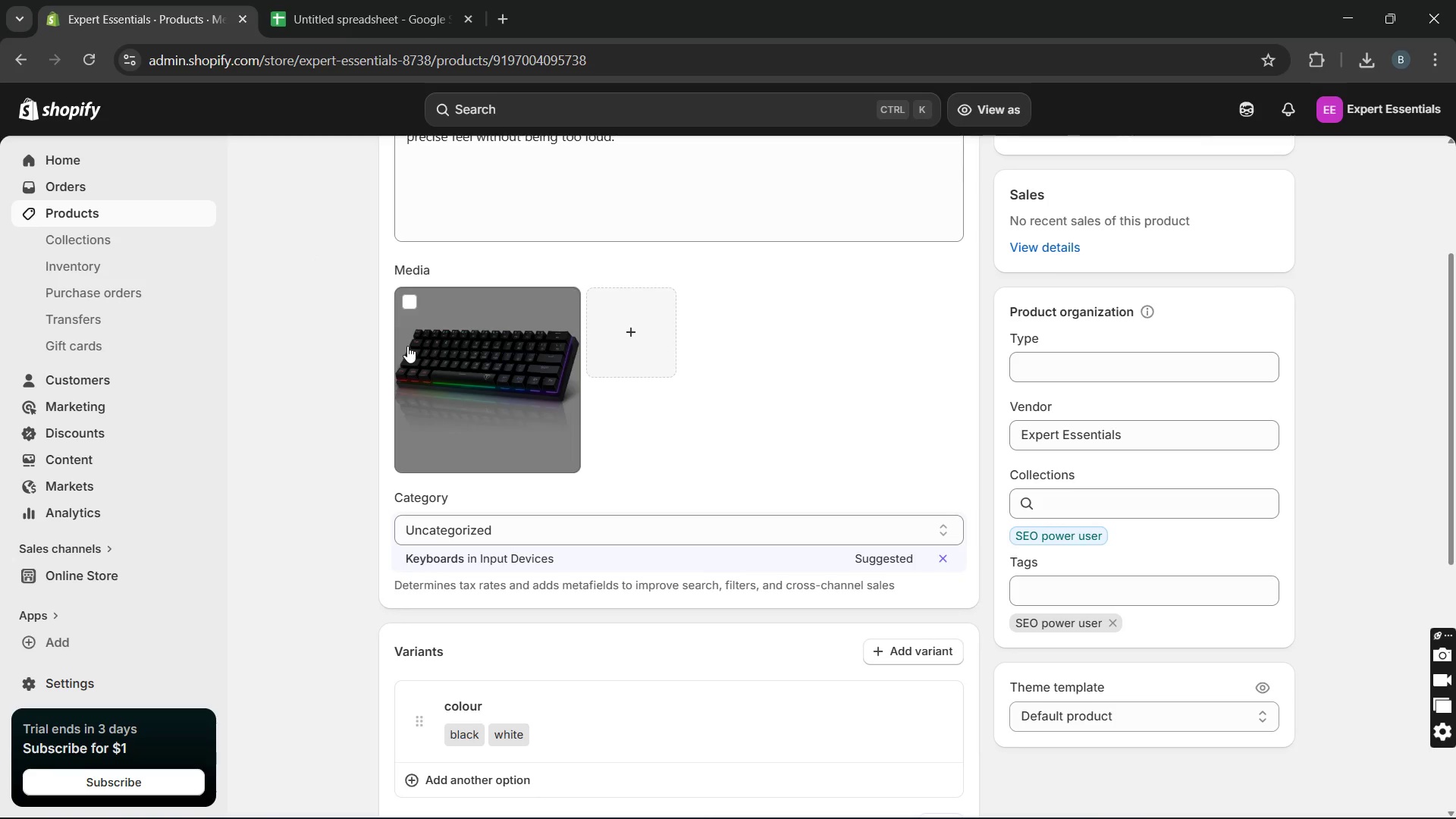 
left_click([110, 215])
 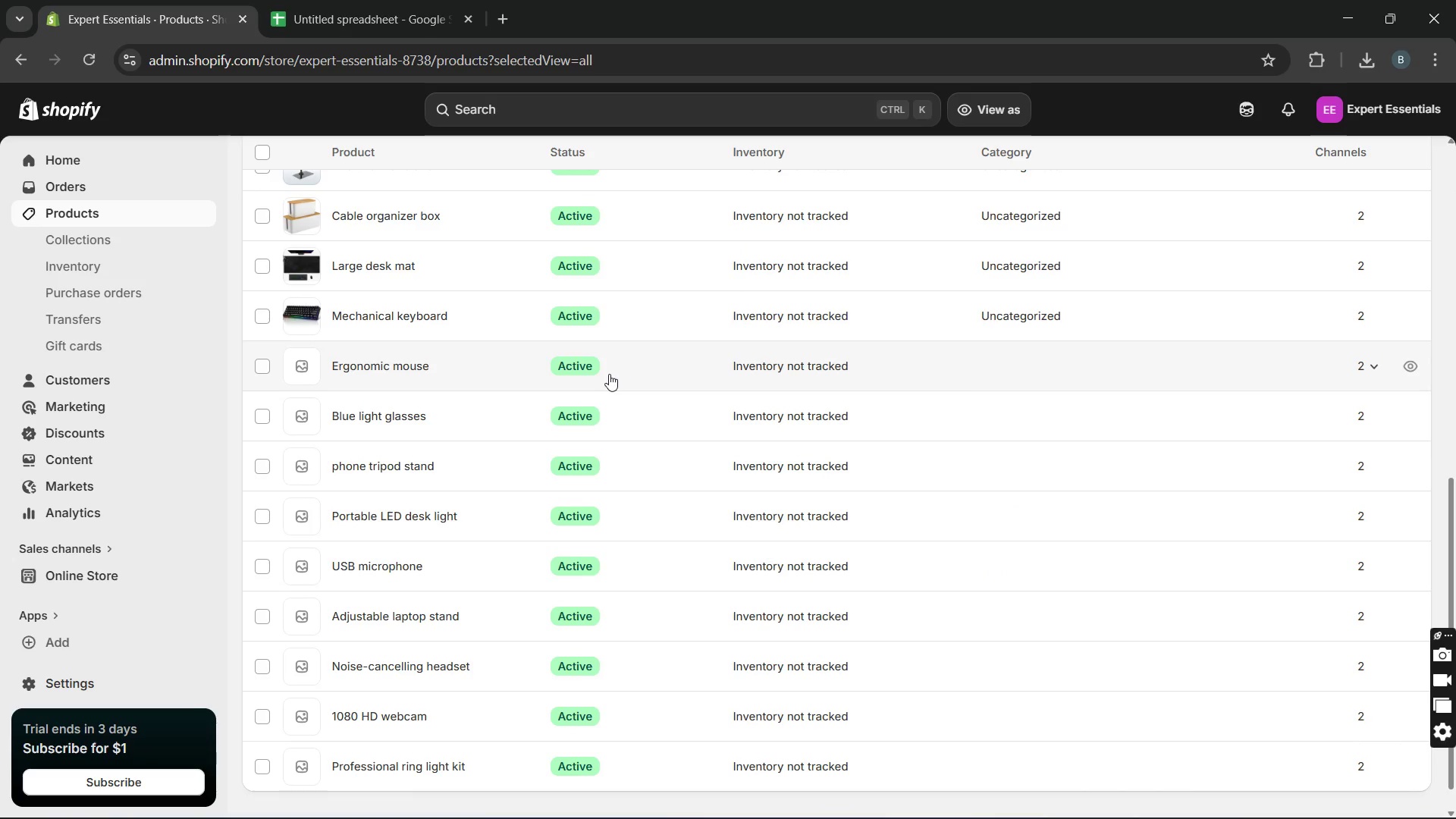 
wait(6.76)
 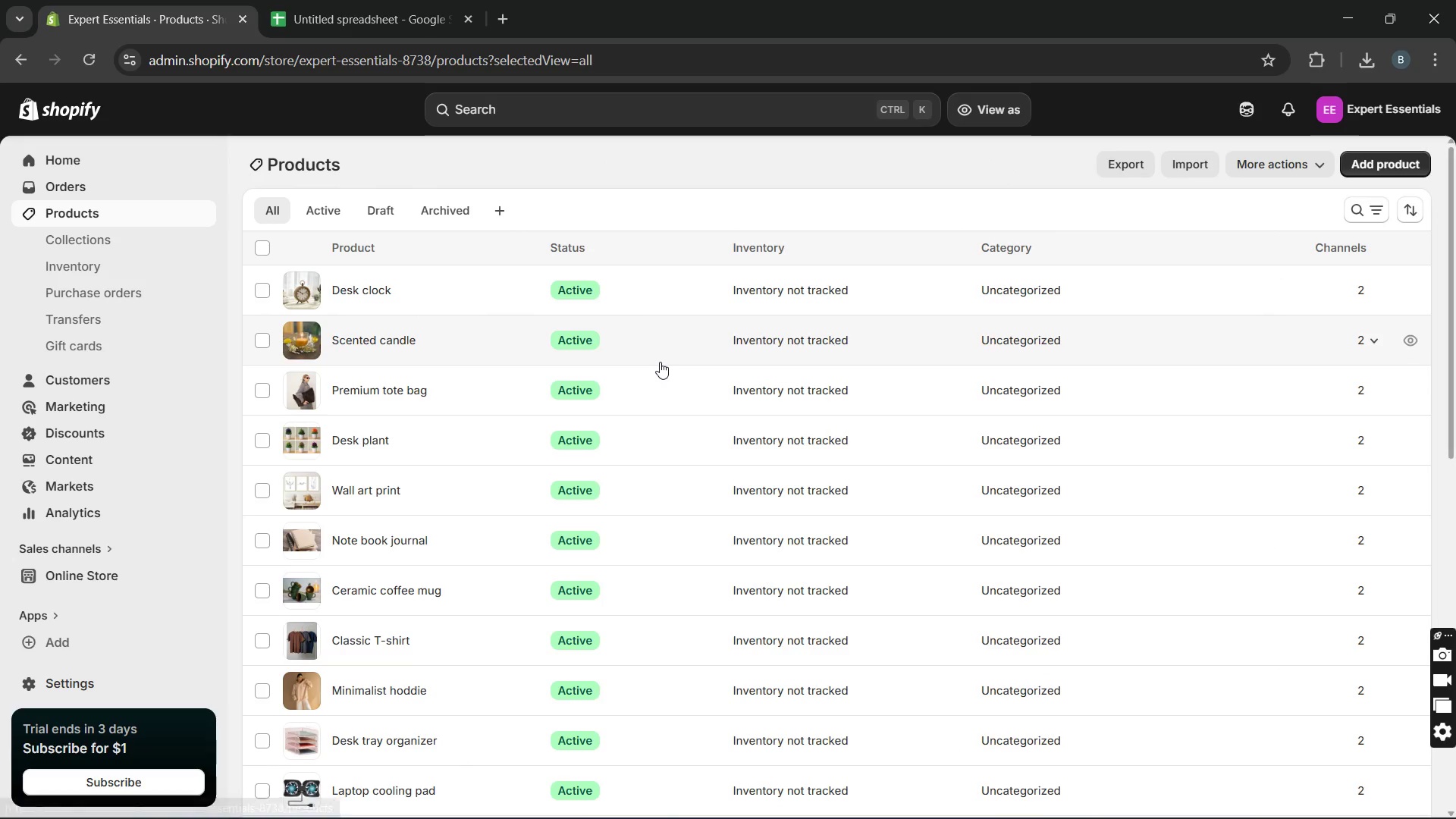 
left_click([446, 372])
 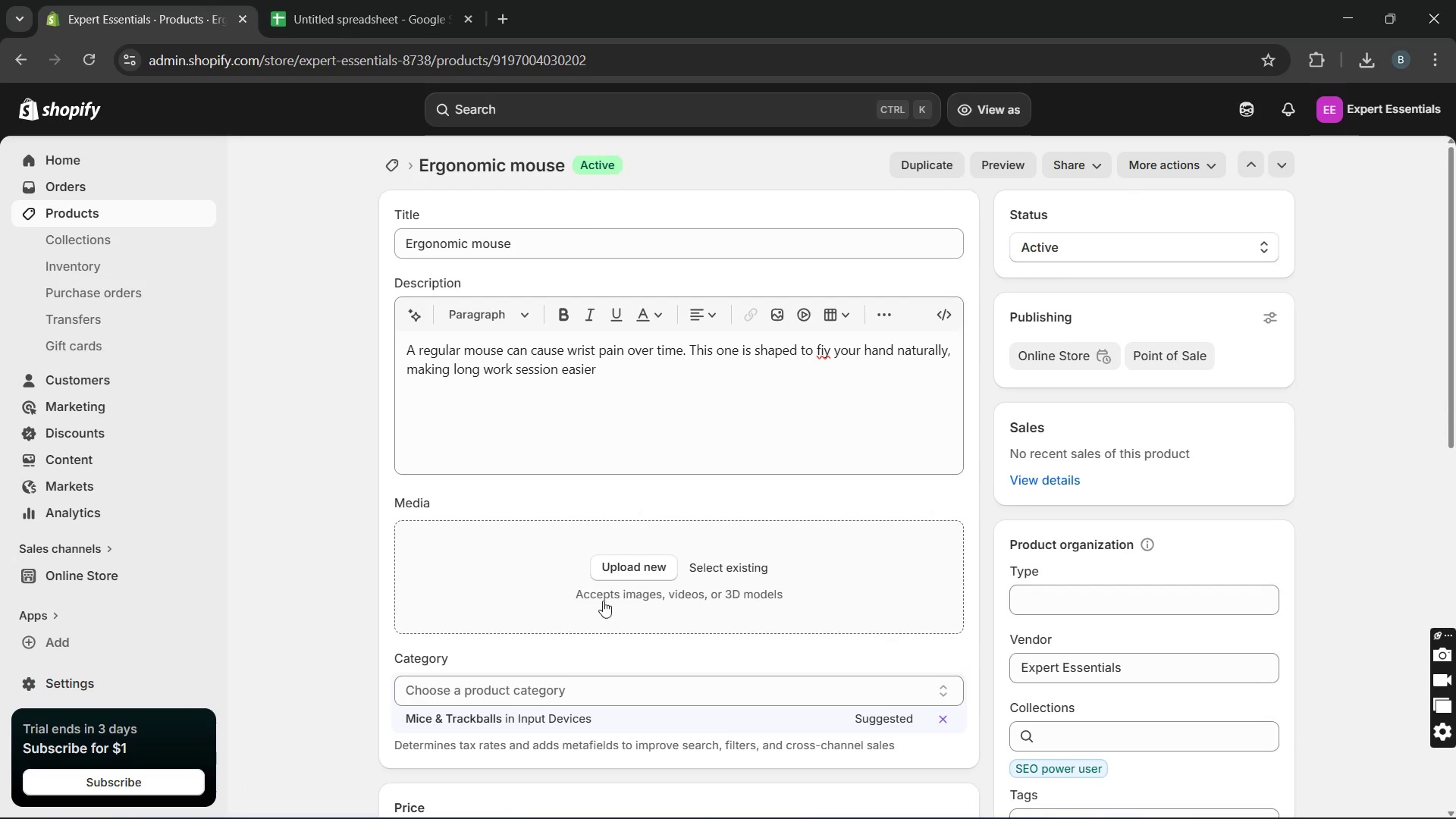 
left_click([631, 570])
 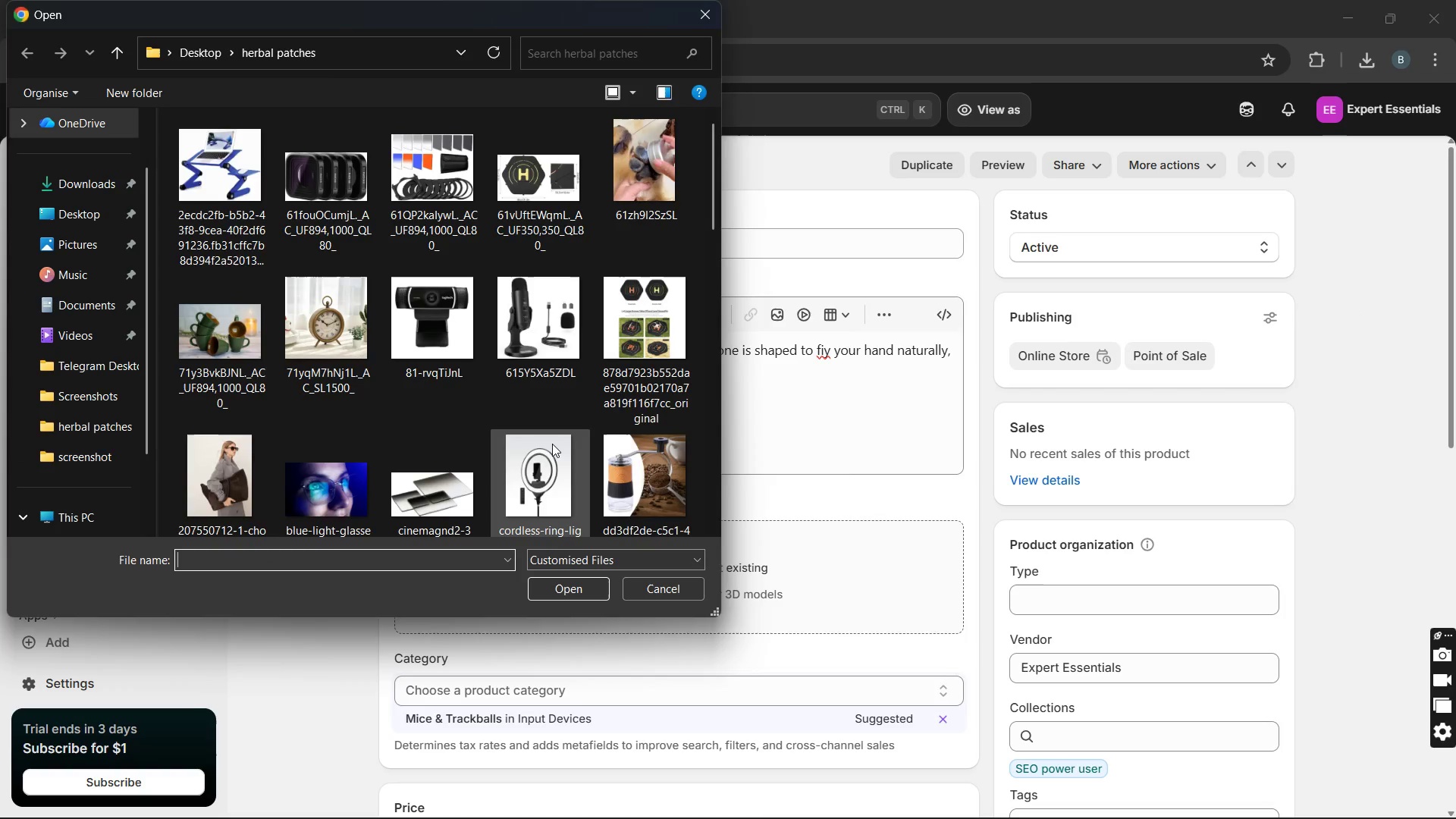 
scroll: coordinate [579, 451], scroll_direction: down, amount: 10.0
 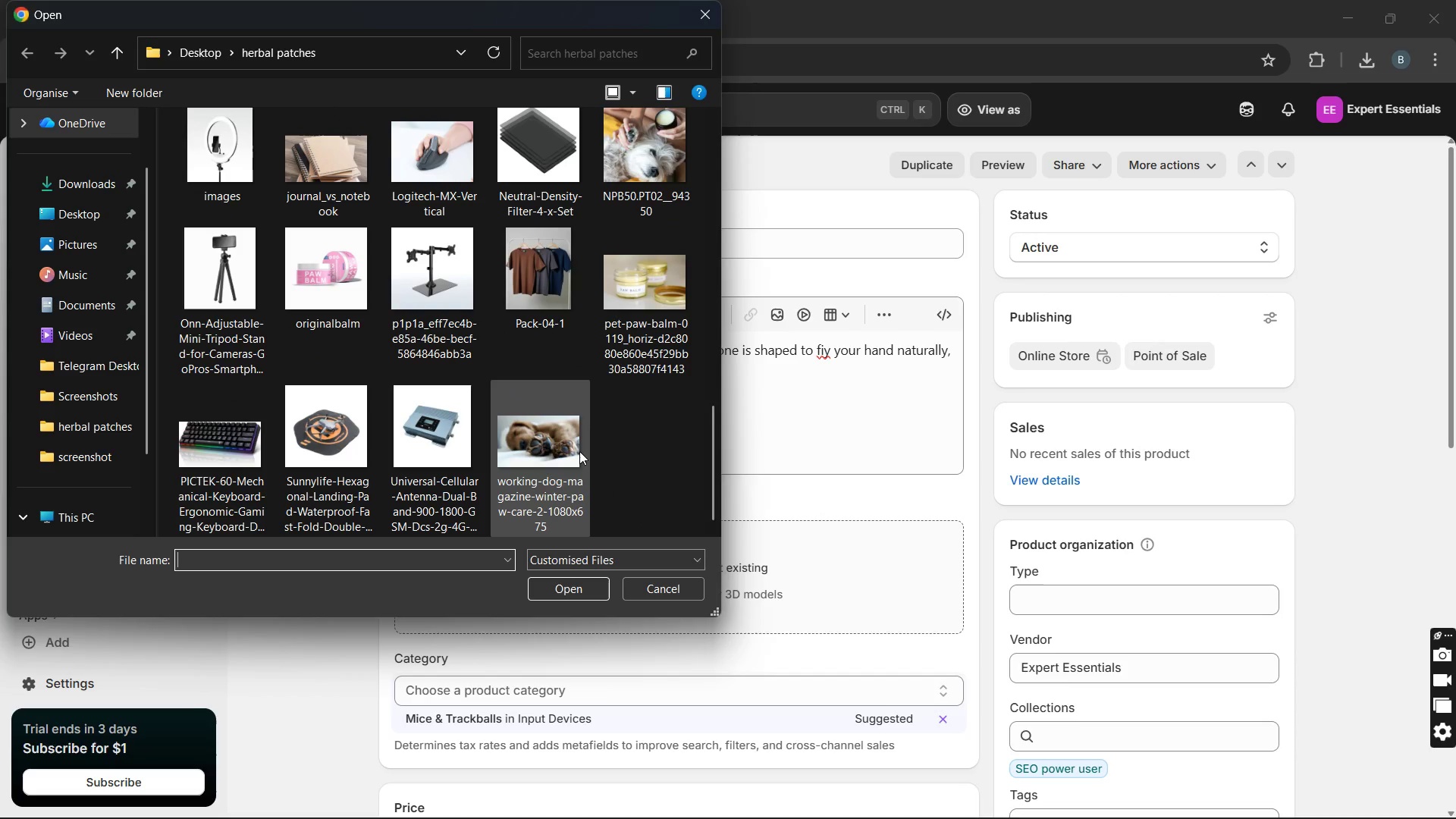 
left_click([579, 451])
 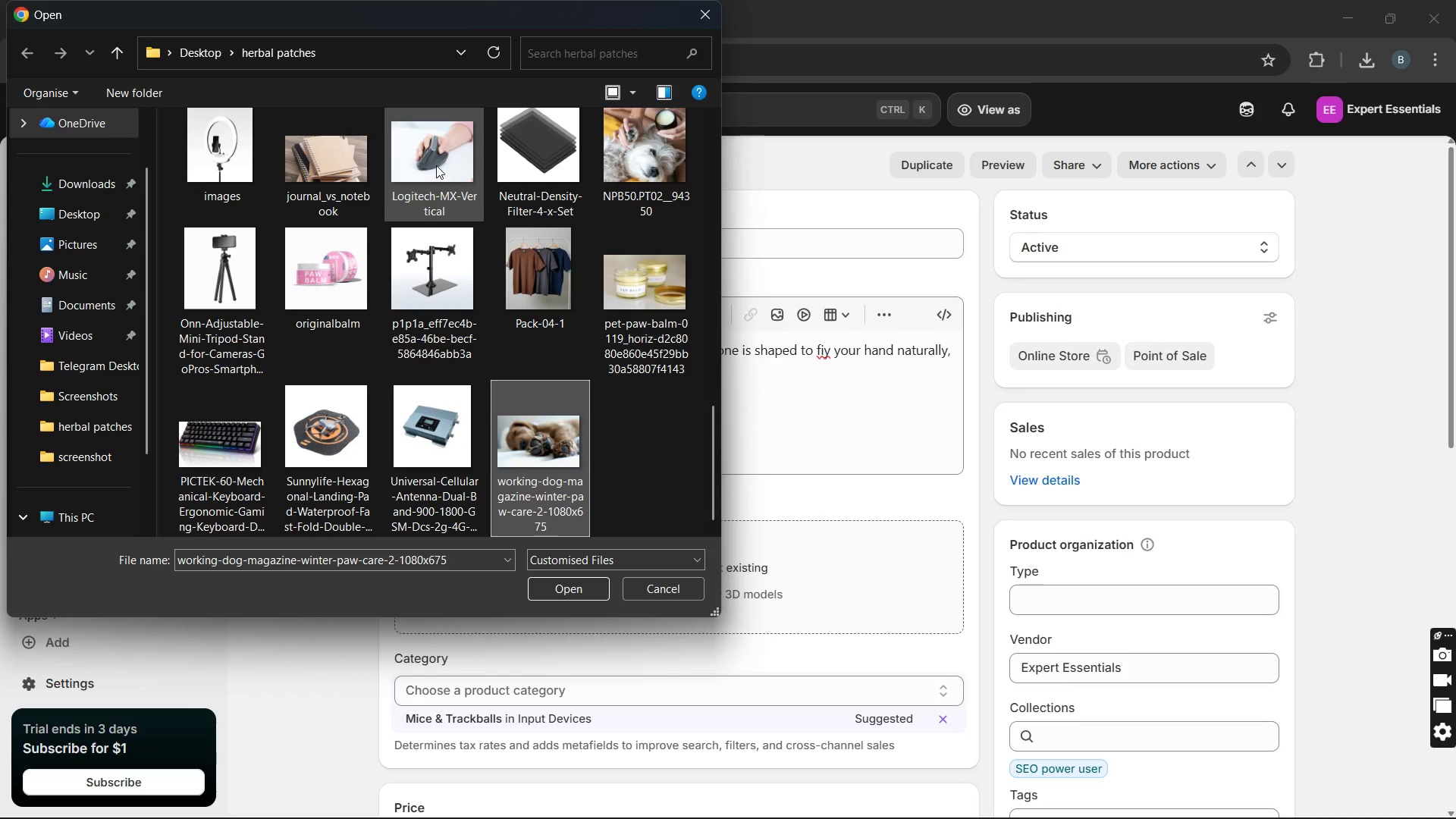 
left_click([436, 165])
 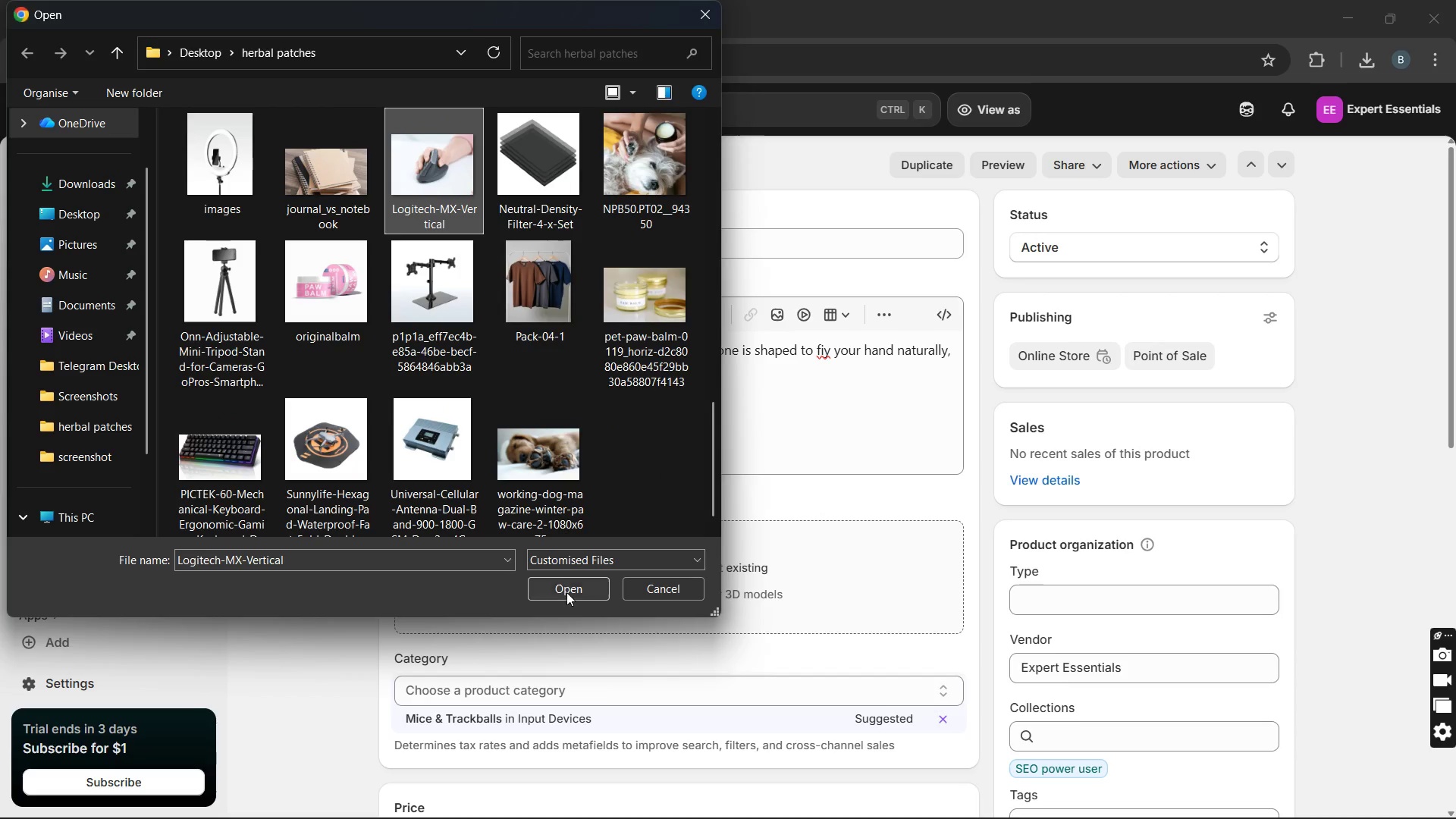 
left_click([566, 591])
 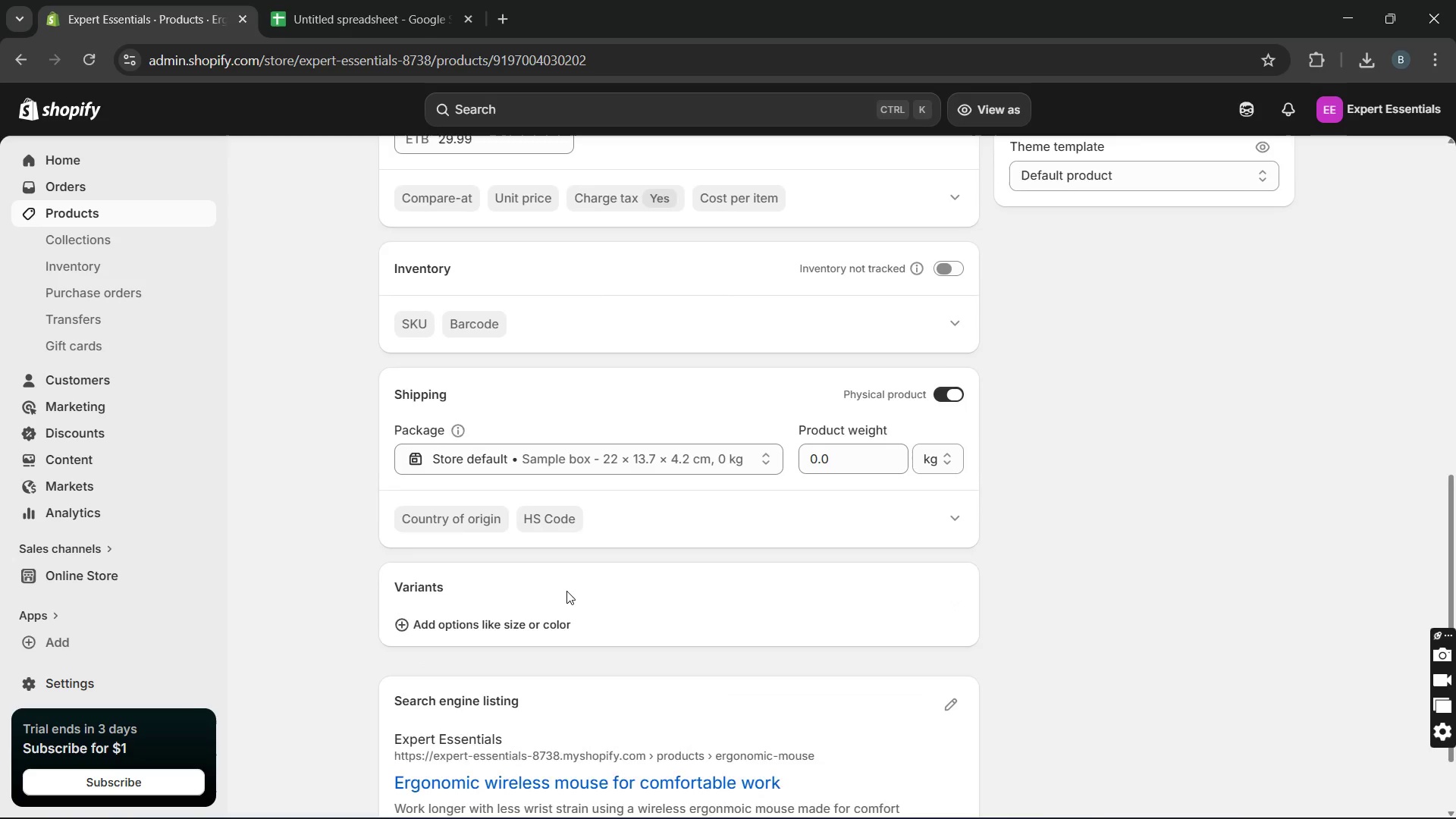 
left_click([566, 591])
 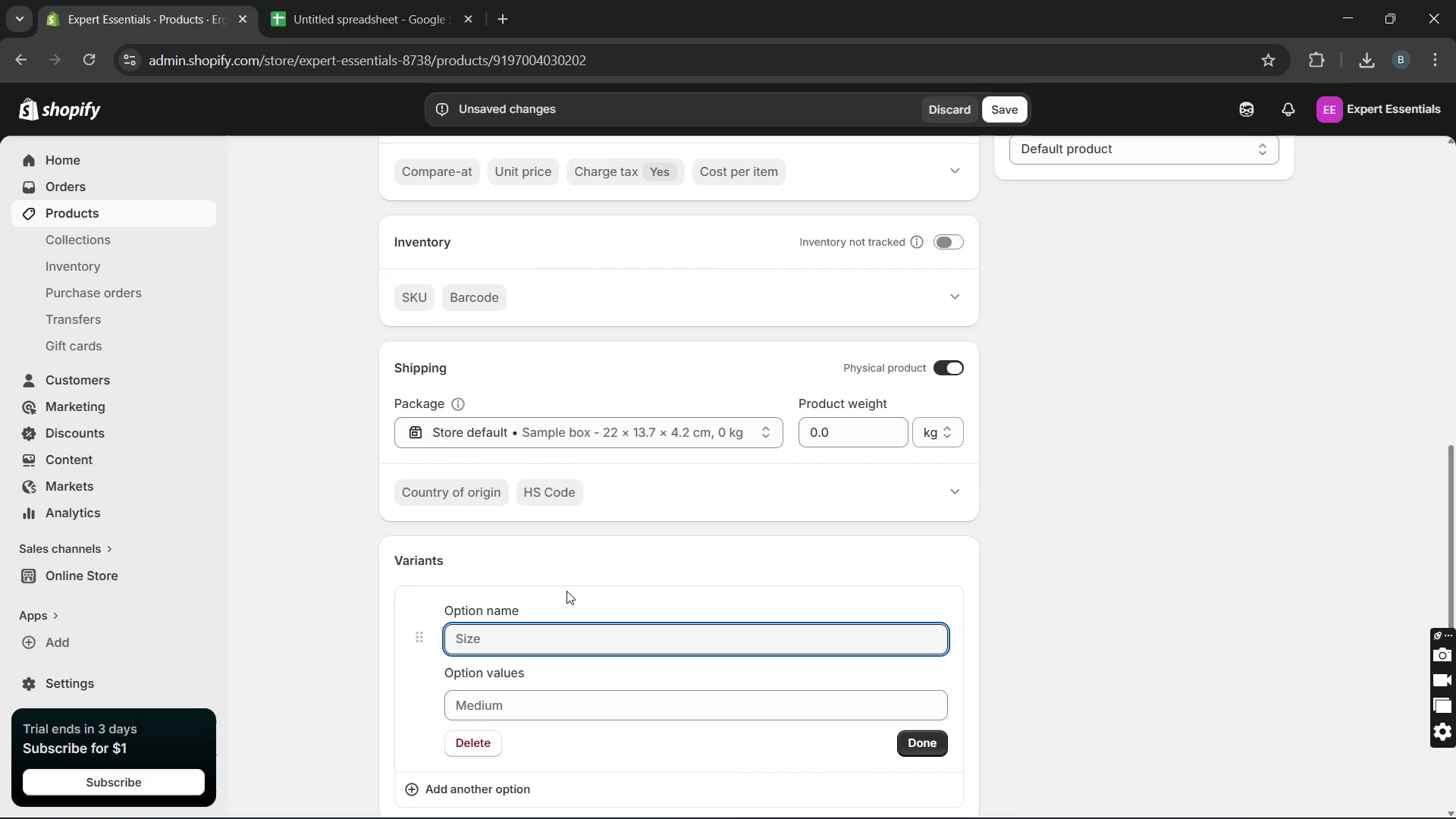 
type(colour)
 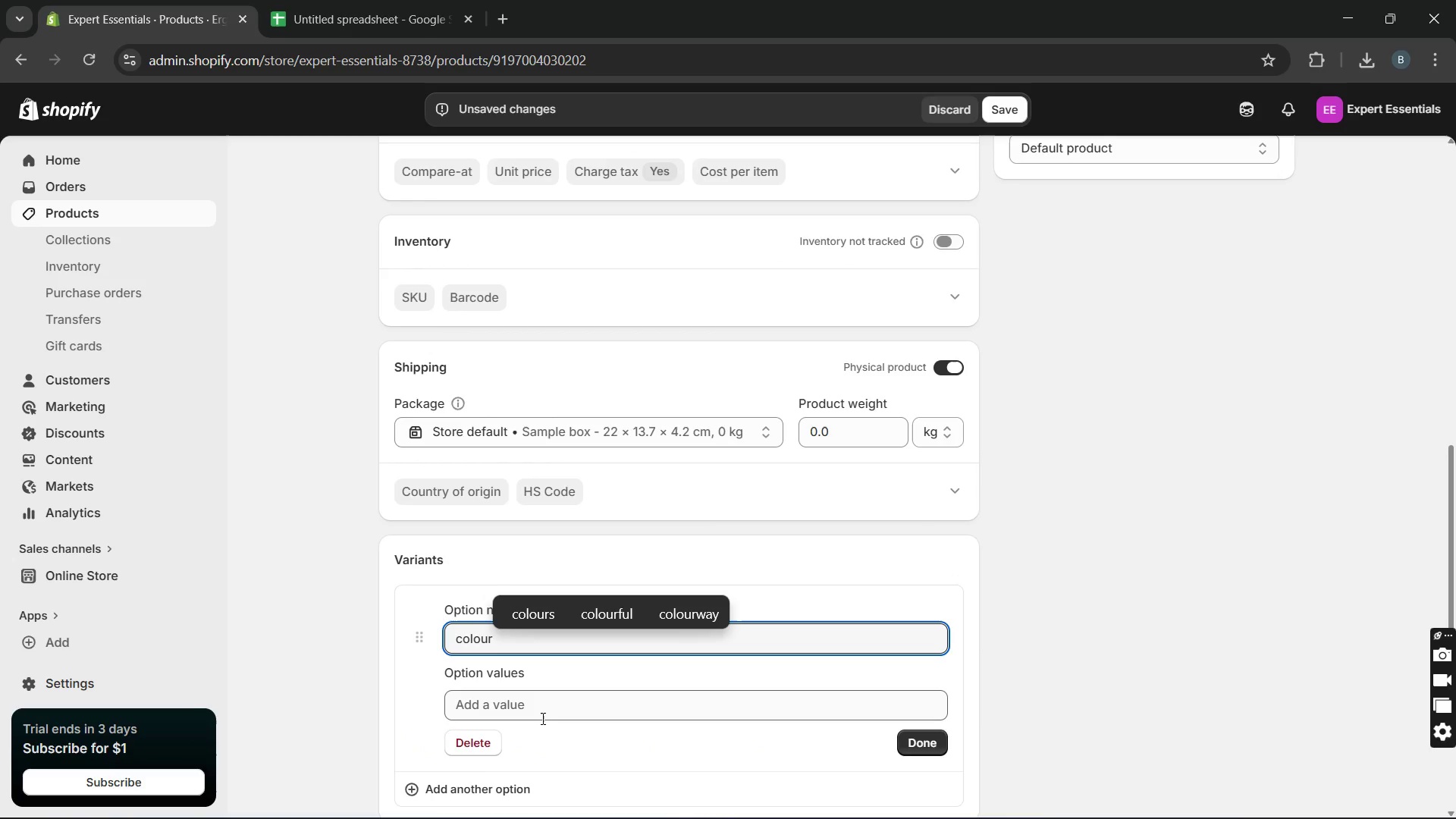 
left_click([536, 705])
 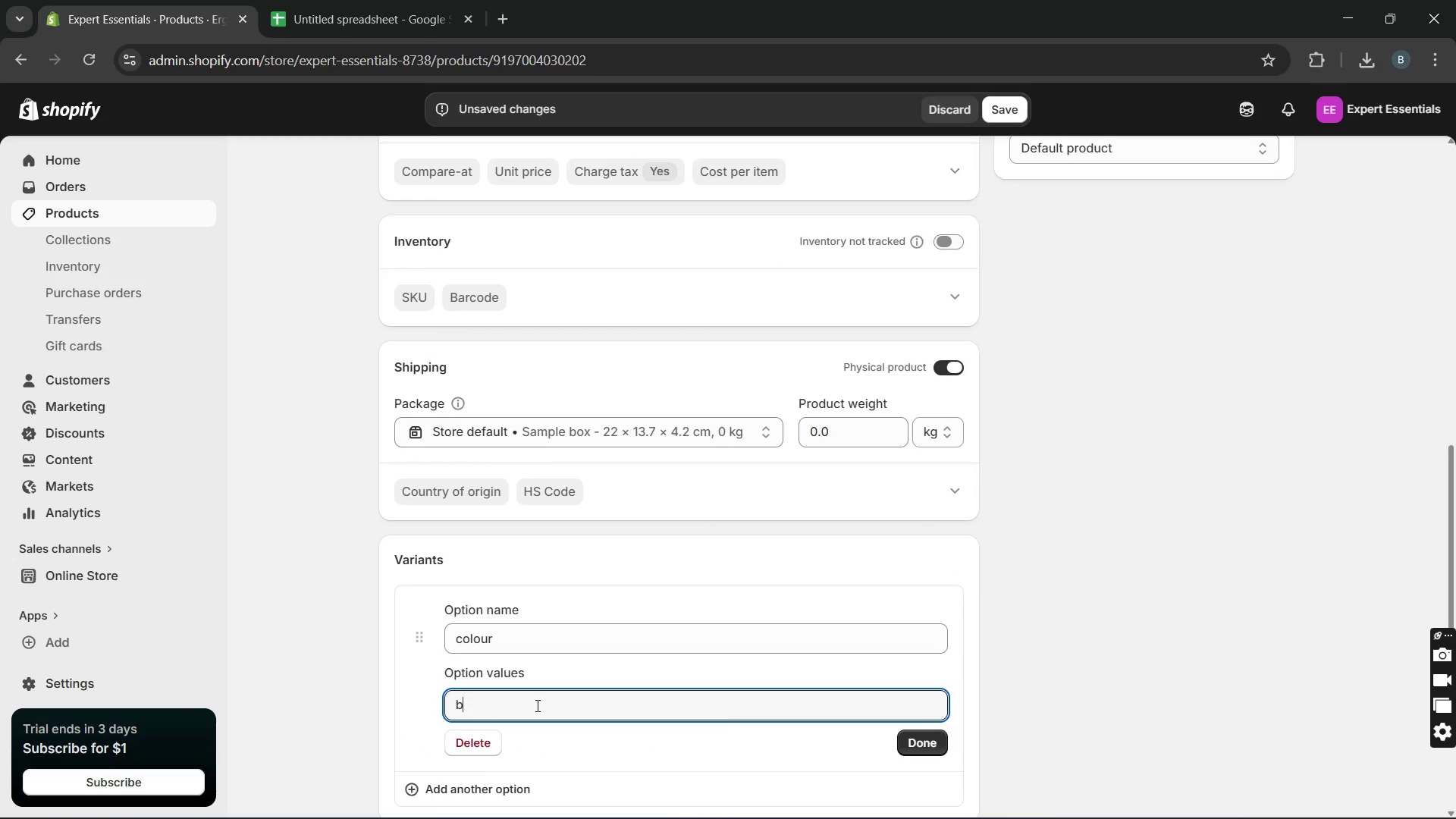 
type(black)
 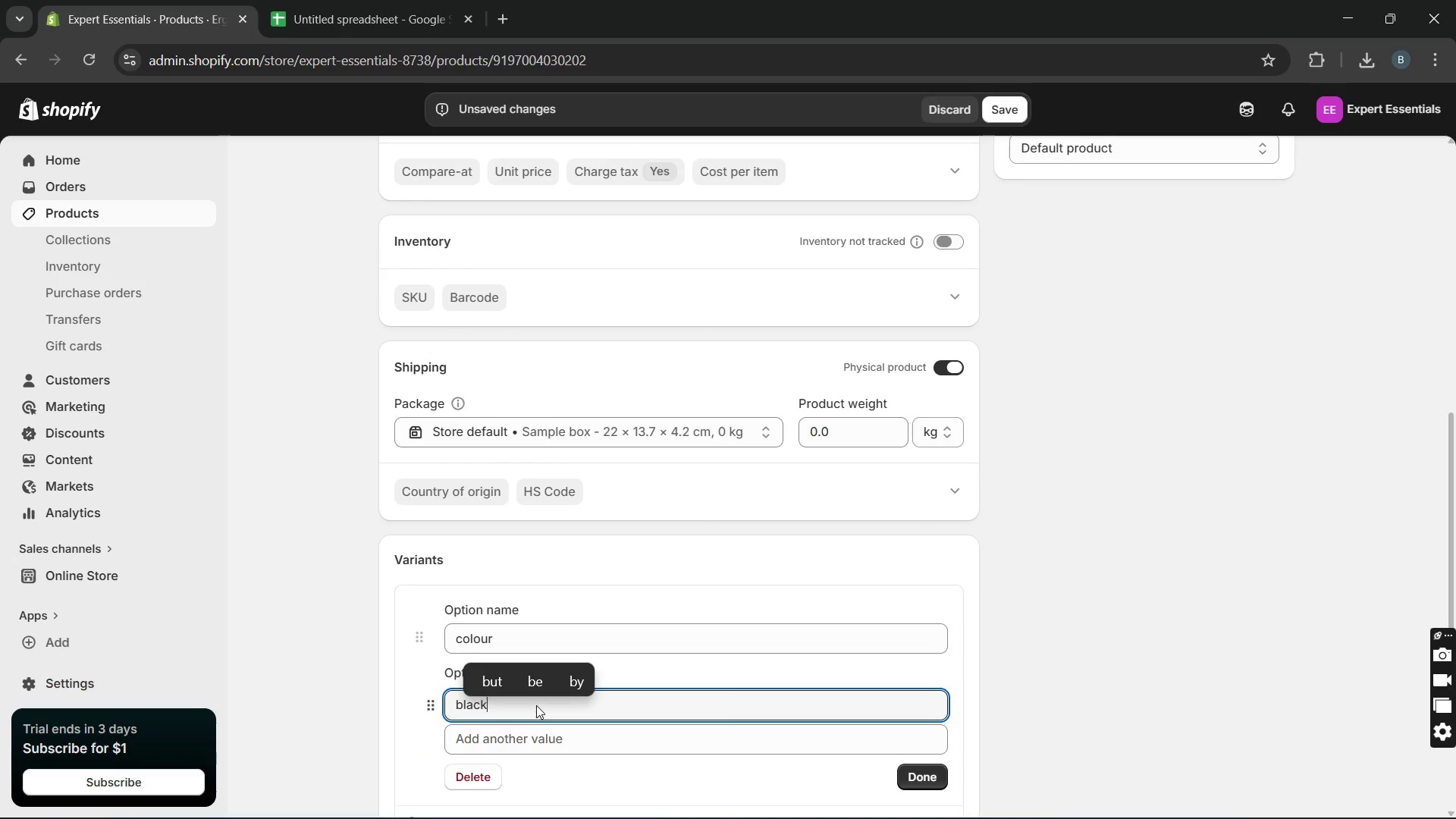 
key(Enter)
 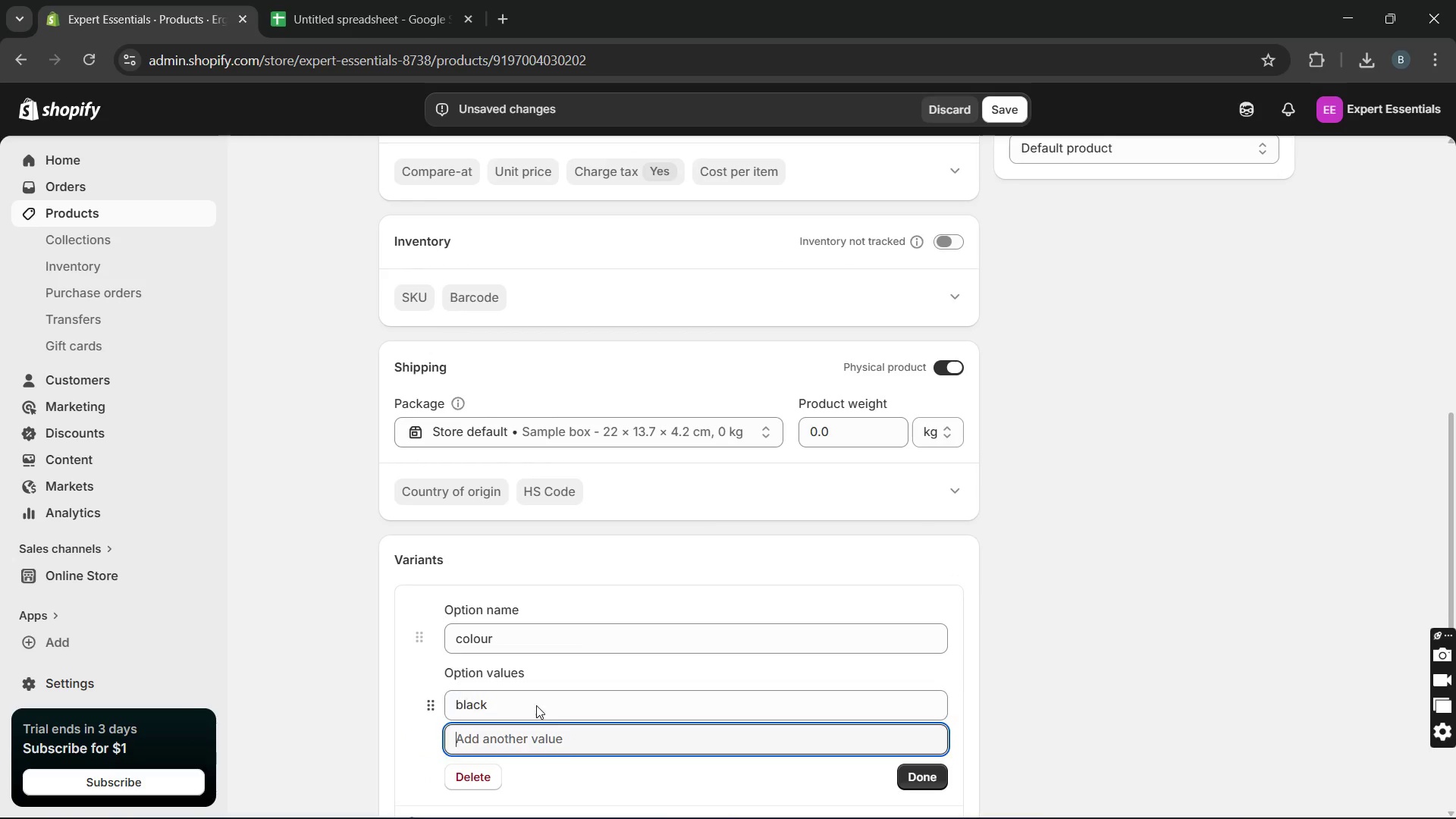 
type(grey)
 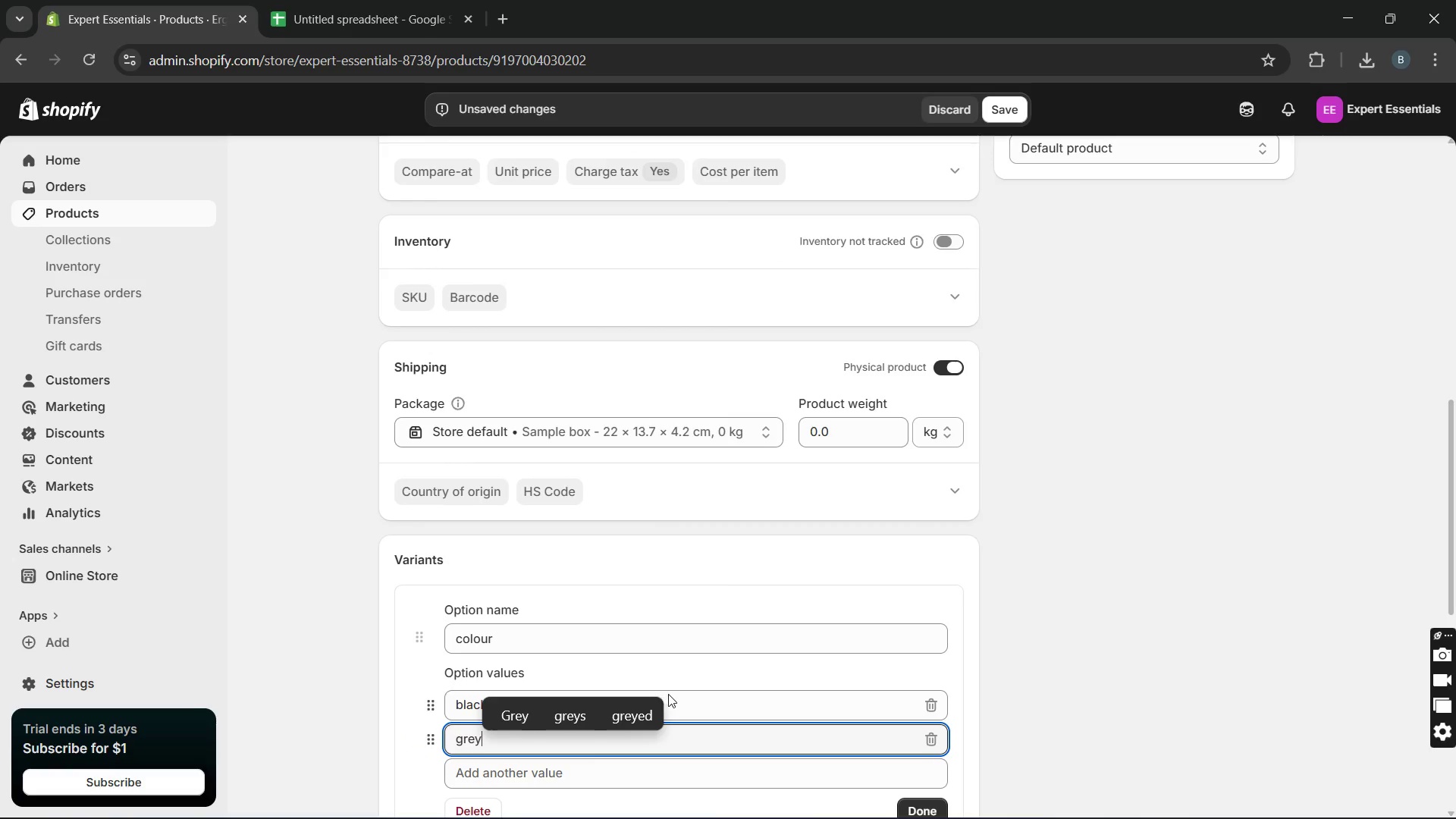 
scroll: coordinate [668, 694], scroll_direction: down, amount: 1.0
 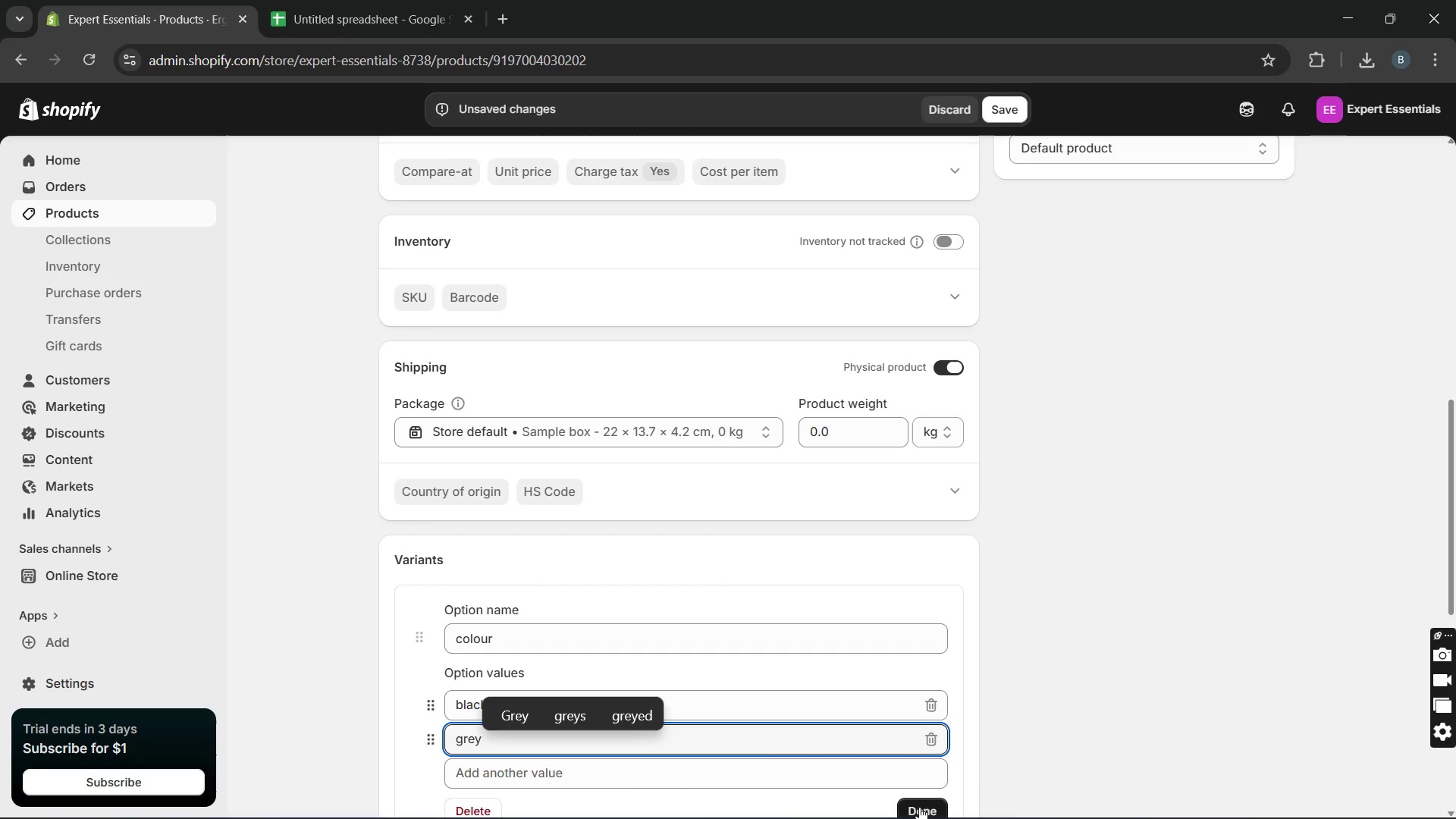 
left_click([920, 808])
 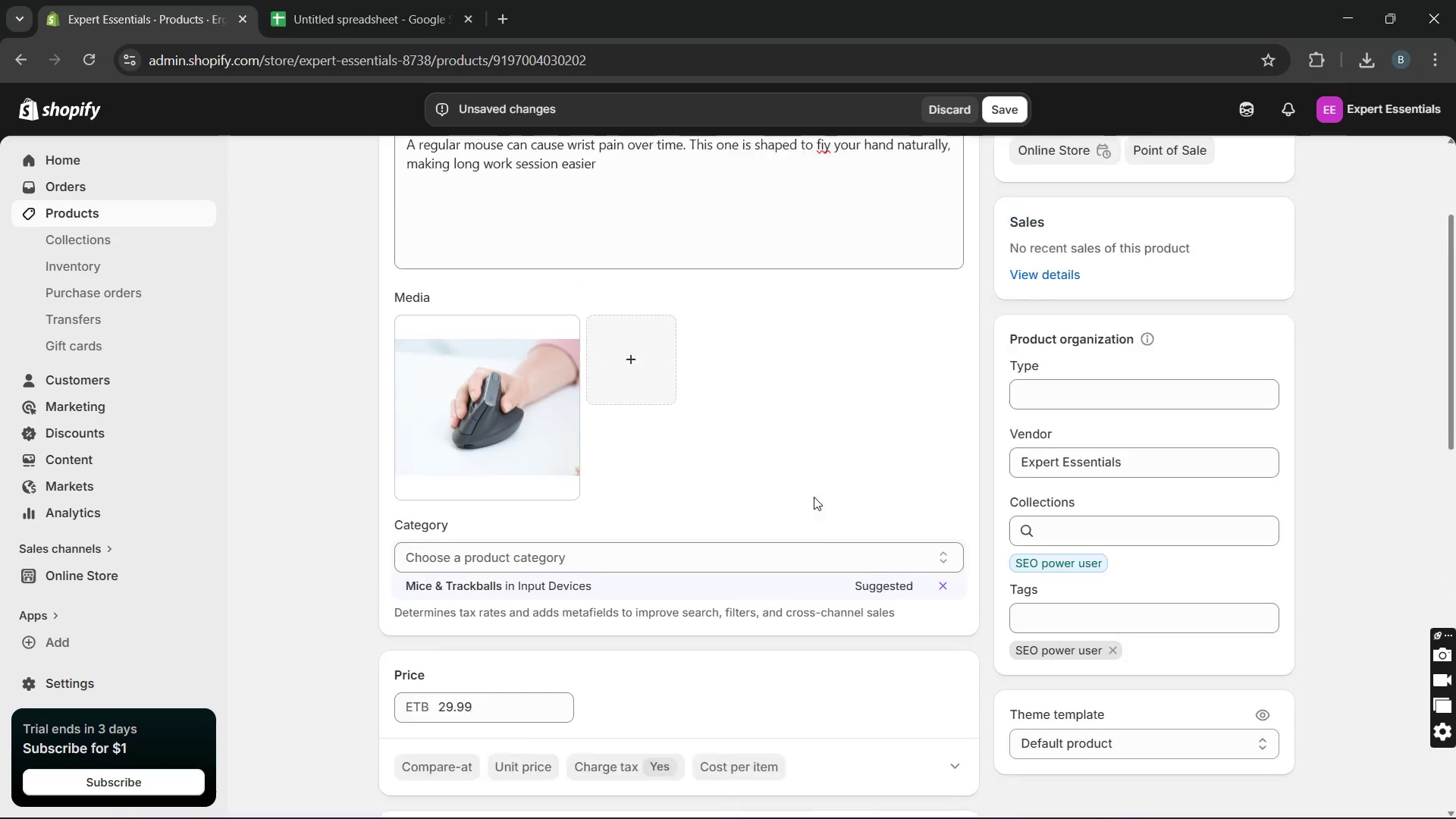 
left_click([548, 494])
 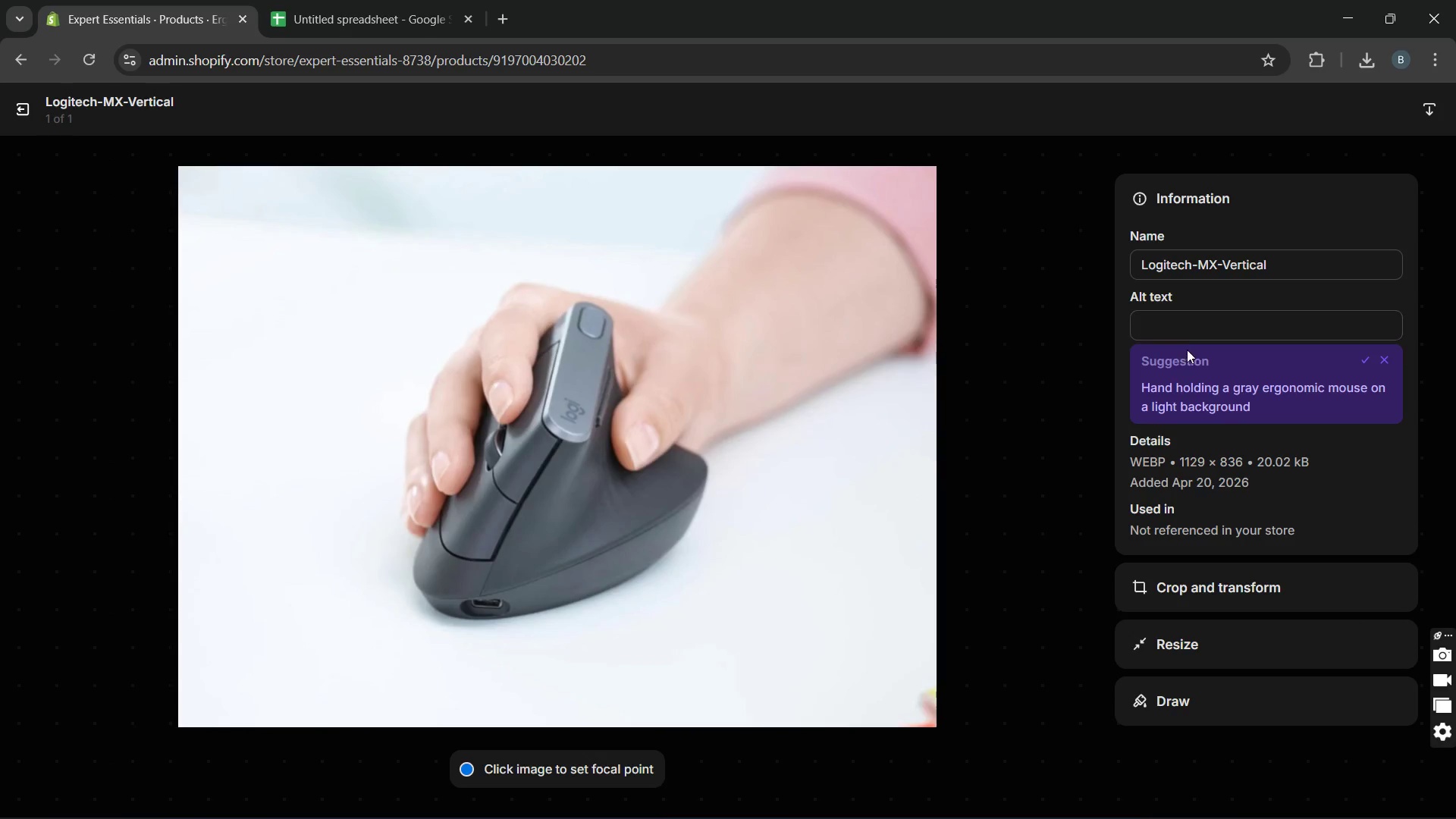 
left_click([1192, 375])
 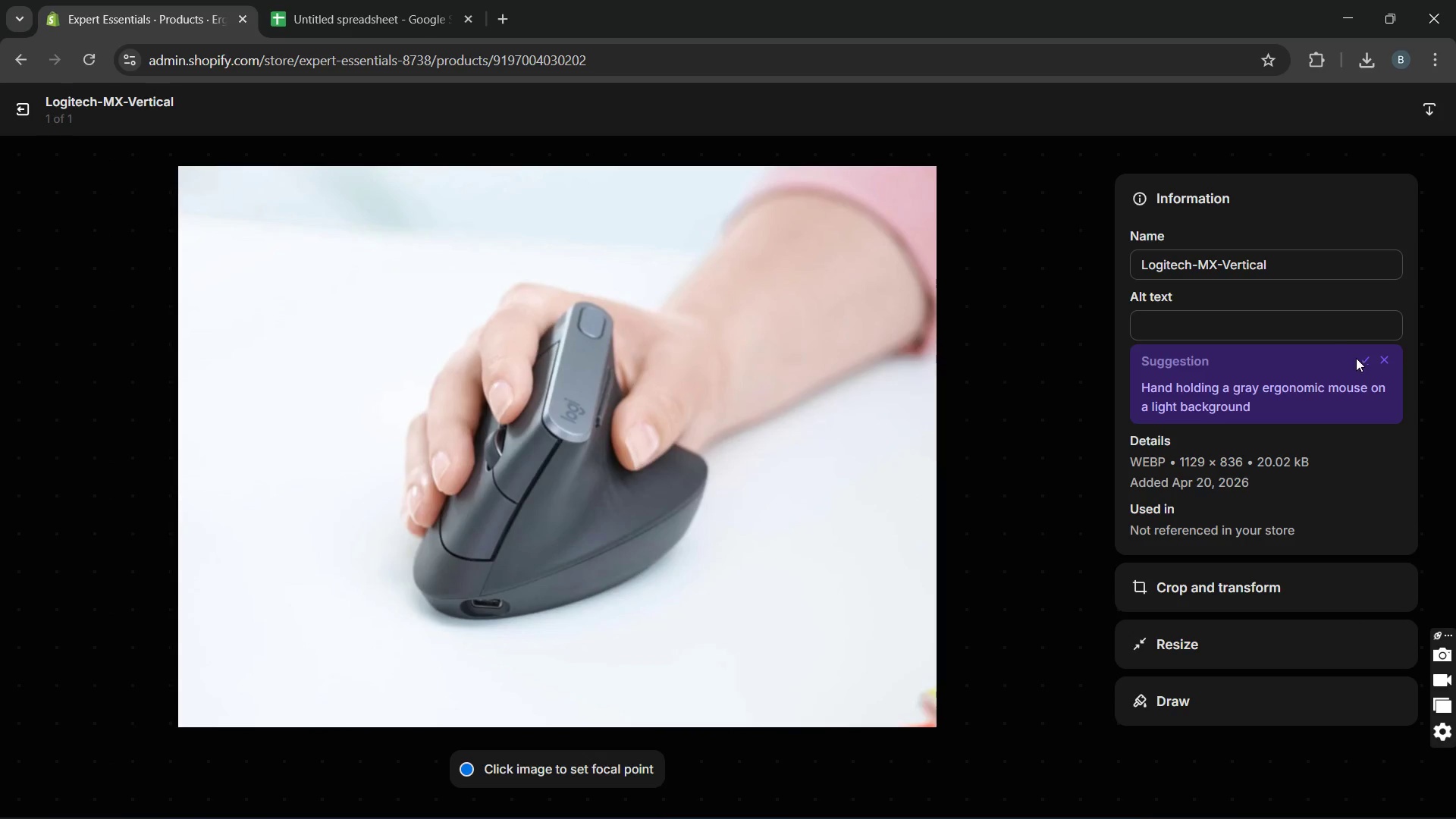 
left_click([1359, 359])
 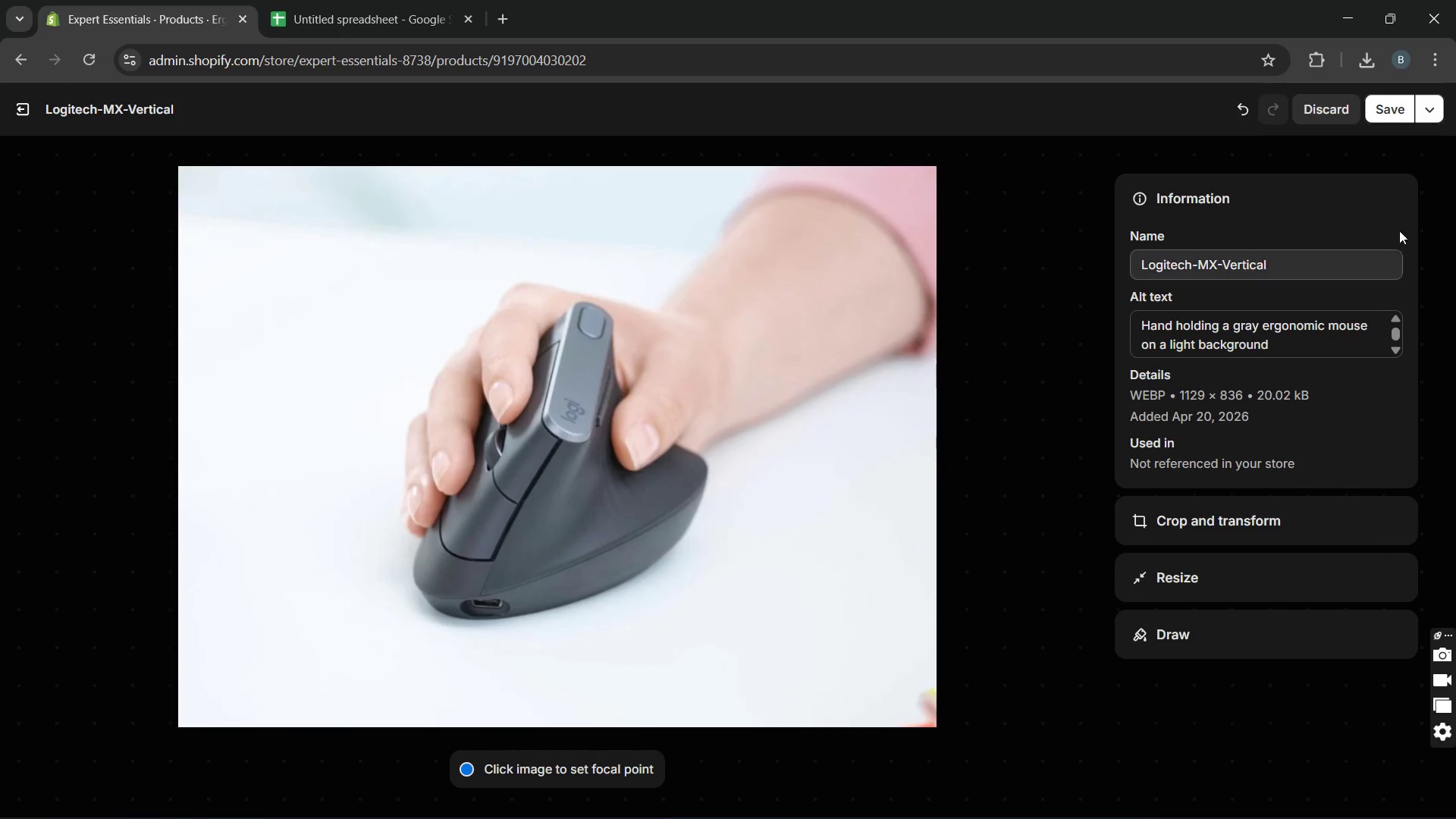 
left_click([1392, 113])
 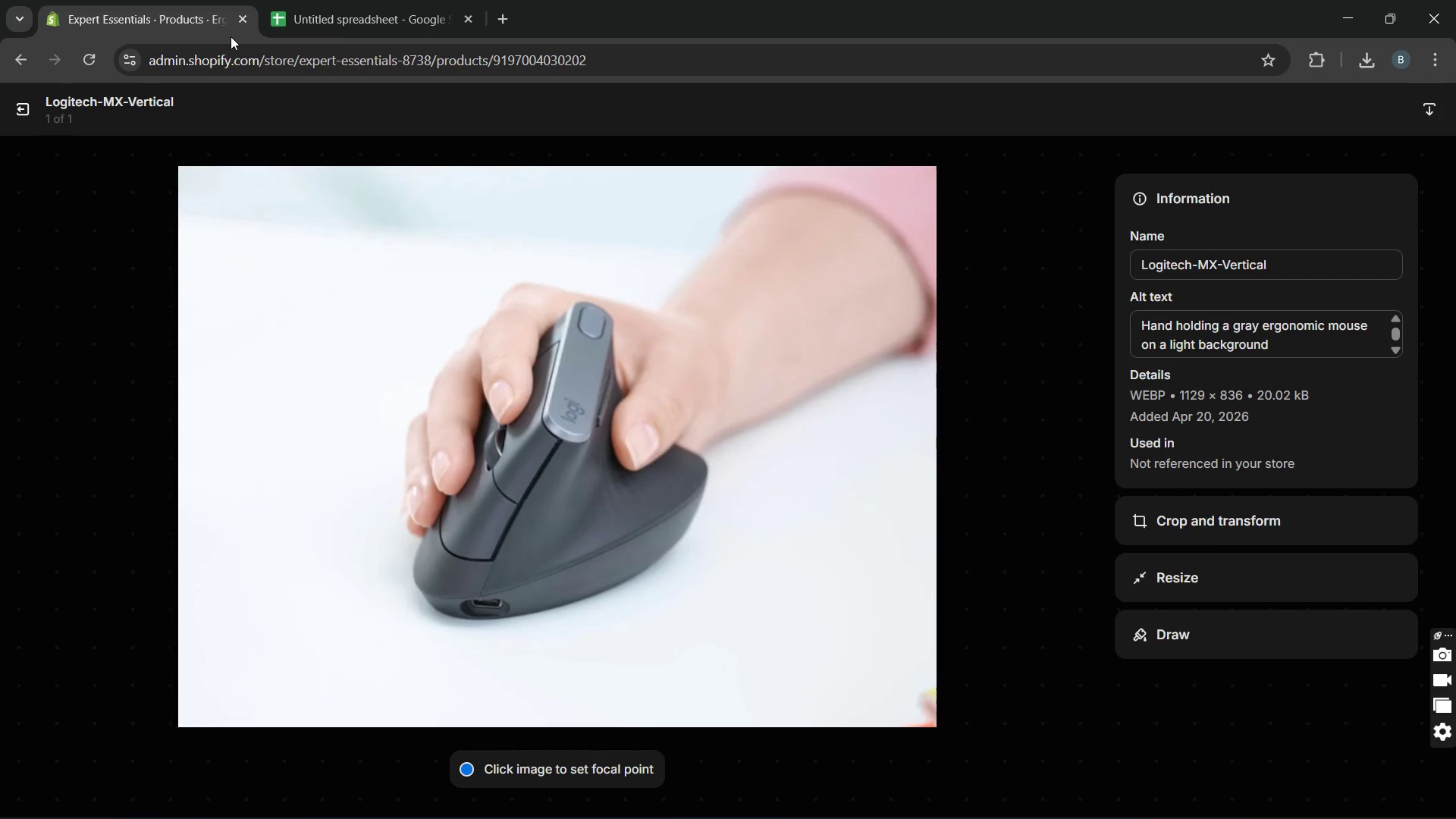 
left_click([12, 112])
 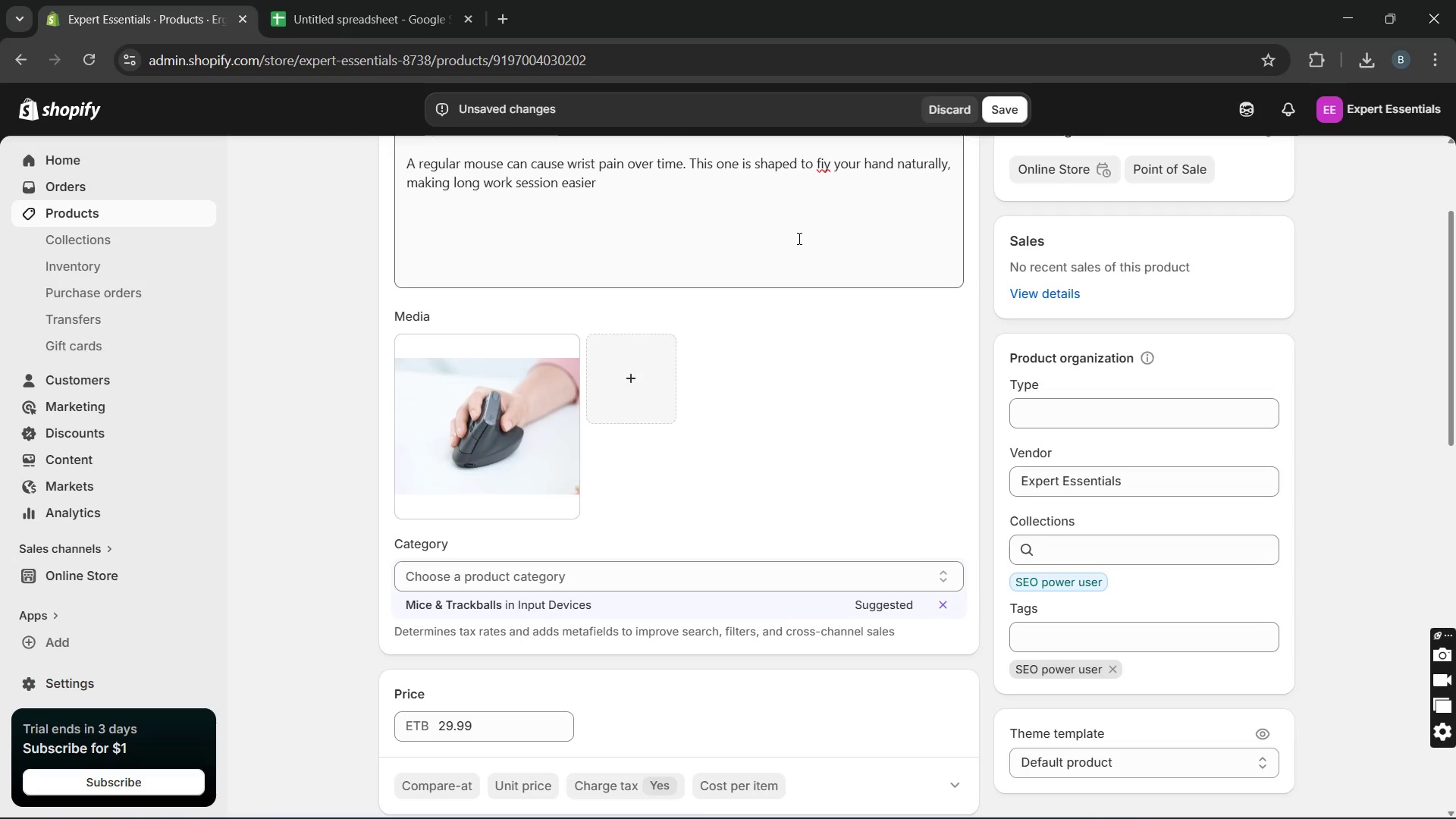 
left_click([1014, 108])
 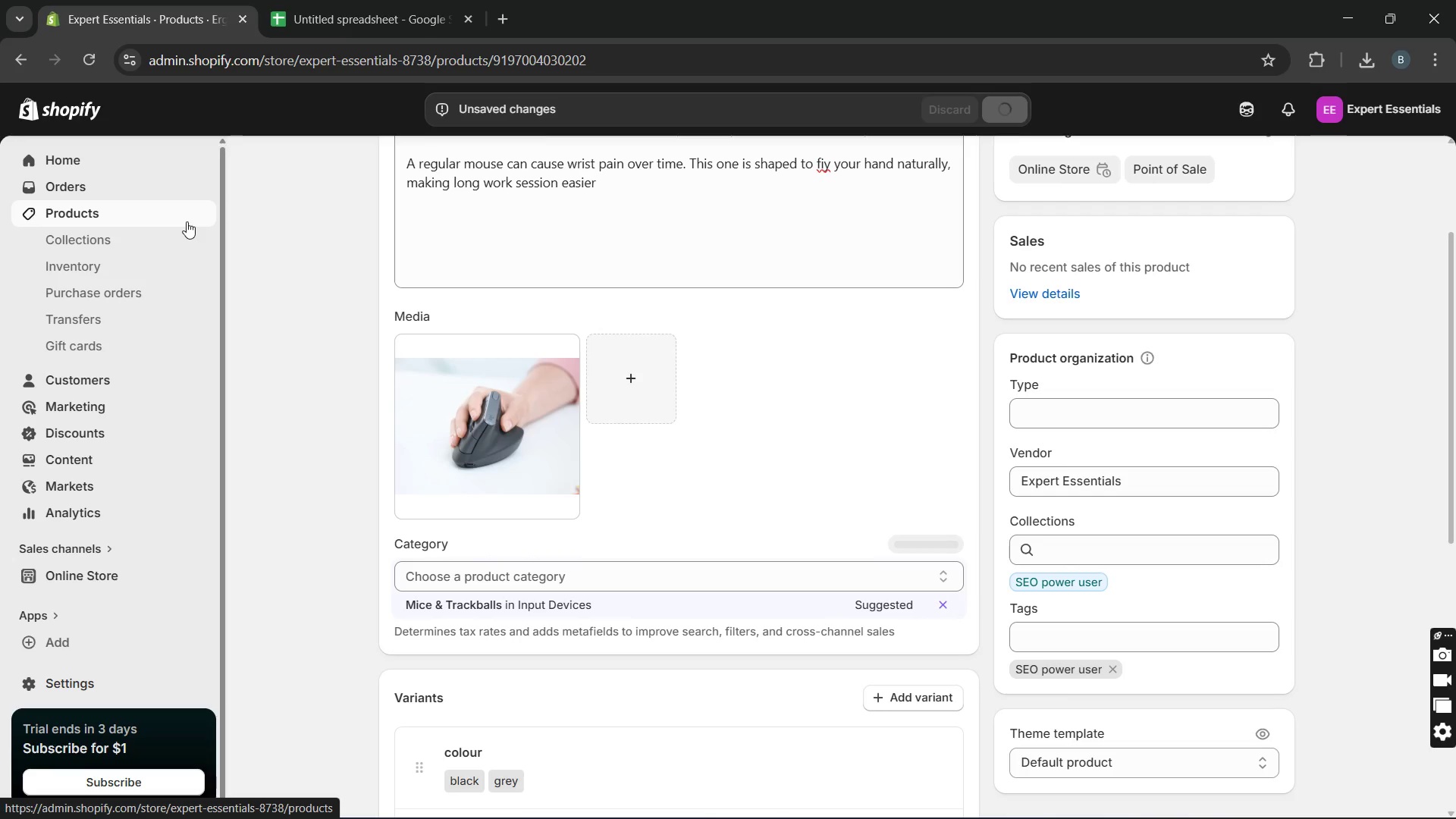 
wait(7.47)
 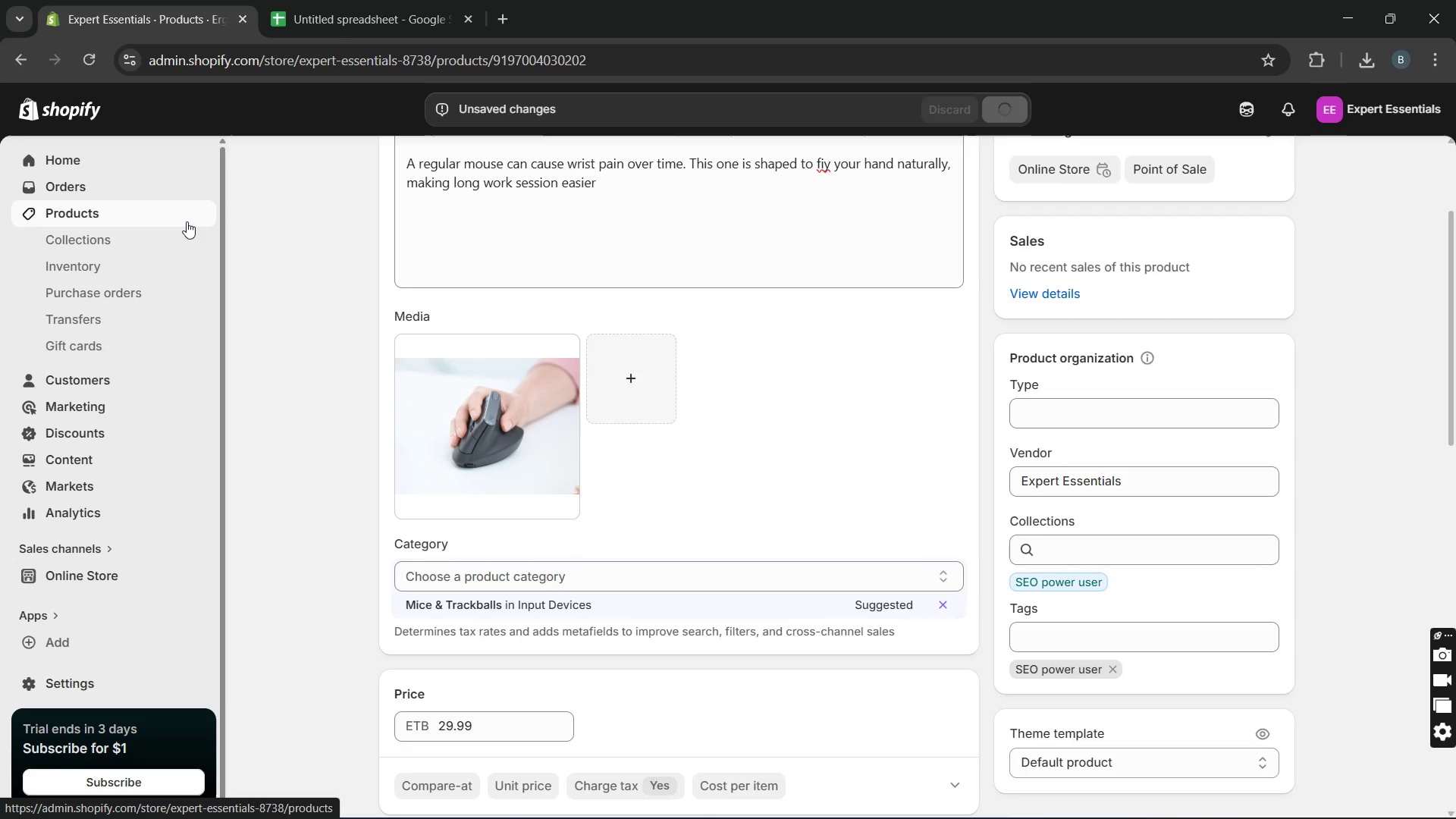 
left_click([187, 221])
 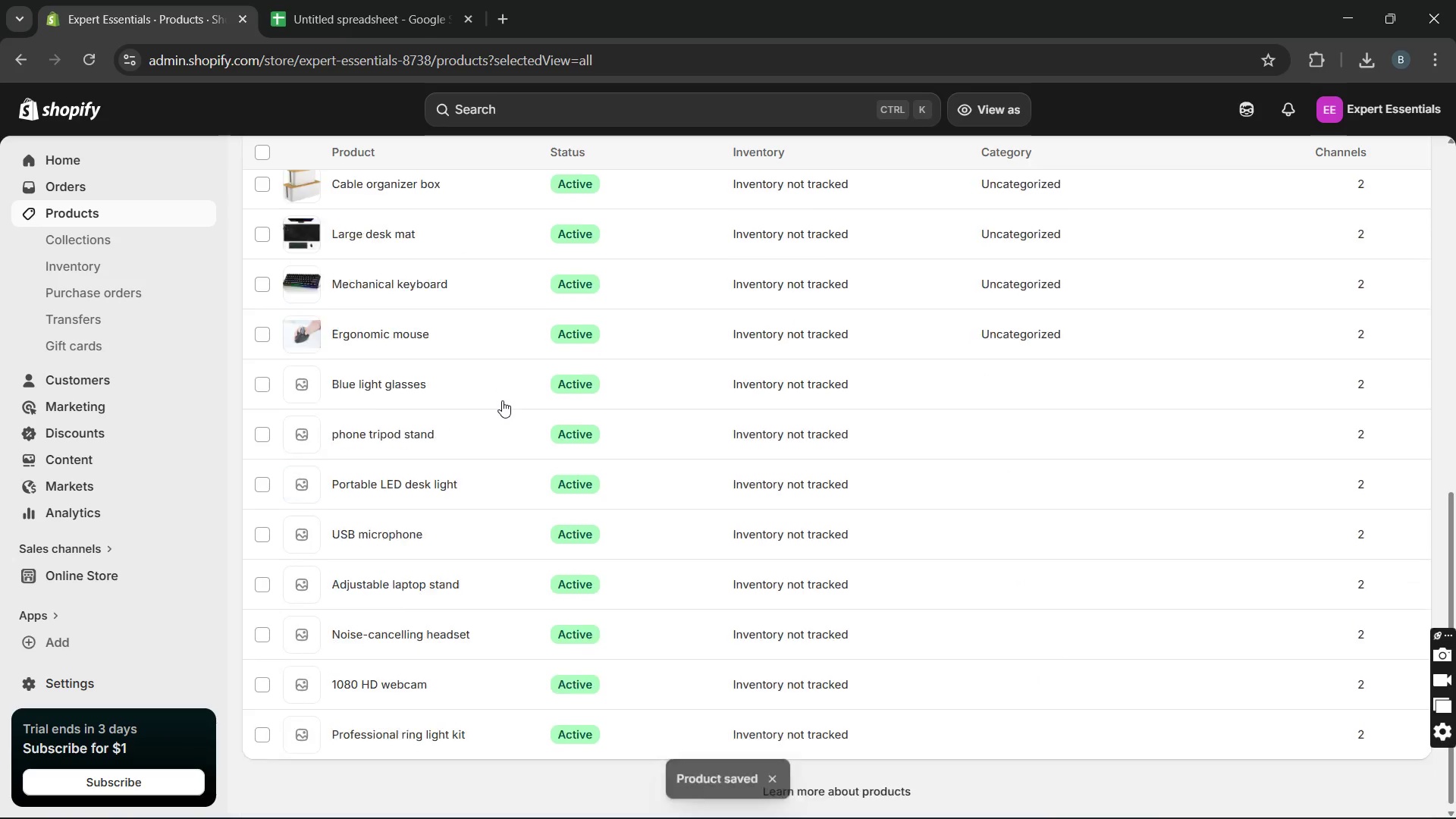 
left_click([502, 400])
 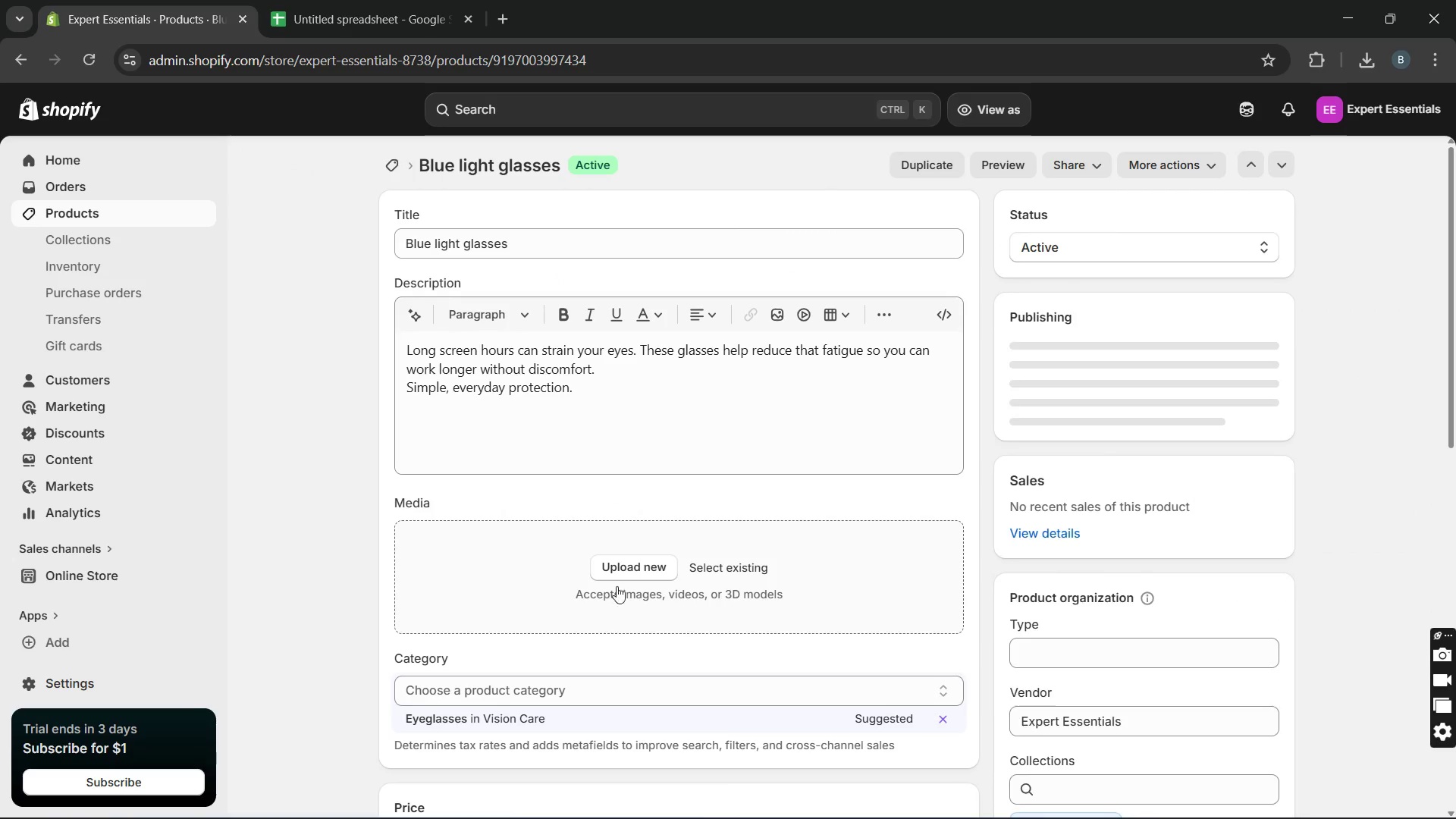 
left_click([625, 573])
 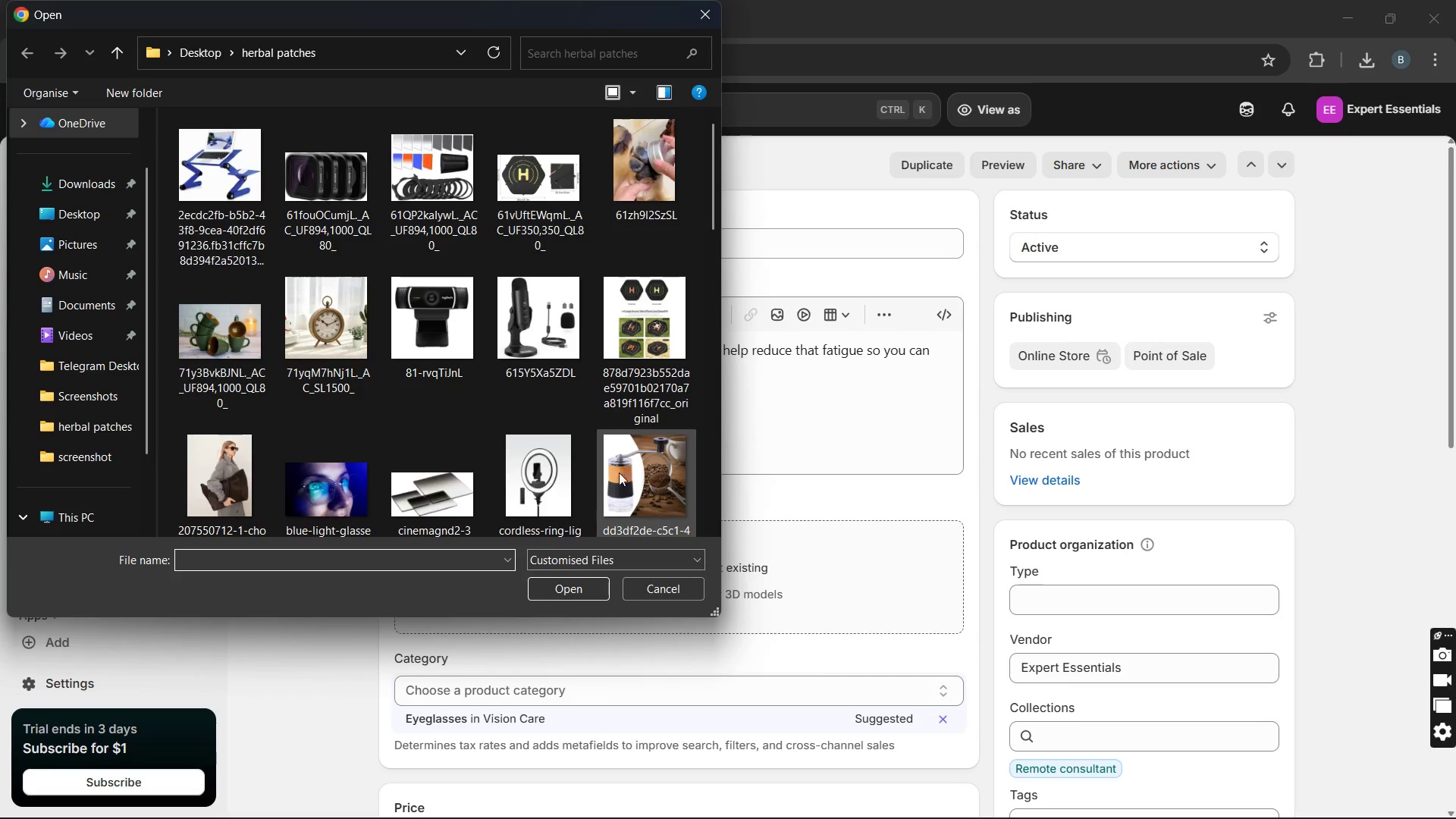 
scroll: coordinate [621, 450], scroll_direction: down, amount: 3.0
 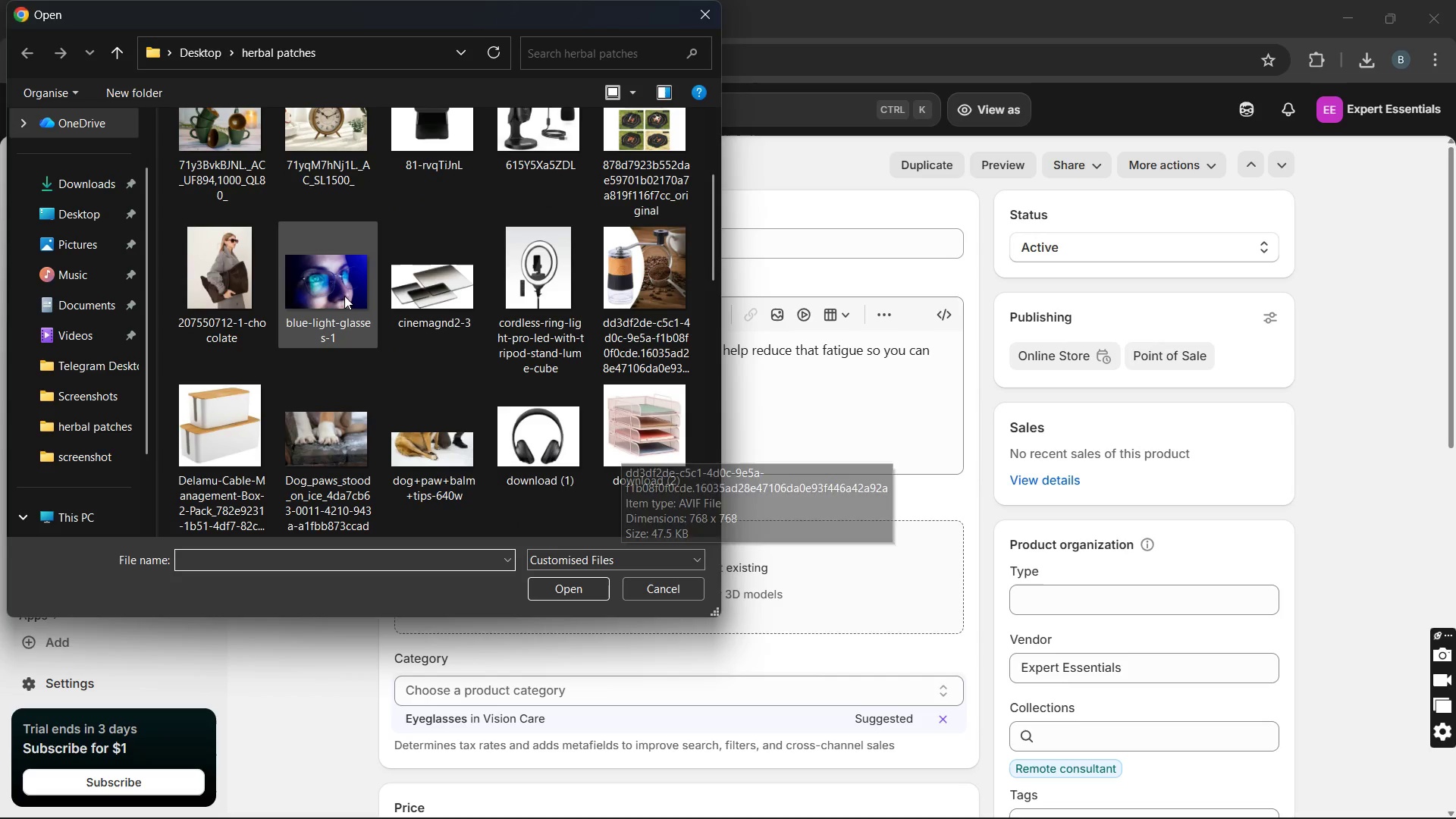 
left_click([343, 295])
 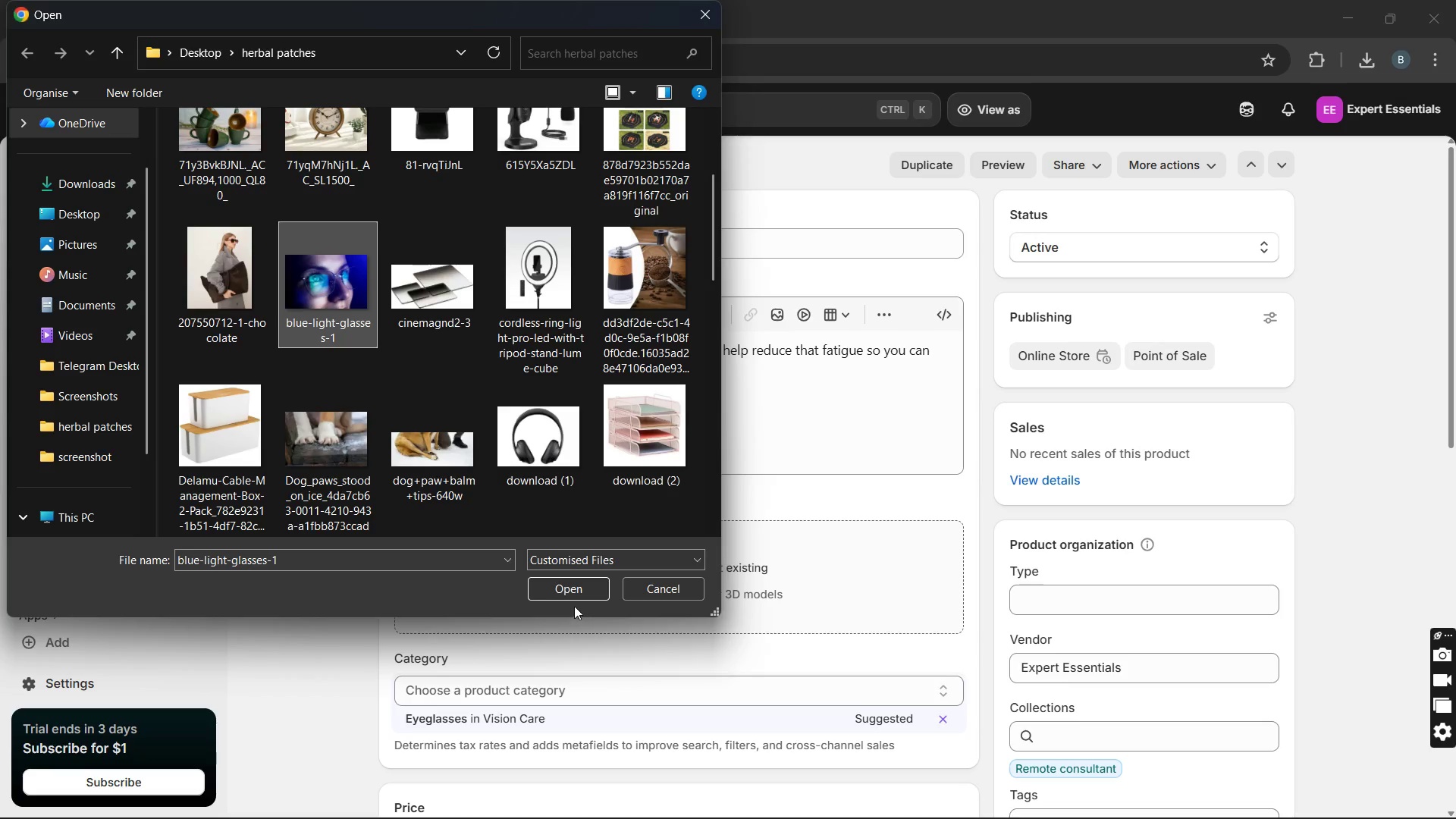 
left_click([573, 598])
 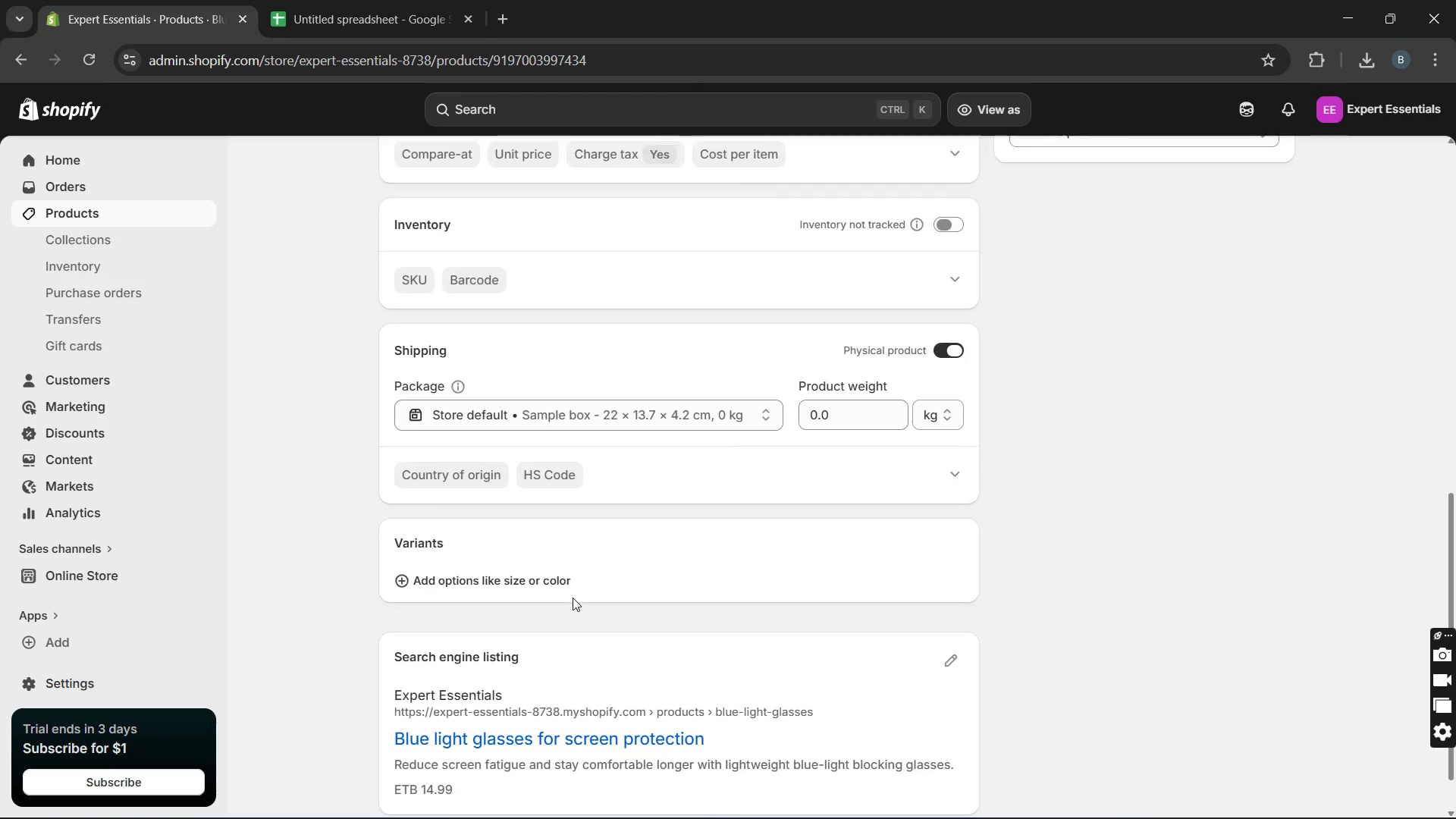 
left_click([561, 578])
 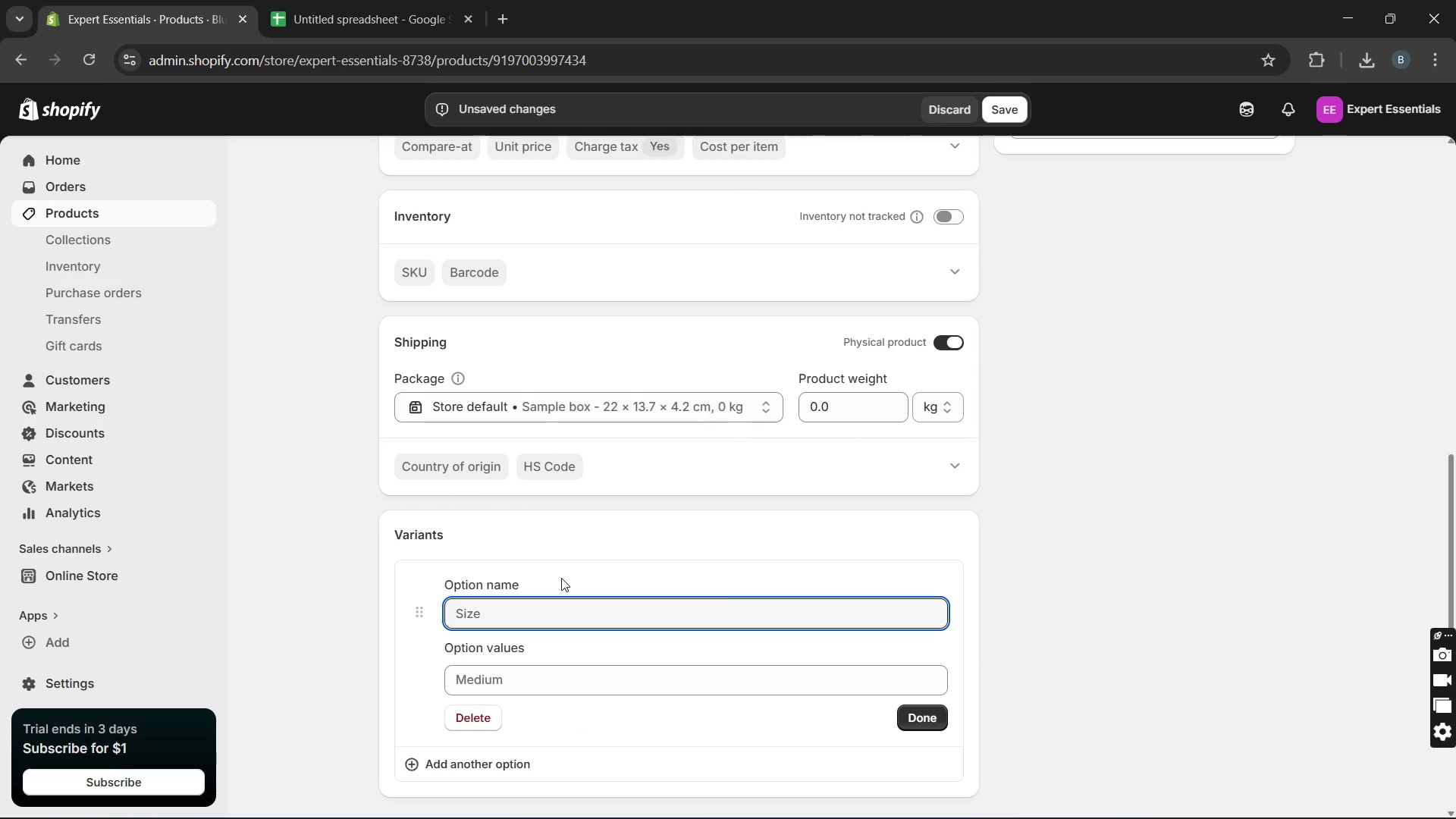 
type(colour)
 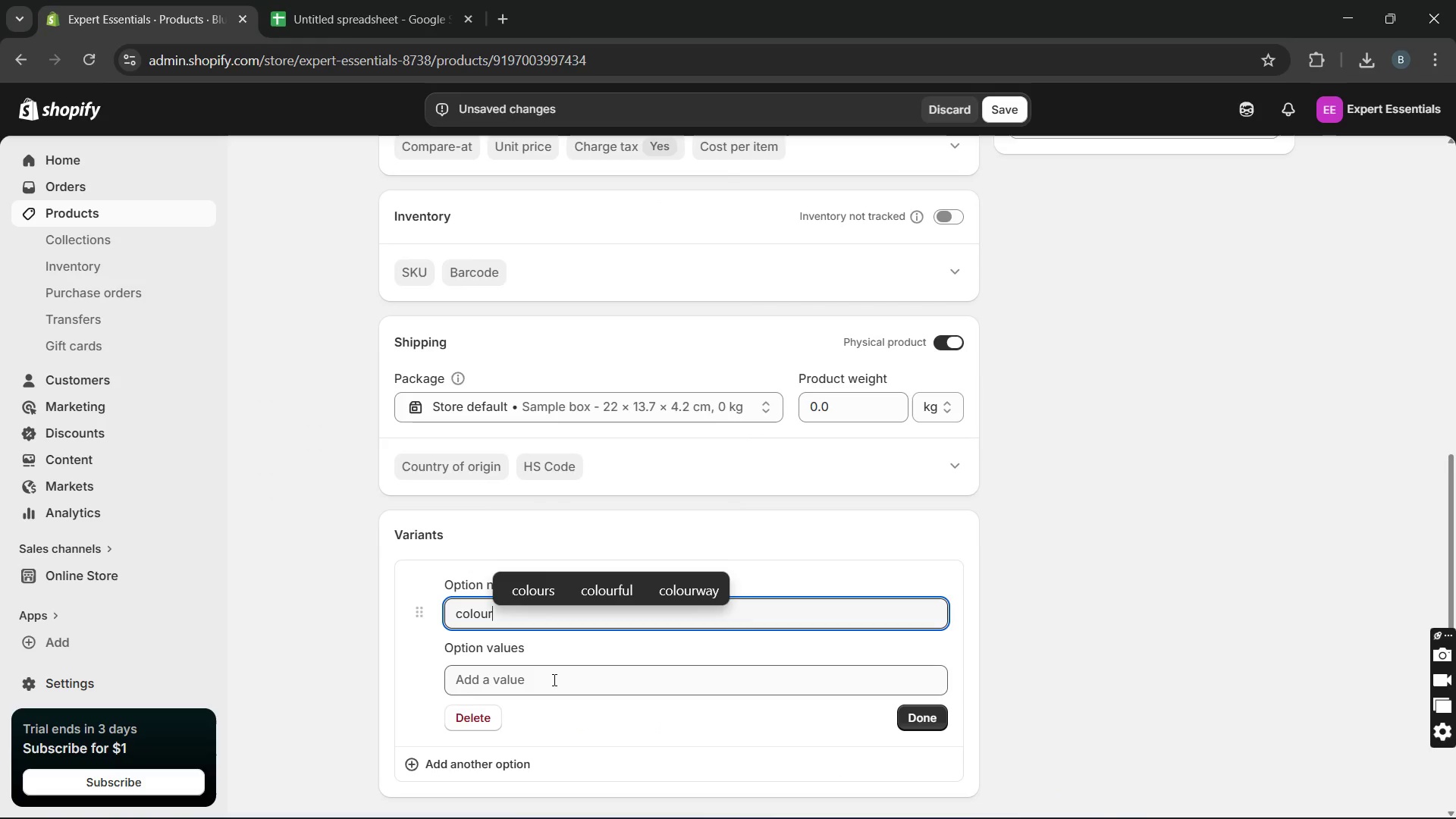 
left_click([551, 672])
 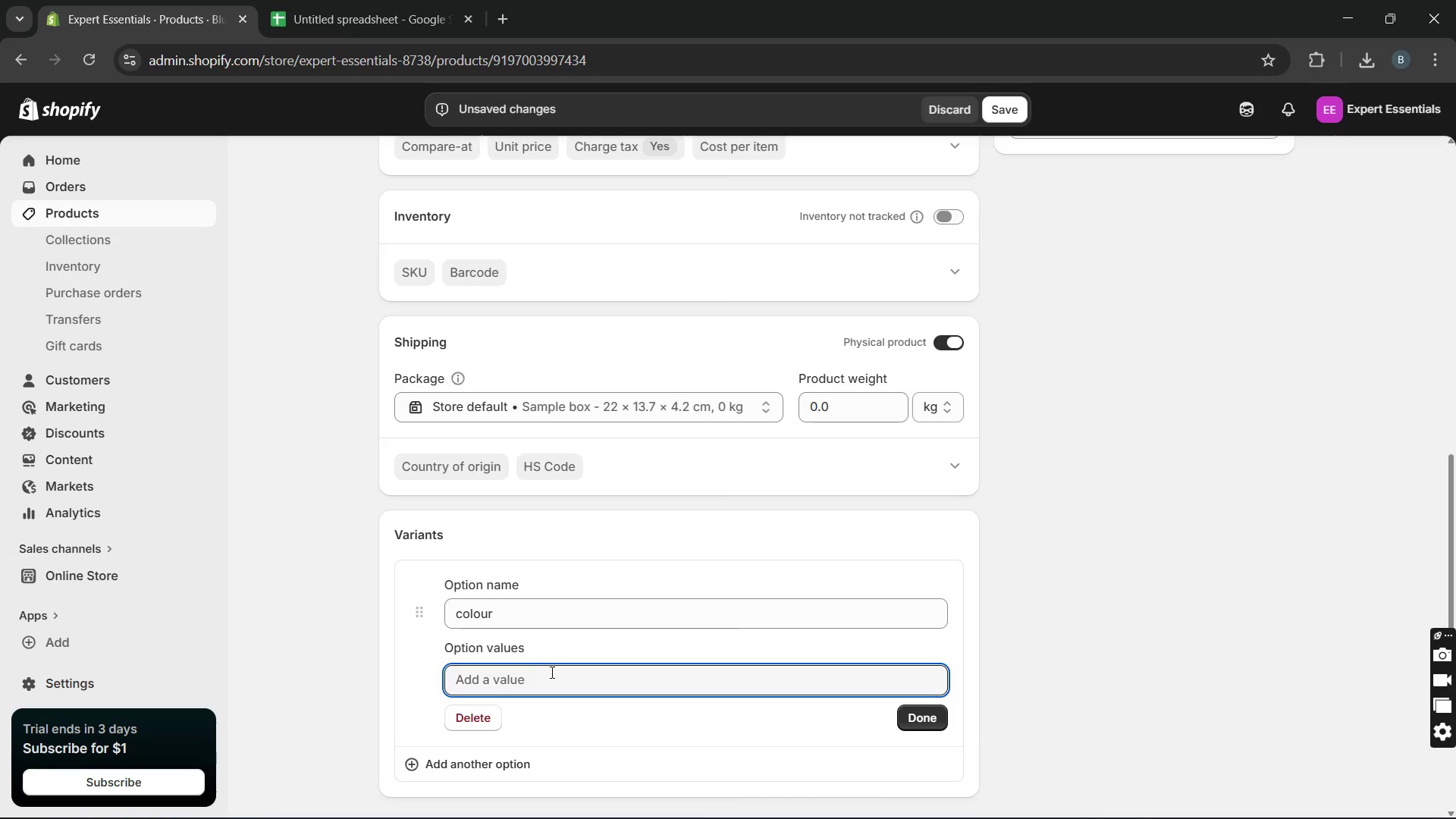 
type(black)
 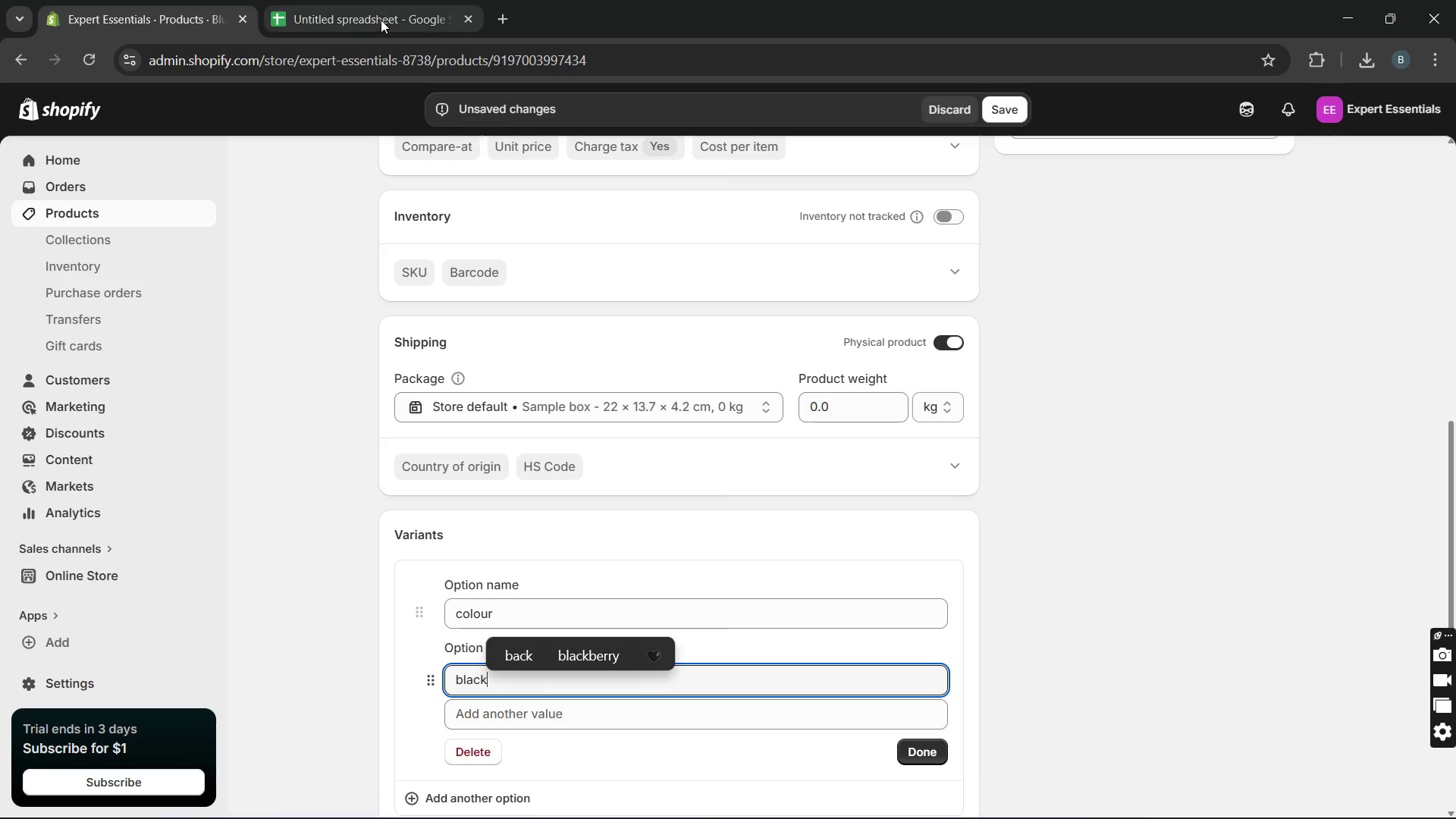 
left_click([381, 16])
 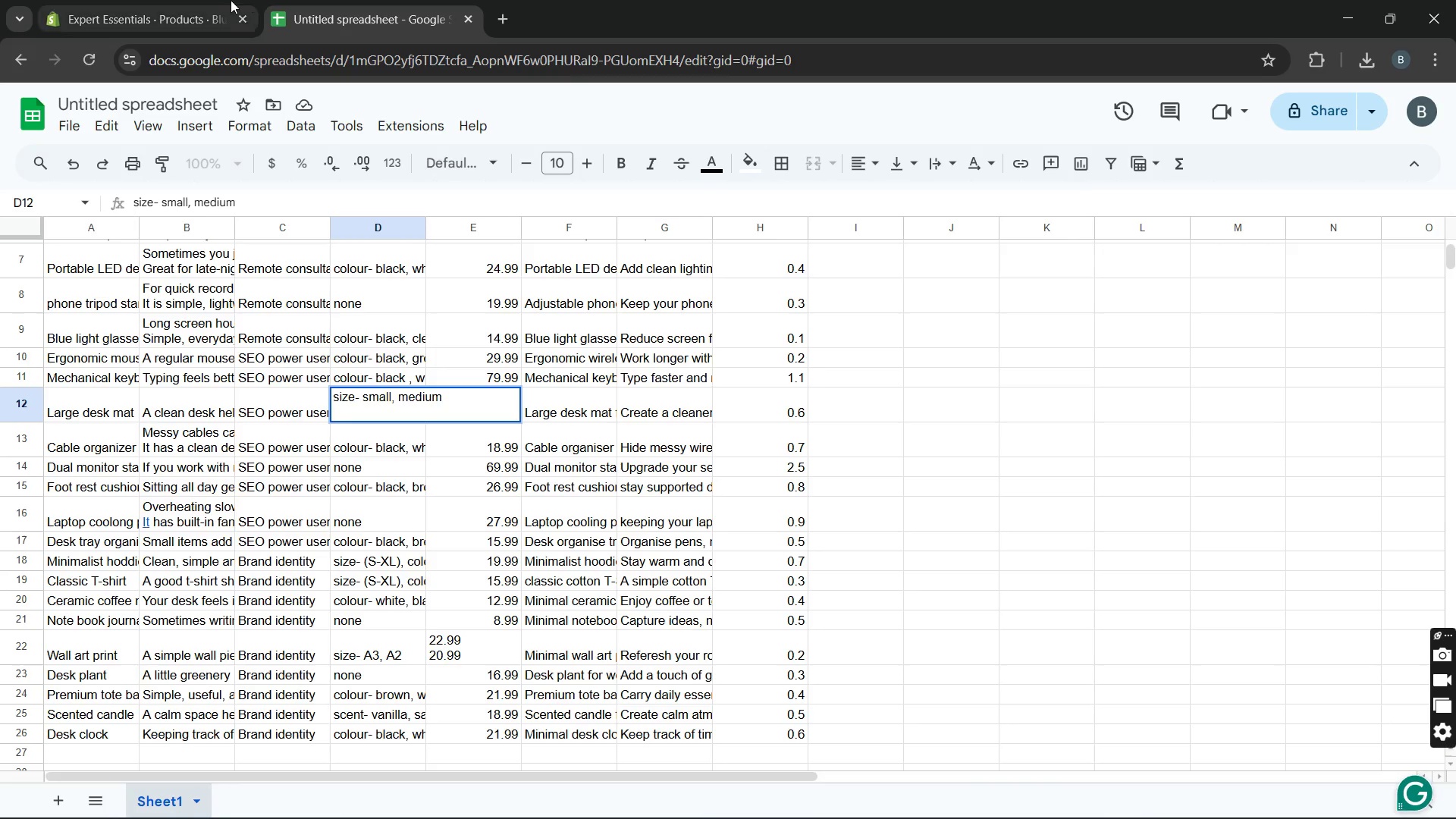 
left_click([197, 5])
 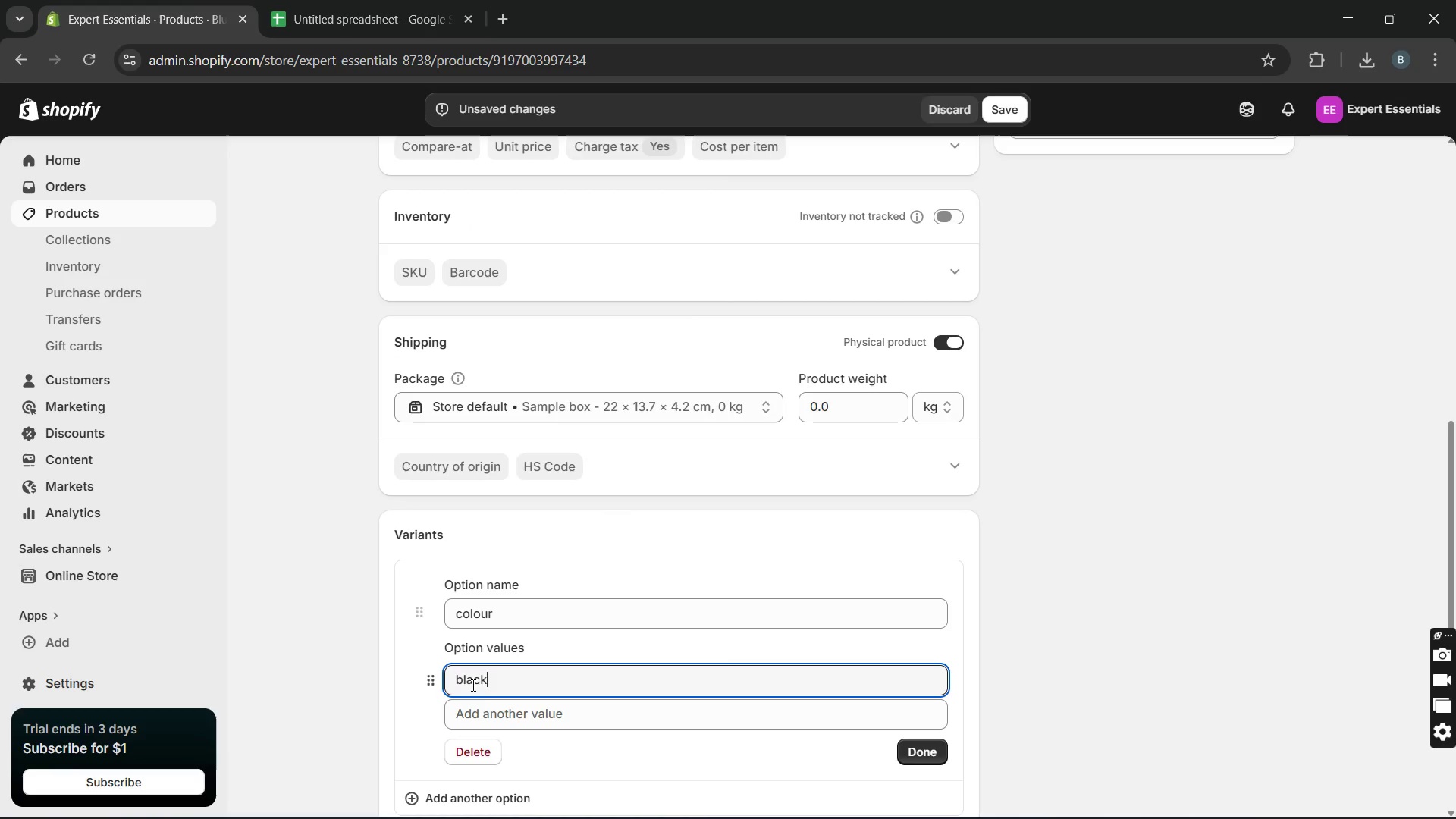 
left_click([488, 723])
 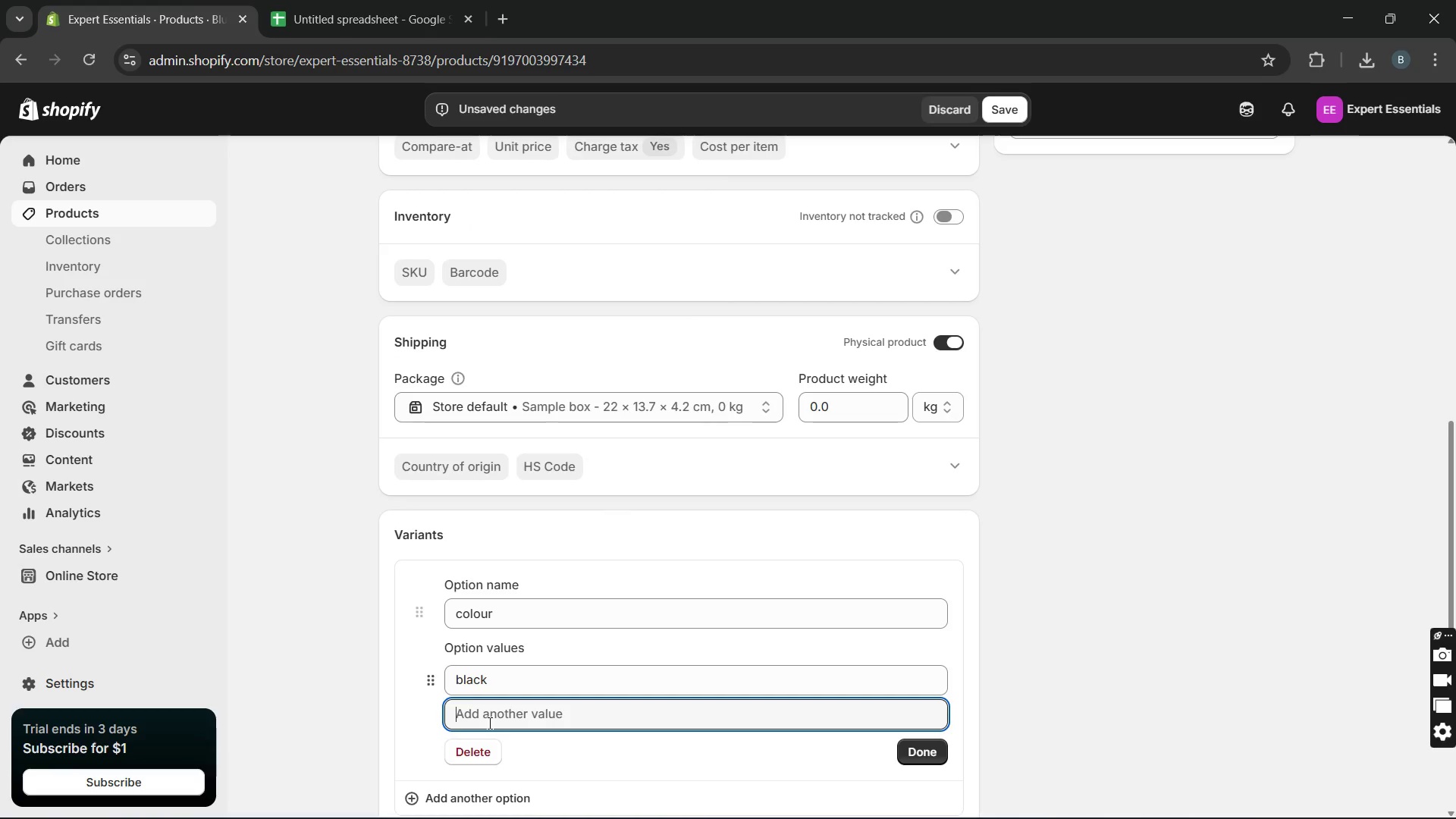 
type(clear)
 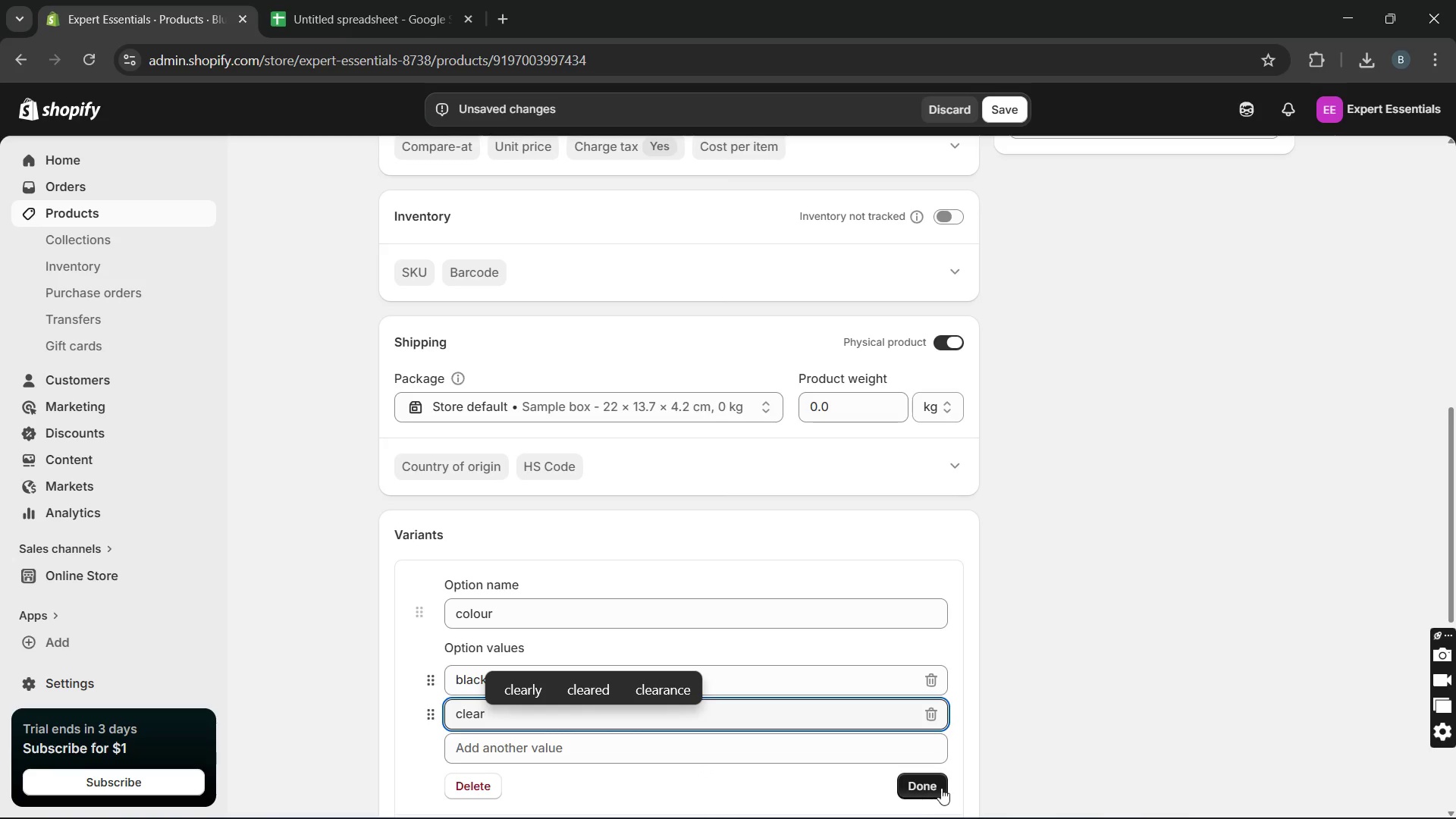 
left_click([944, 784])
 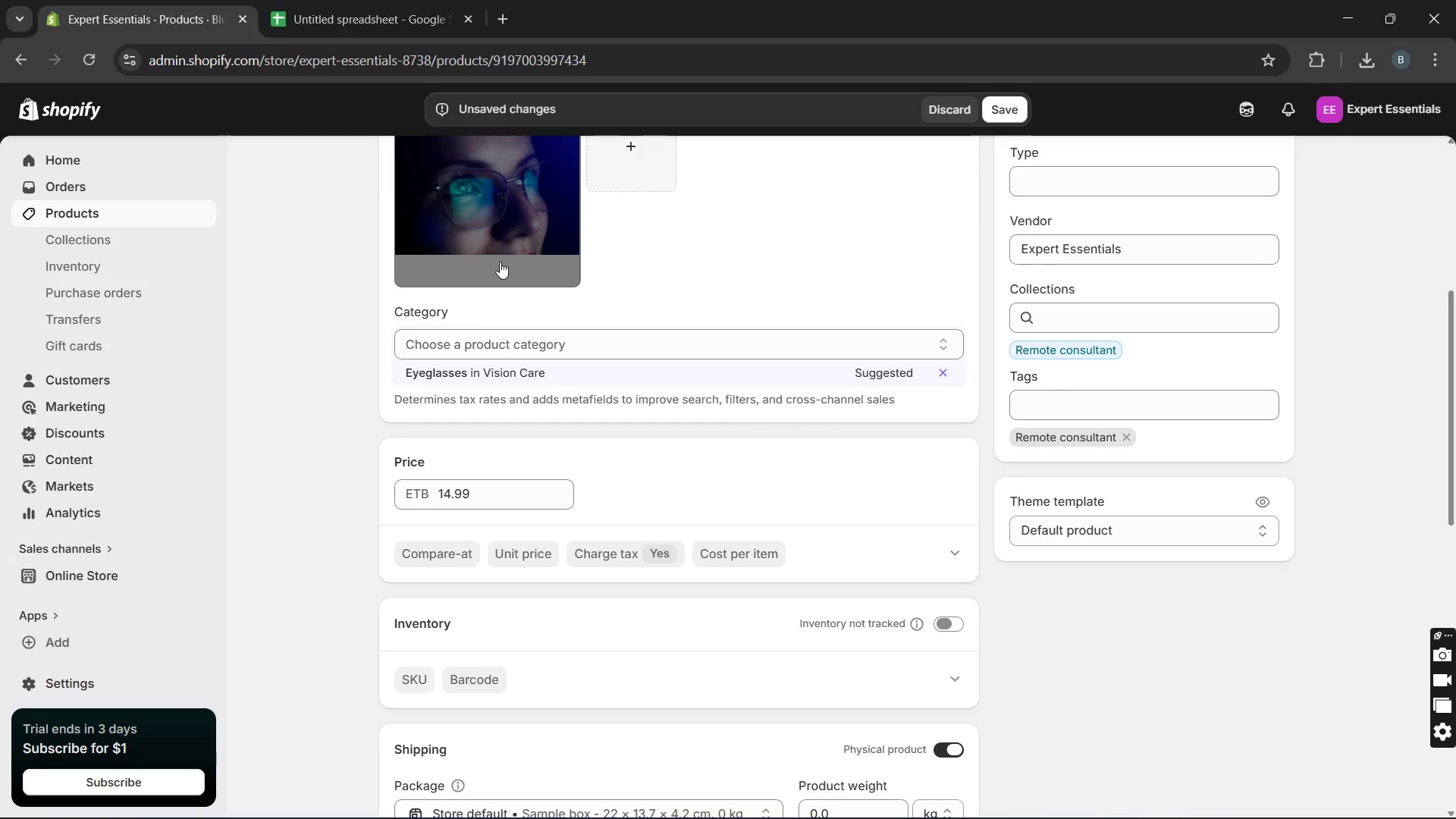 
left_click([500, 218])
 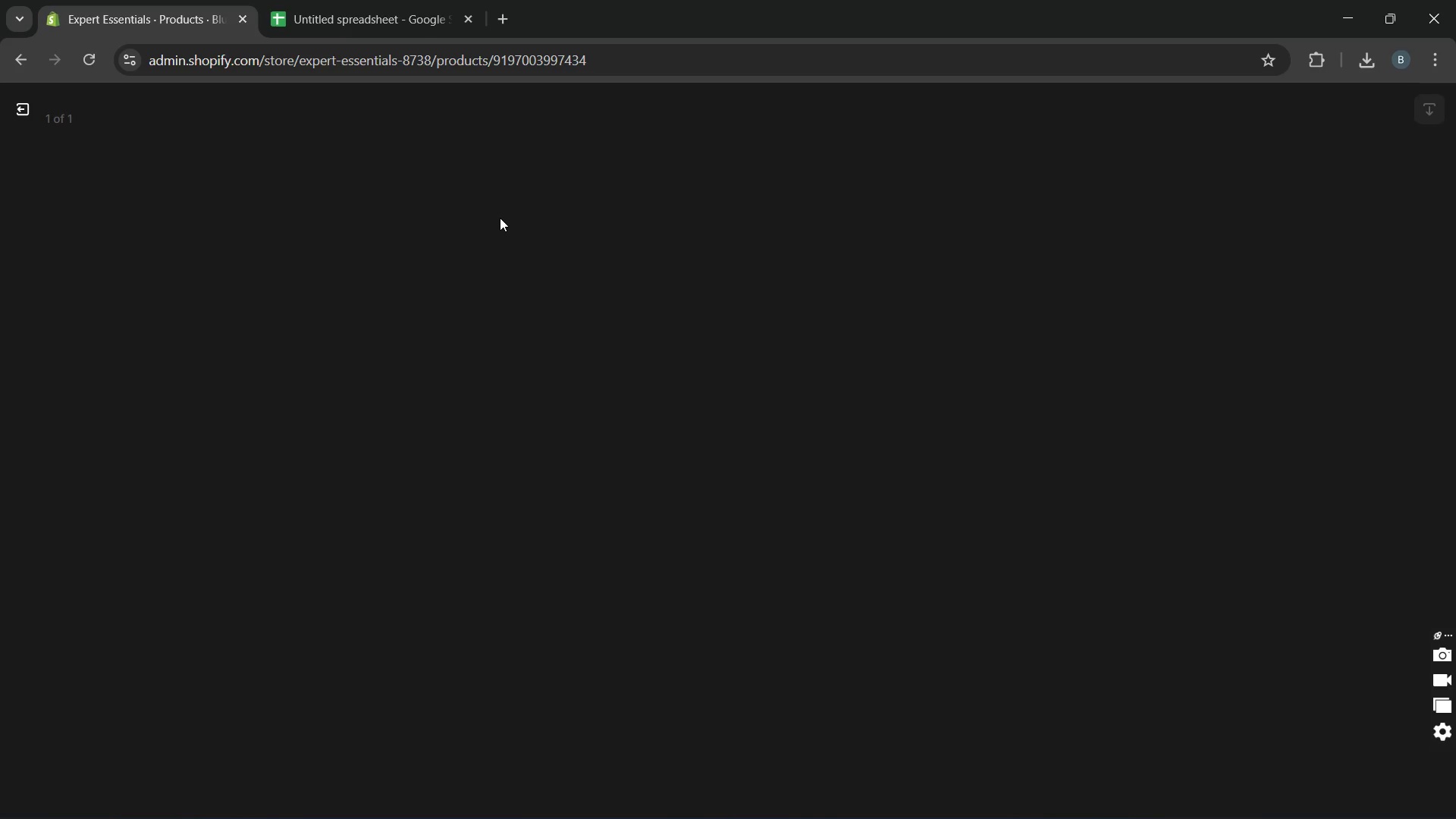 
wait(10.16)
 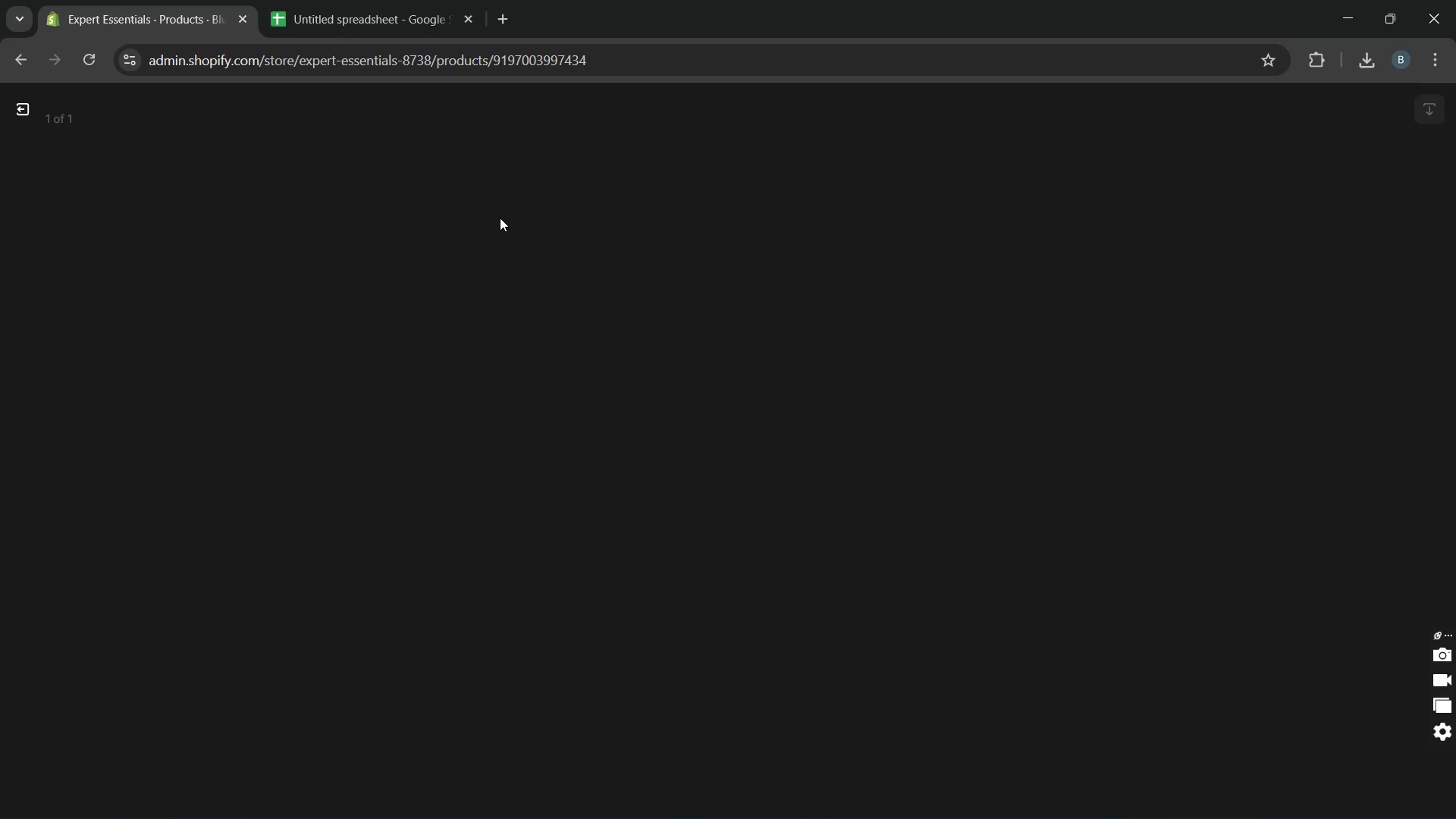 
left_click([1365, 364])
 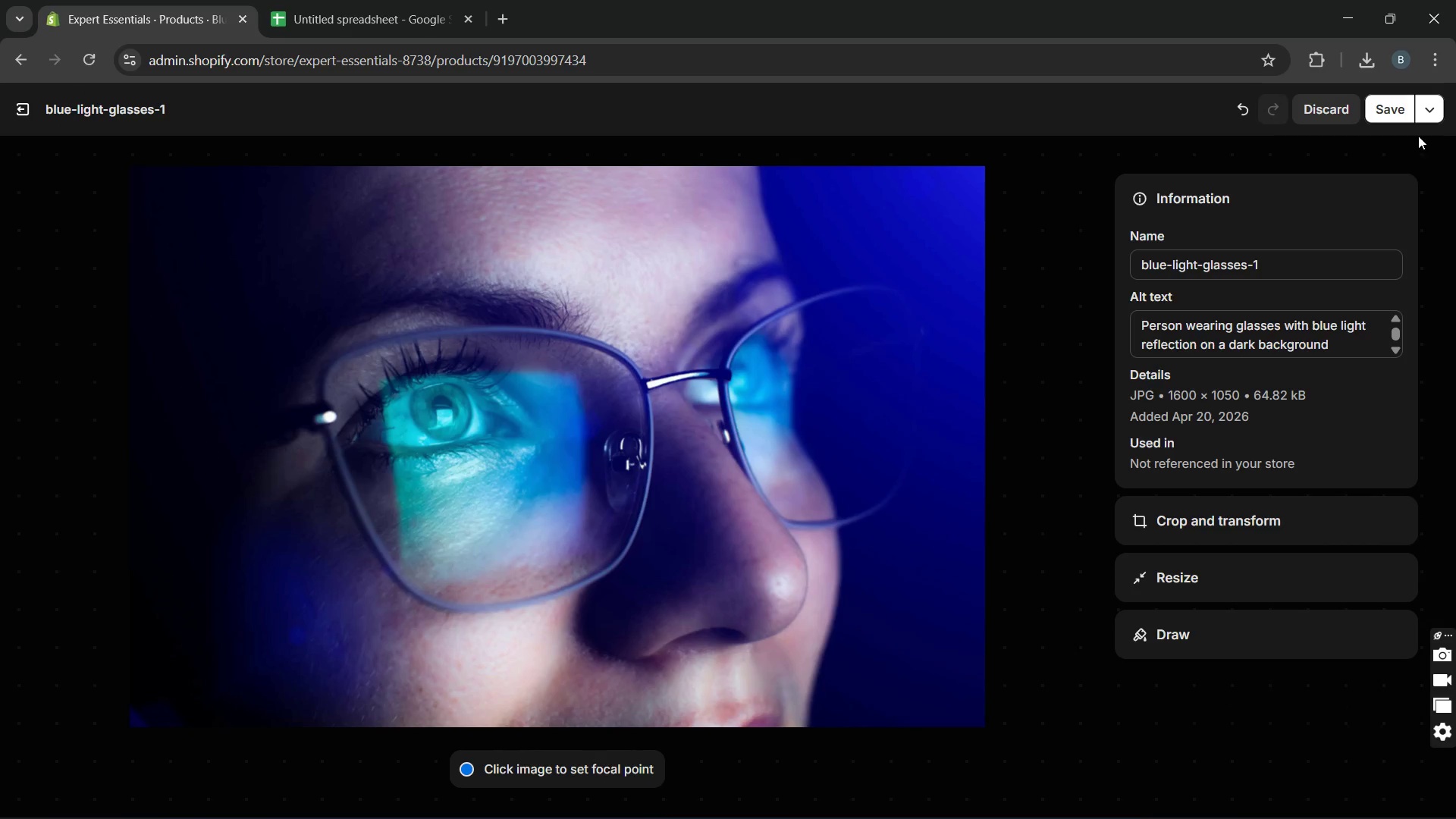 
left_click([1388, 112])
 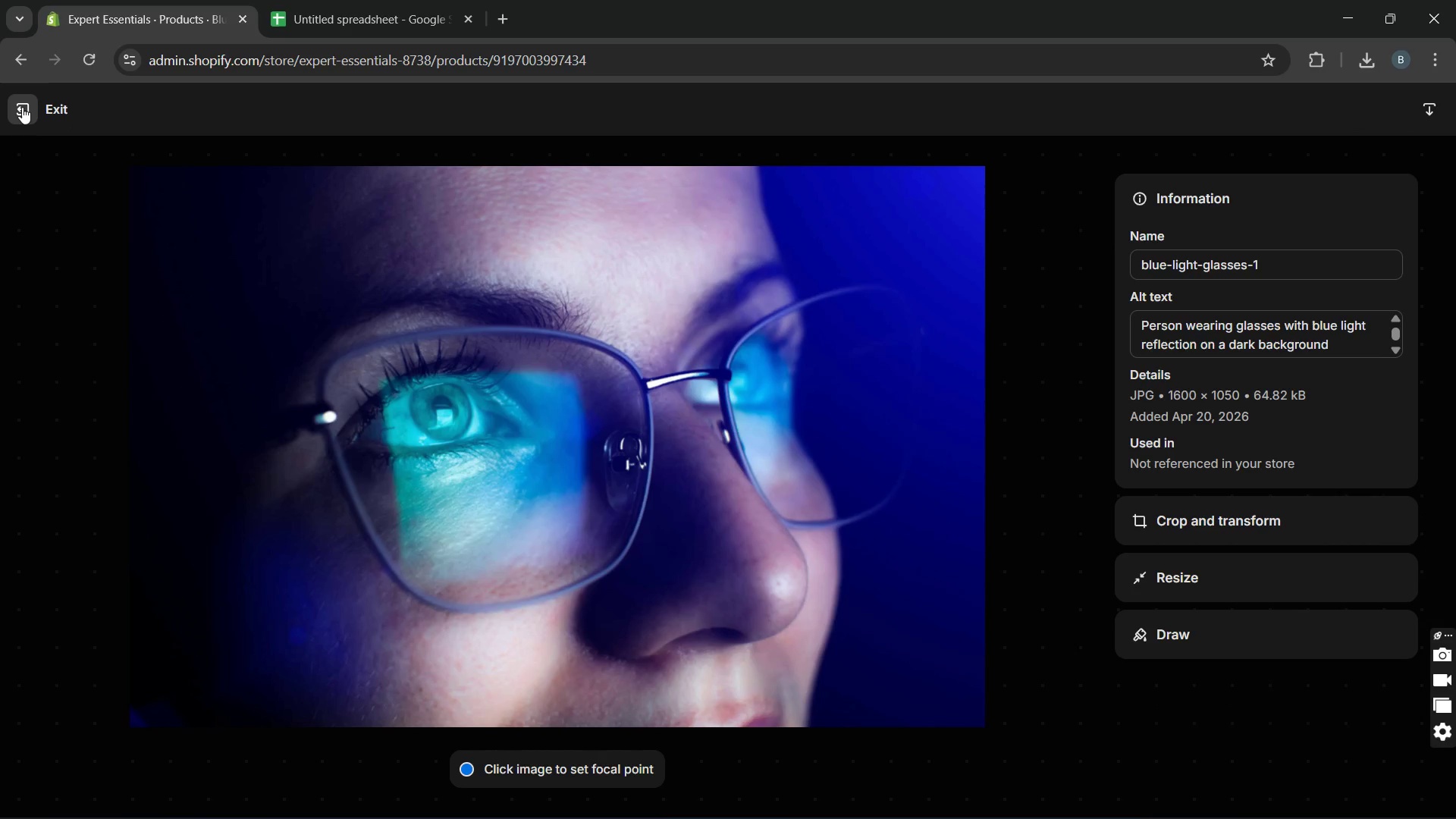 
wait(5.11)
 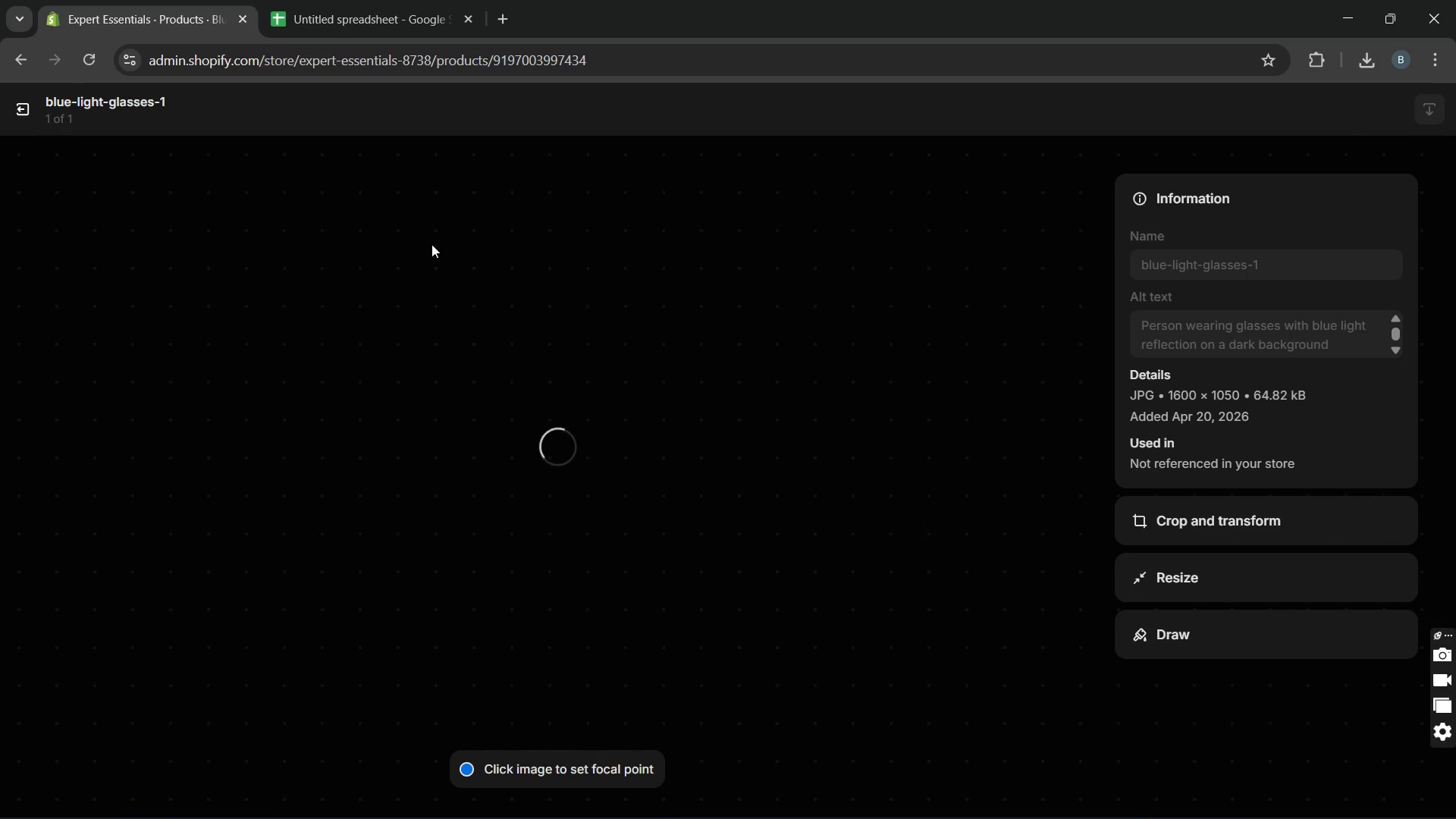 
left_click([22, 107])
 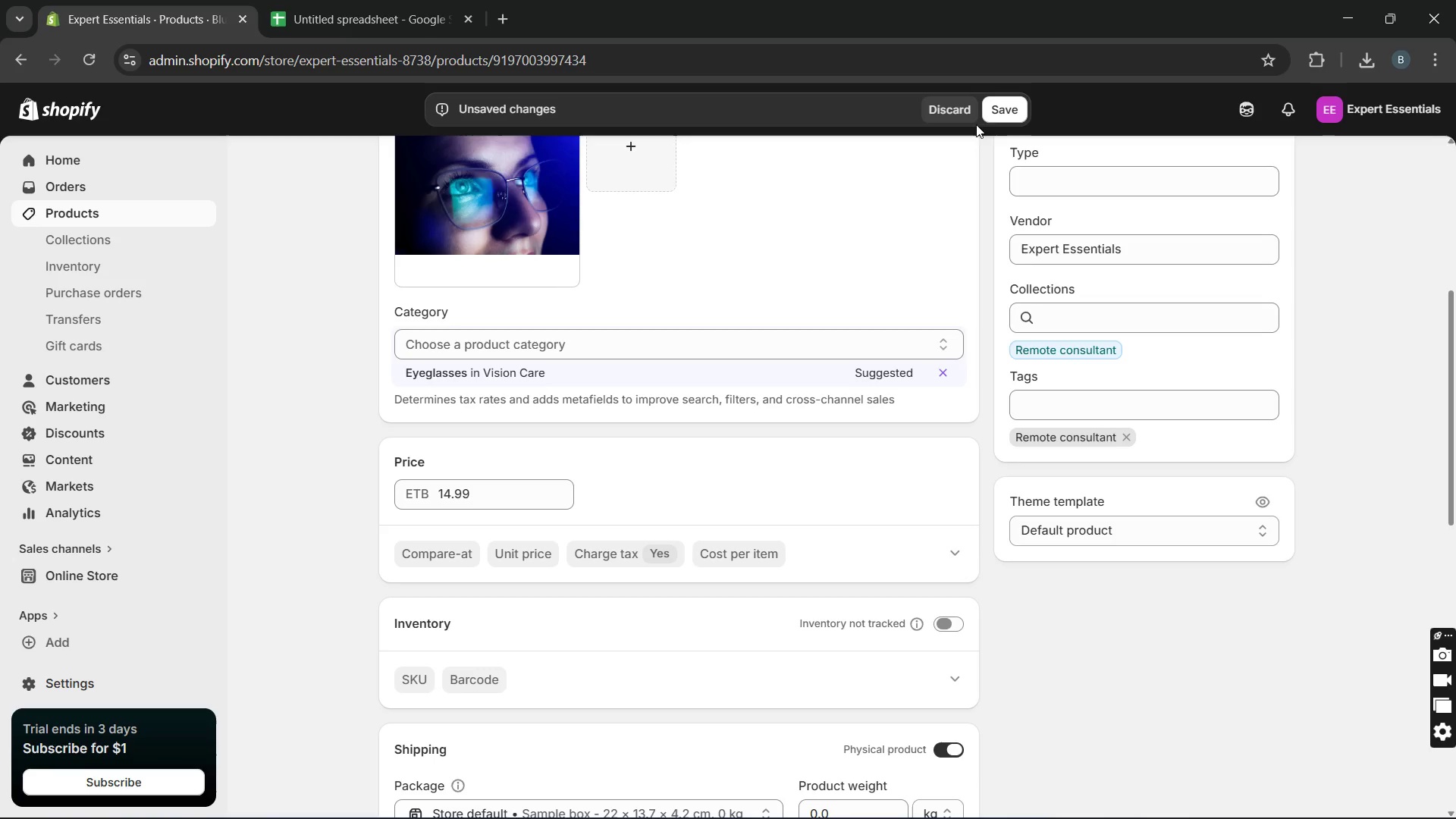 
left_click([998, 105])
 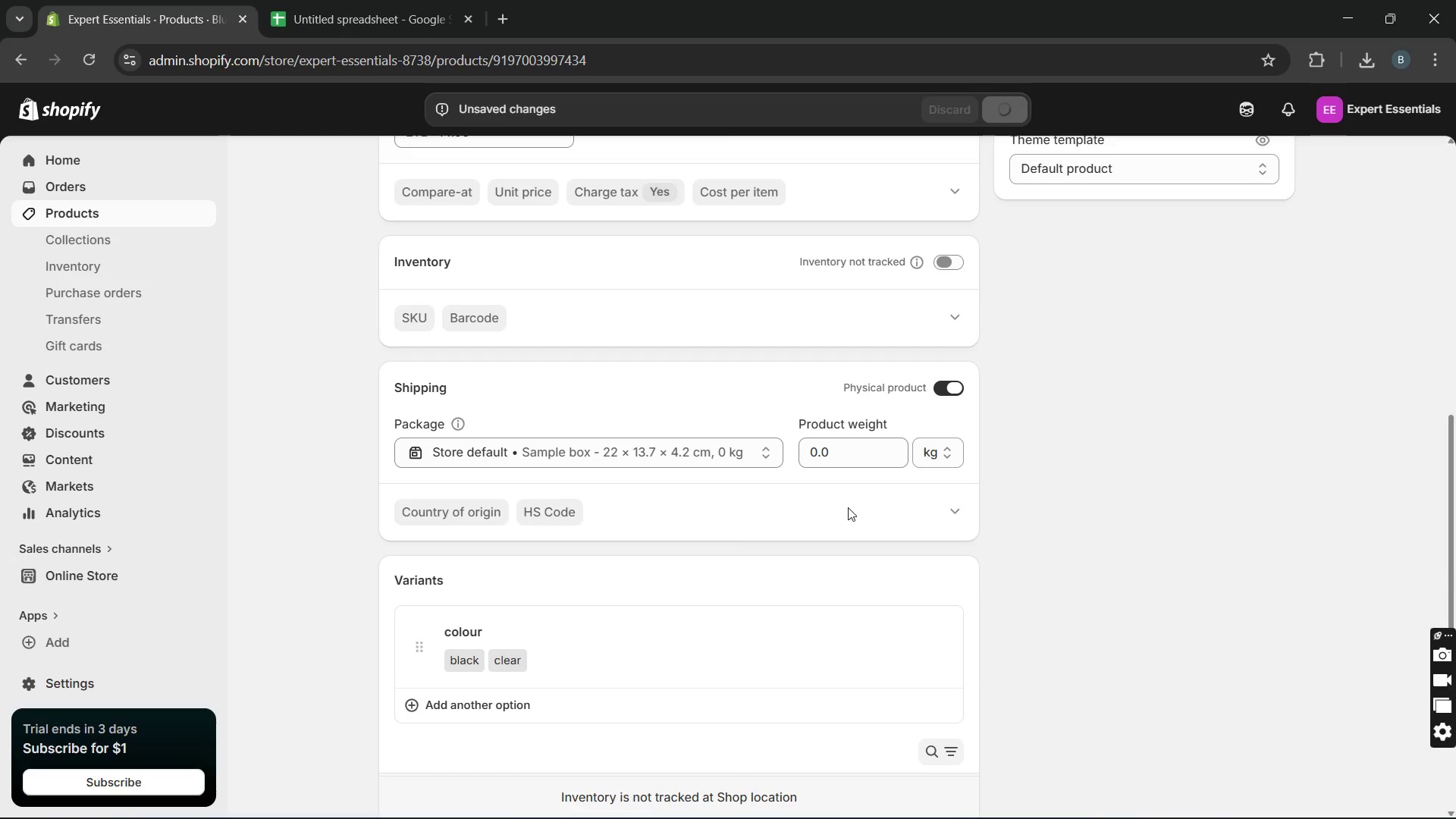 
wait(8.27)
 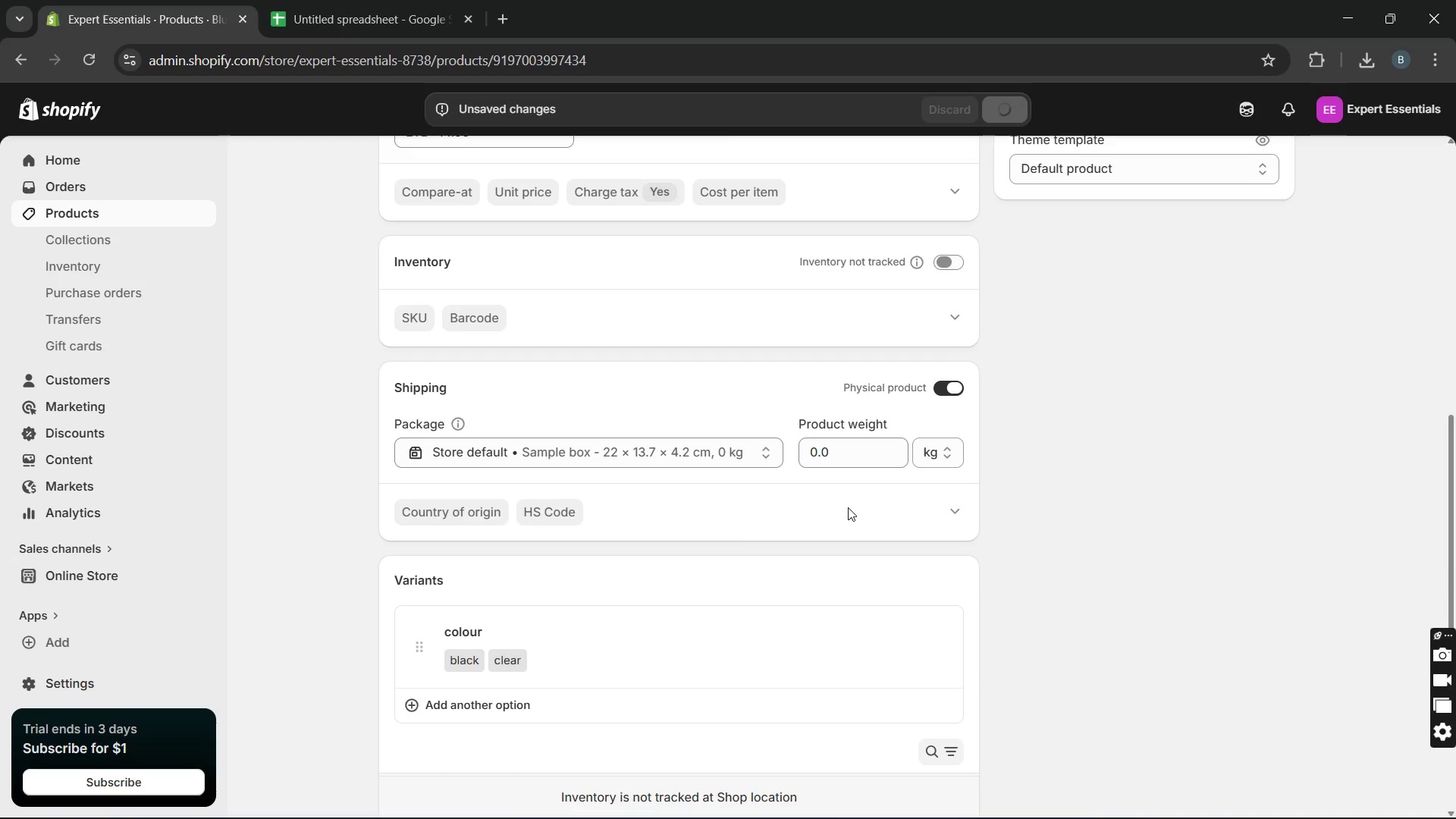 
left_click([152, 218])
 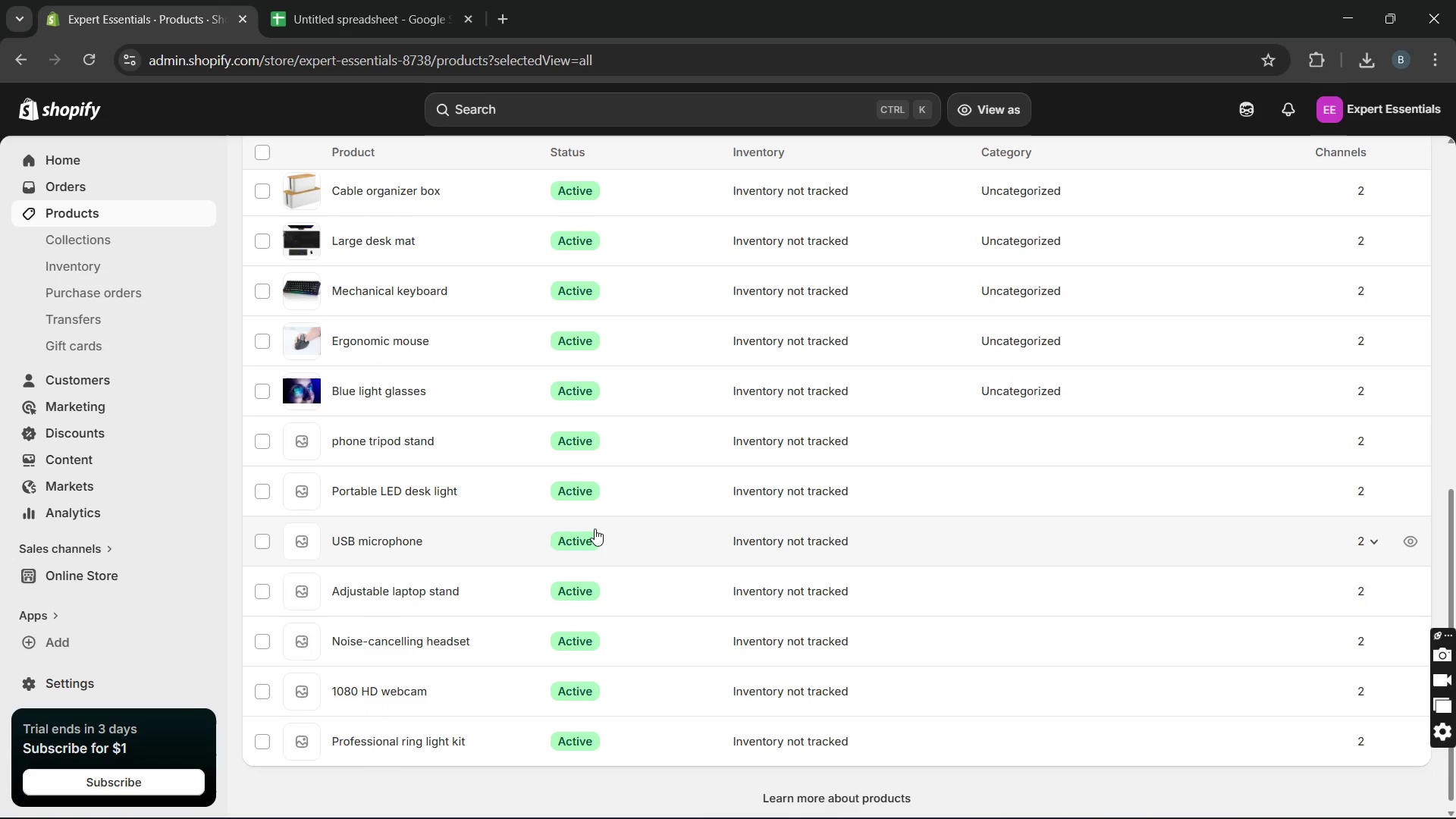 
wait(5.28)
 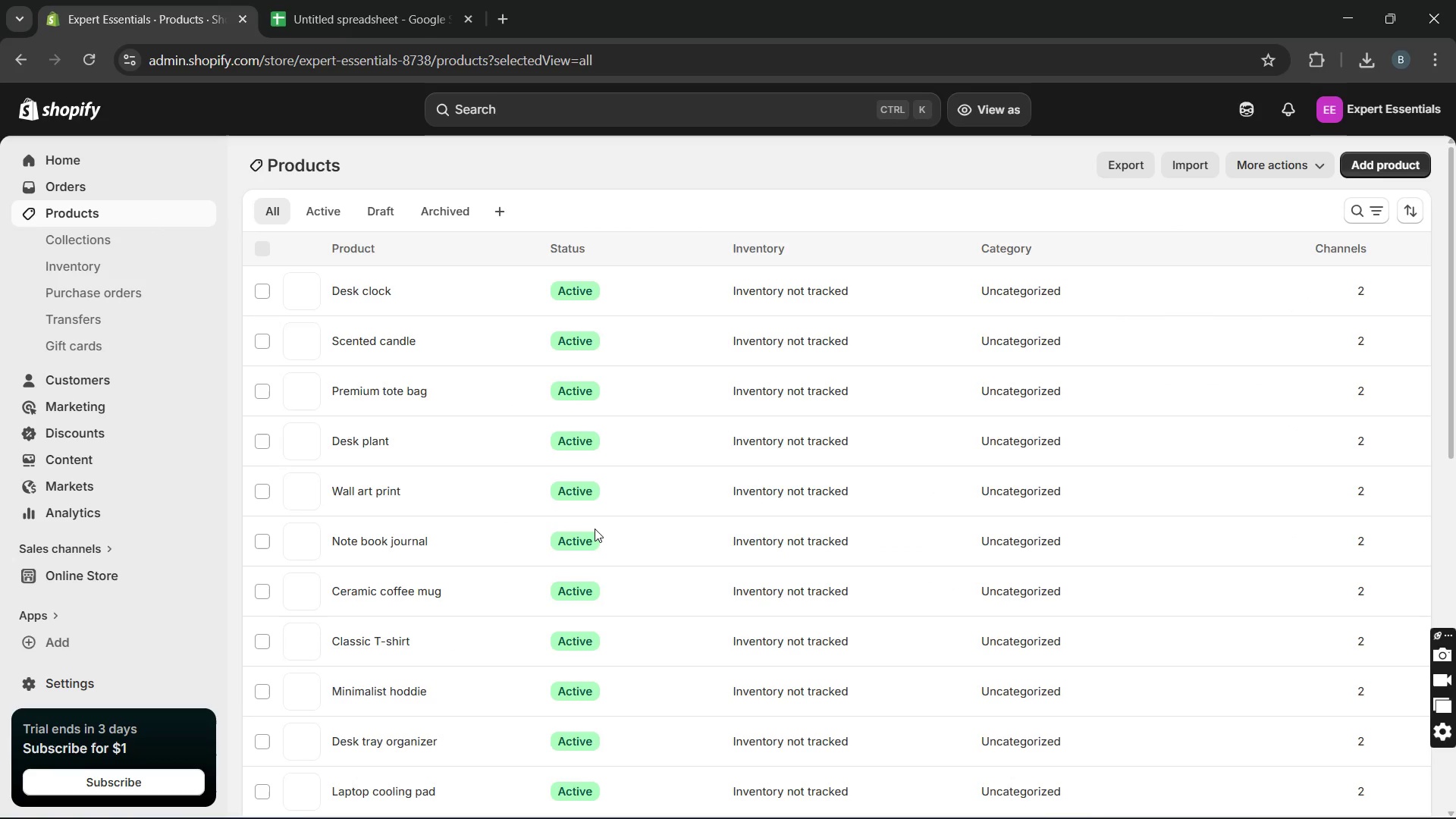 
left_click([526, 496])
 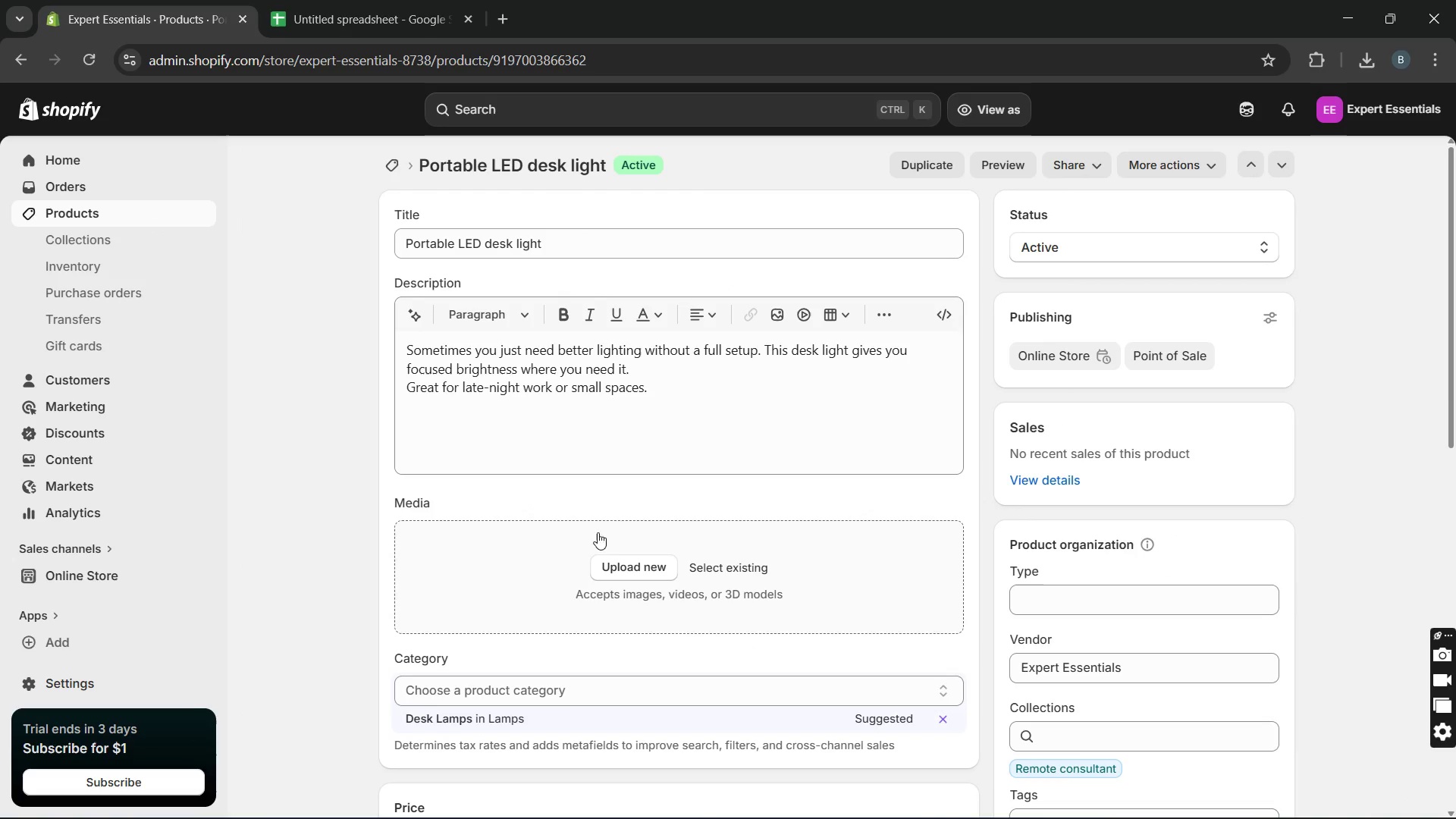 
left_click([626, 562])
 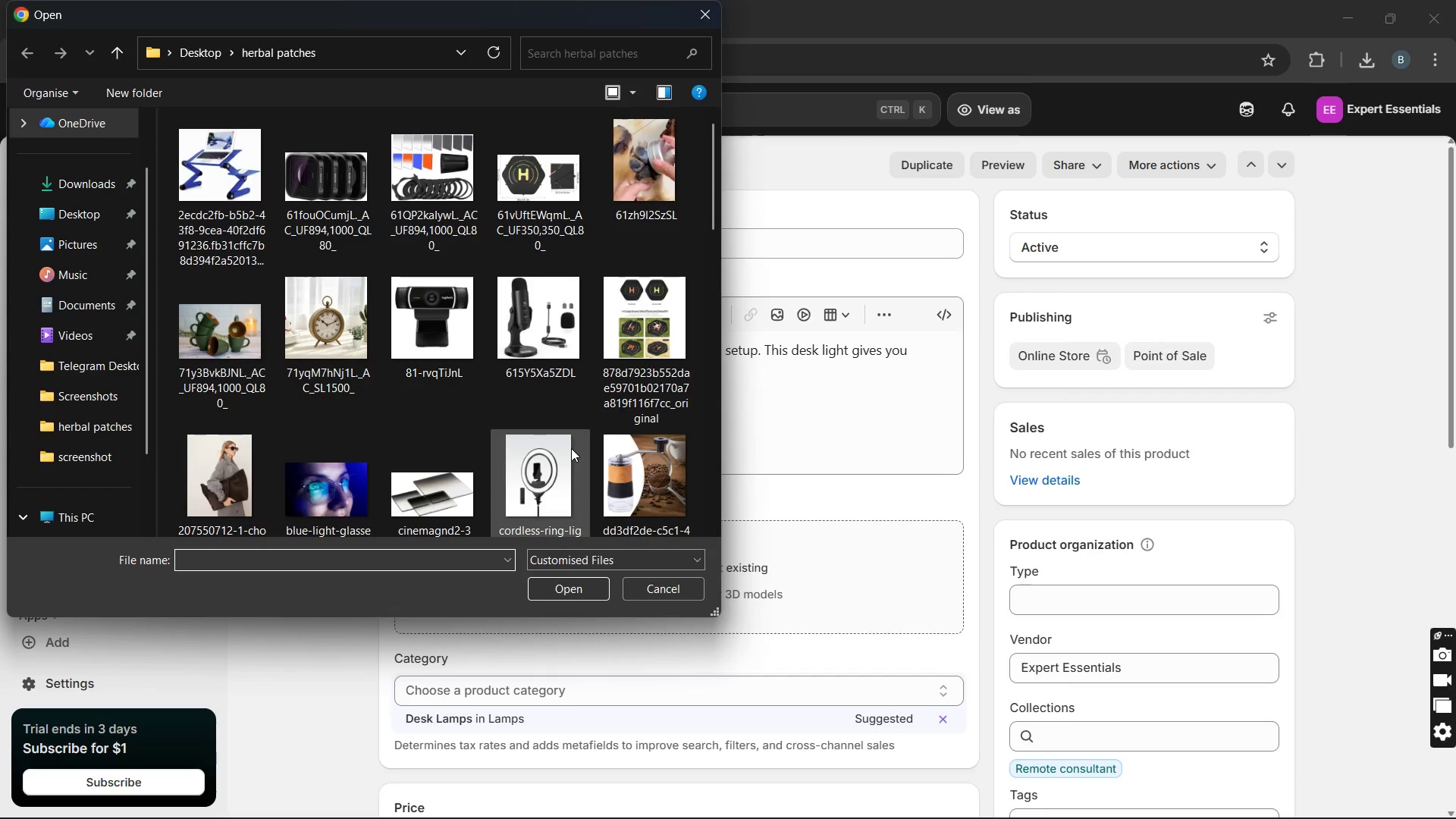 
scroll: coordinate [571, 448], scroll_direction: down, amount: 2.0
 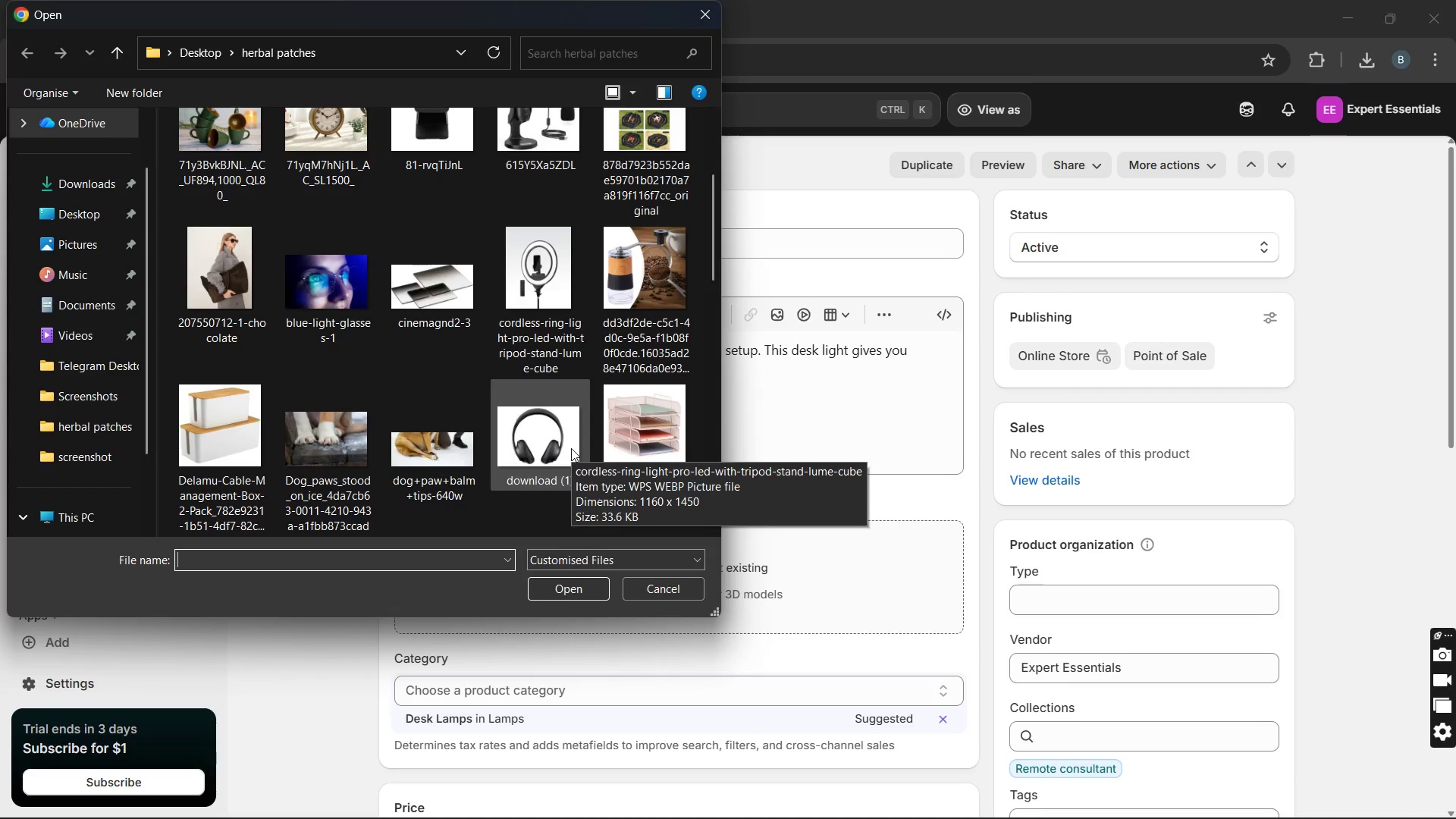 
left_click([571, 448])
 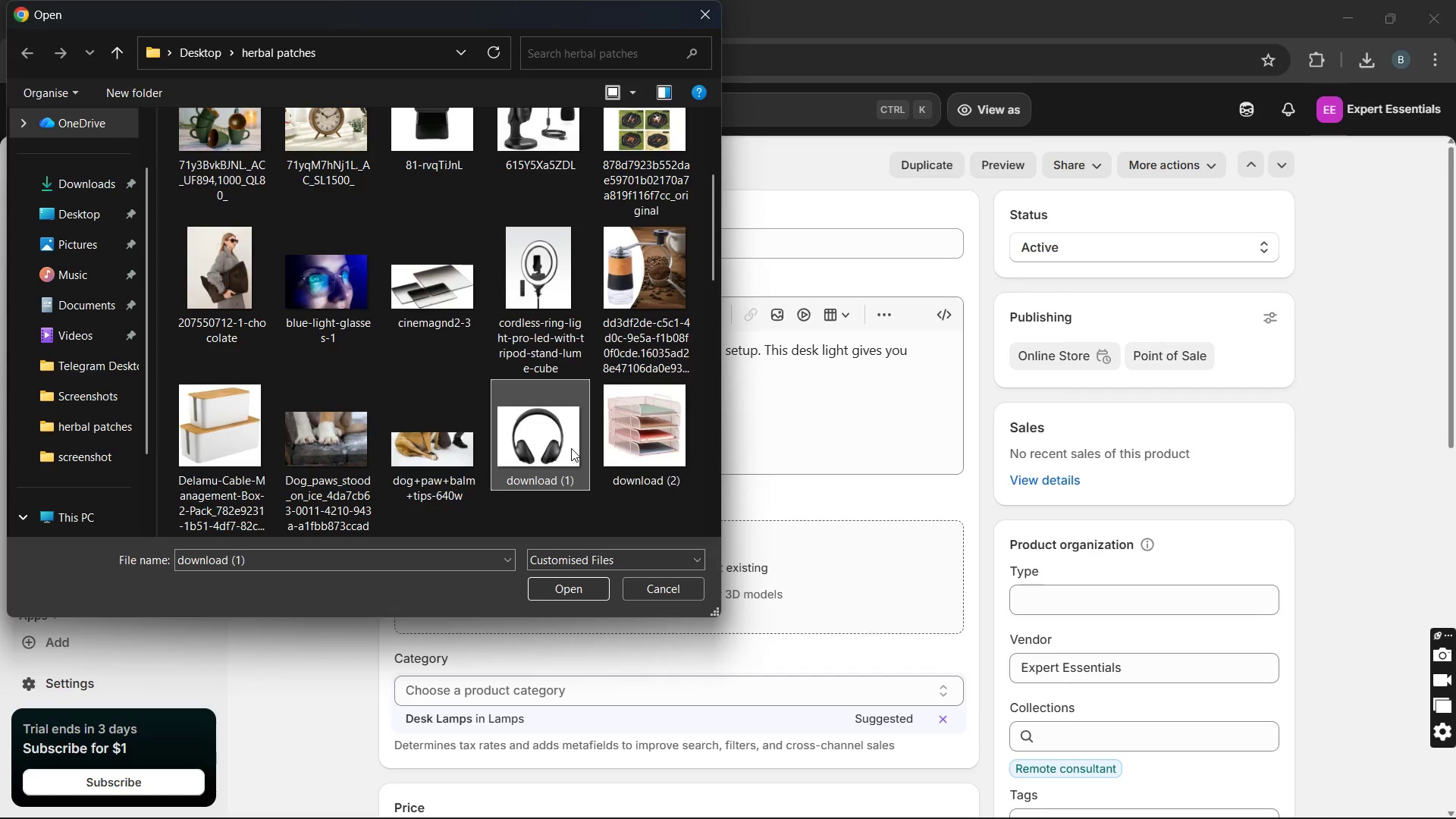 
key(ArrowDown)
 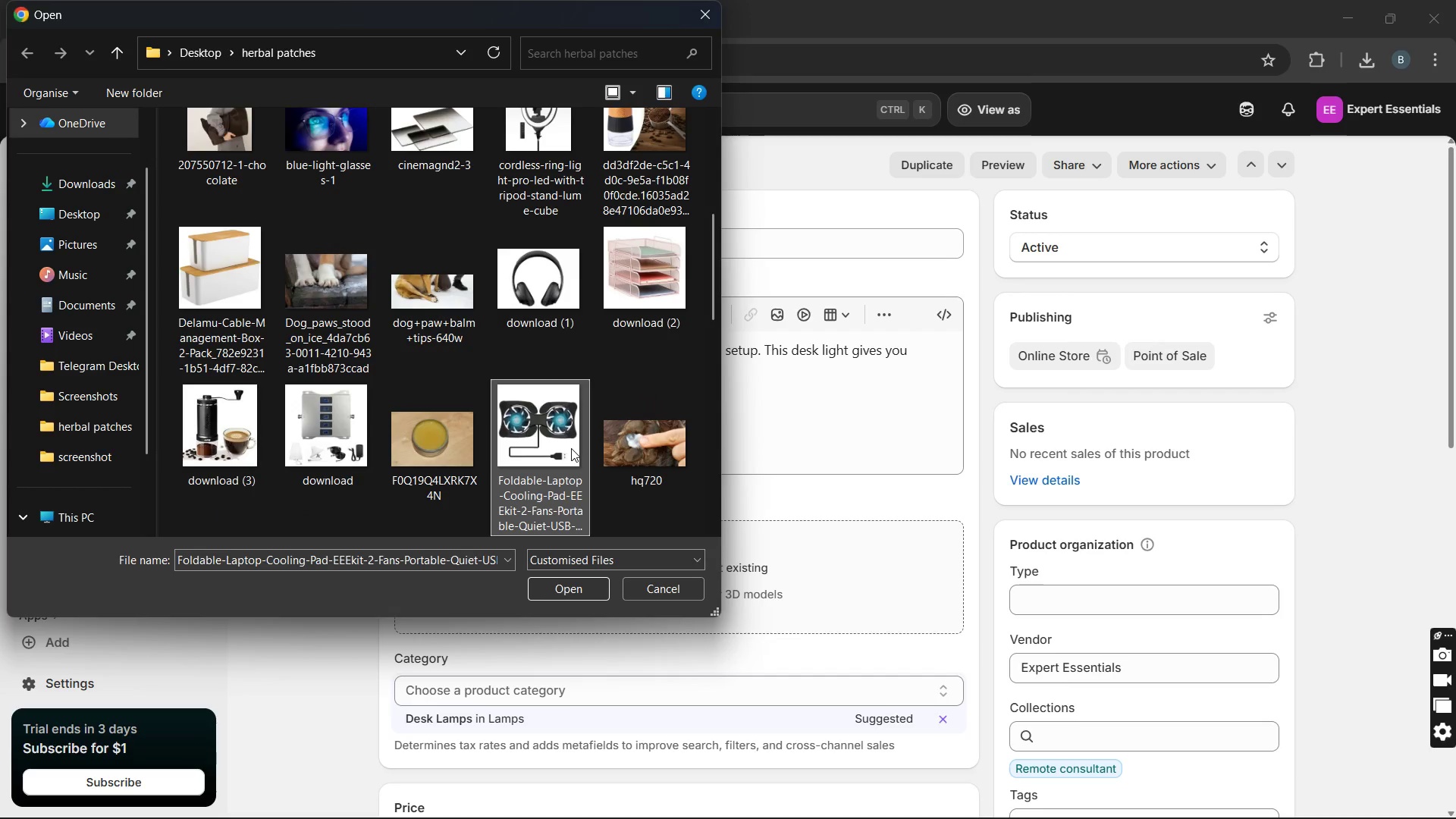 
key(ArrowDown)
 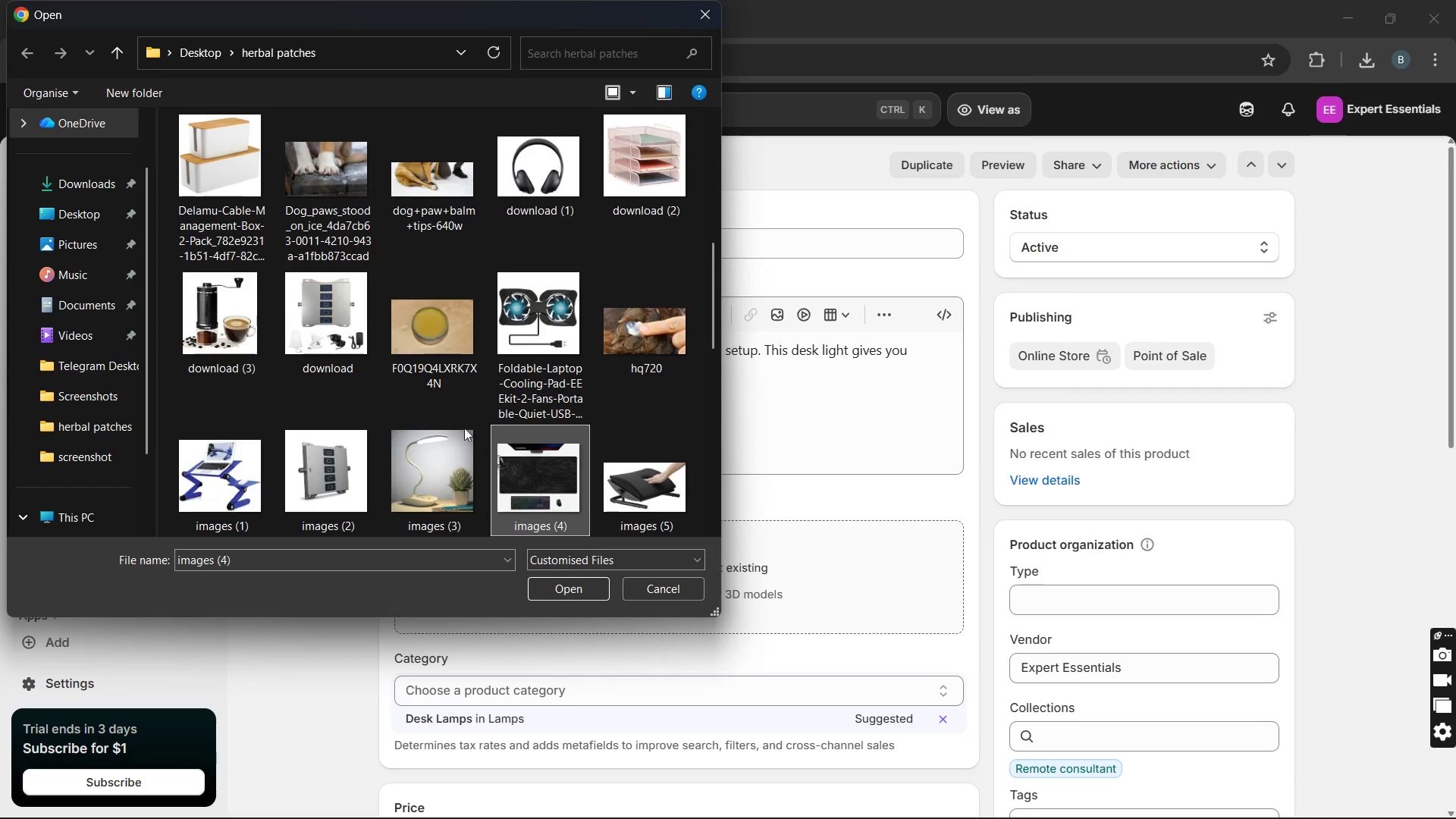 
left_click([443, 441])
 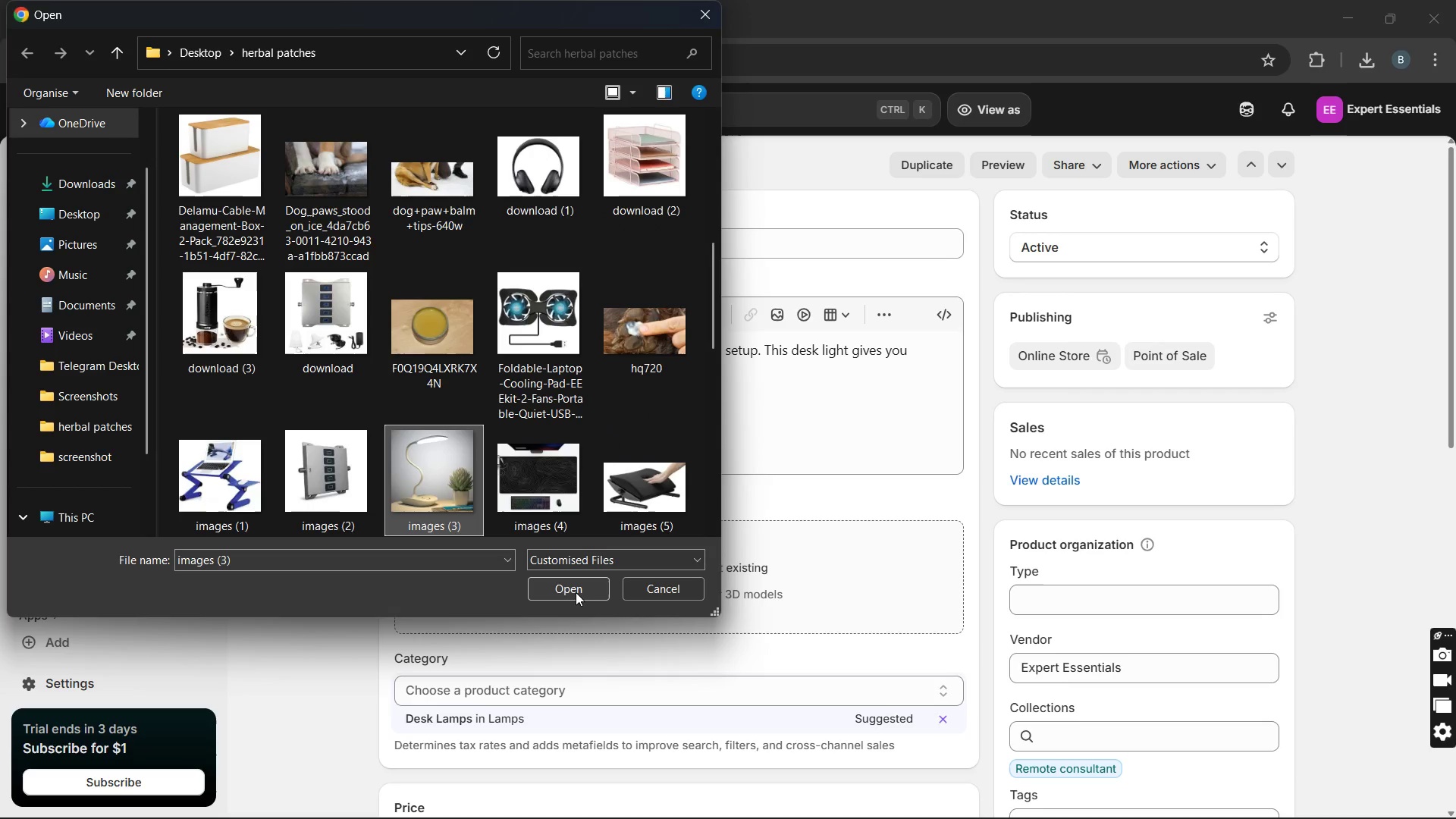 
left_click([576, 592])
 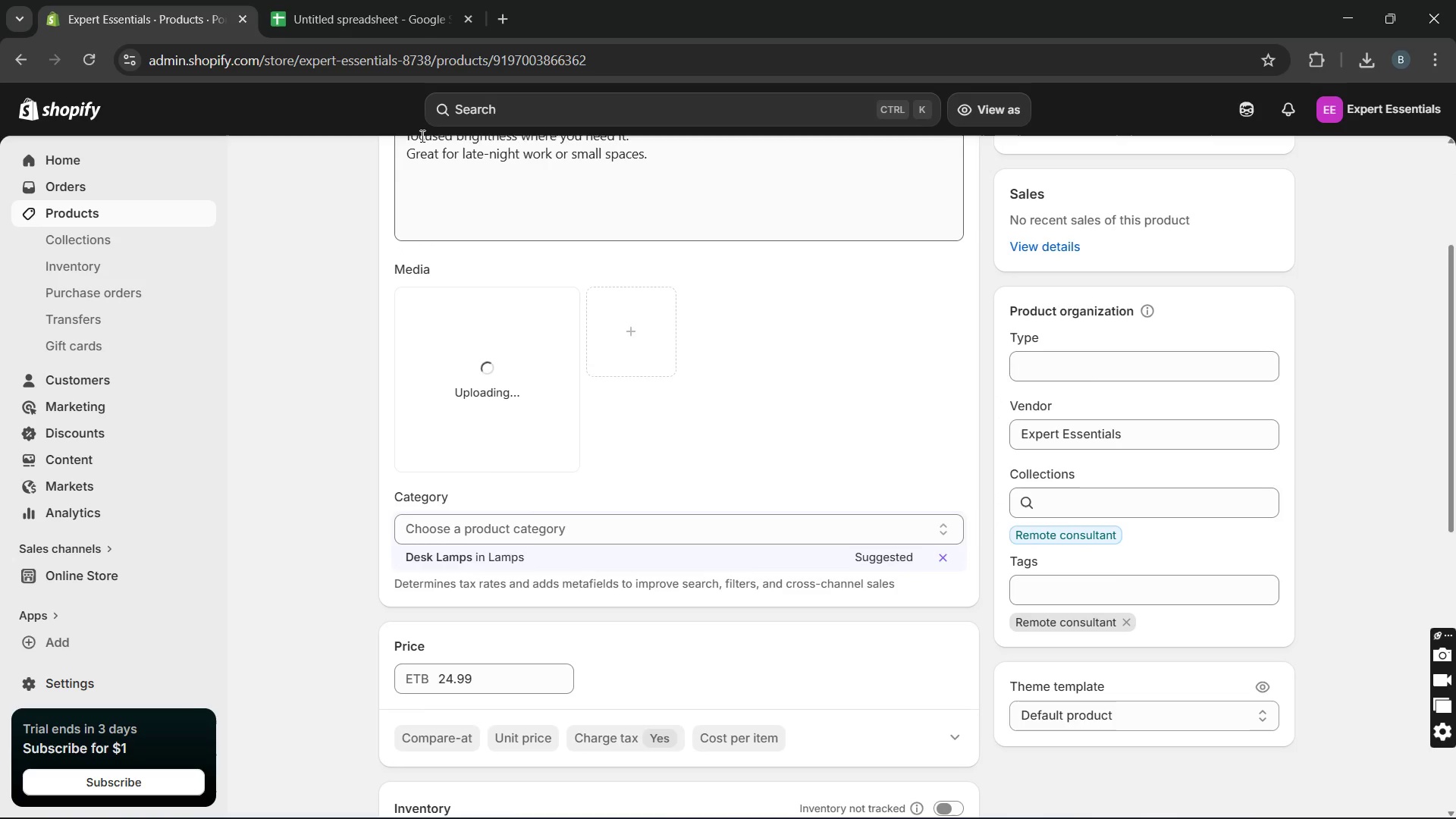 
left_click([384, 30])
 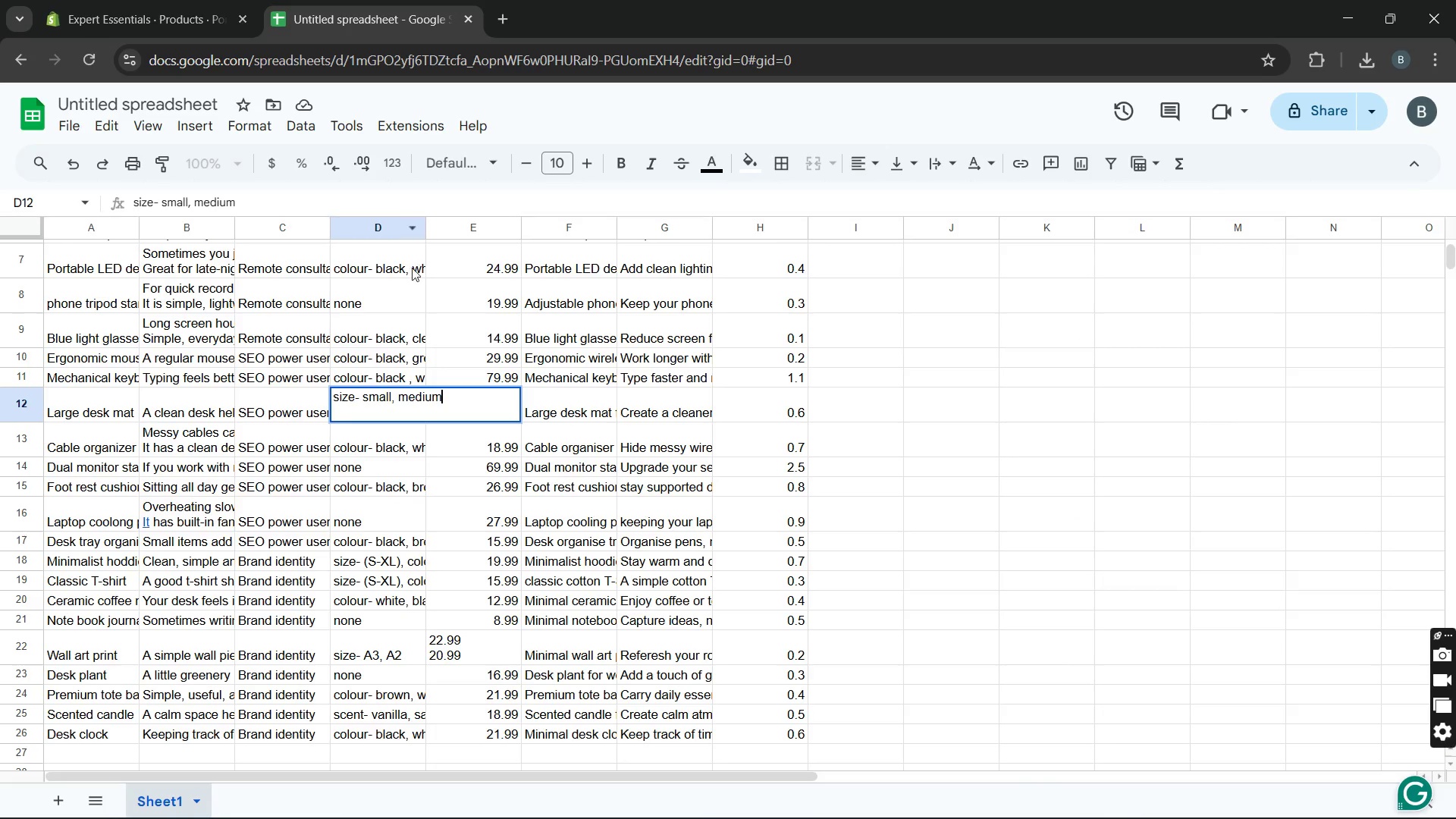 
mouse_move([379, 333])
 